 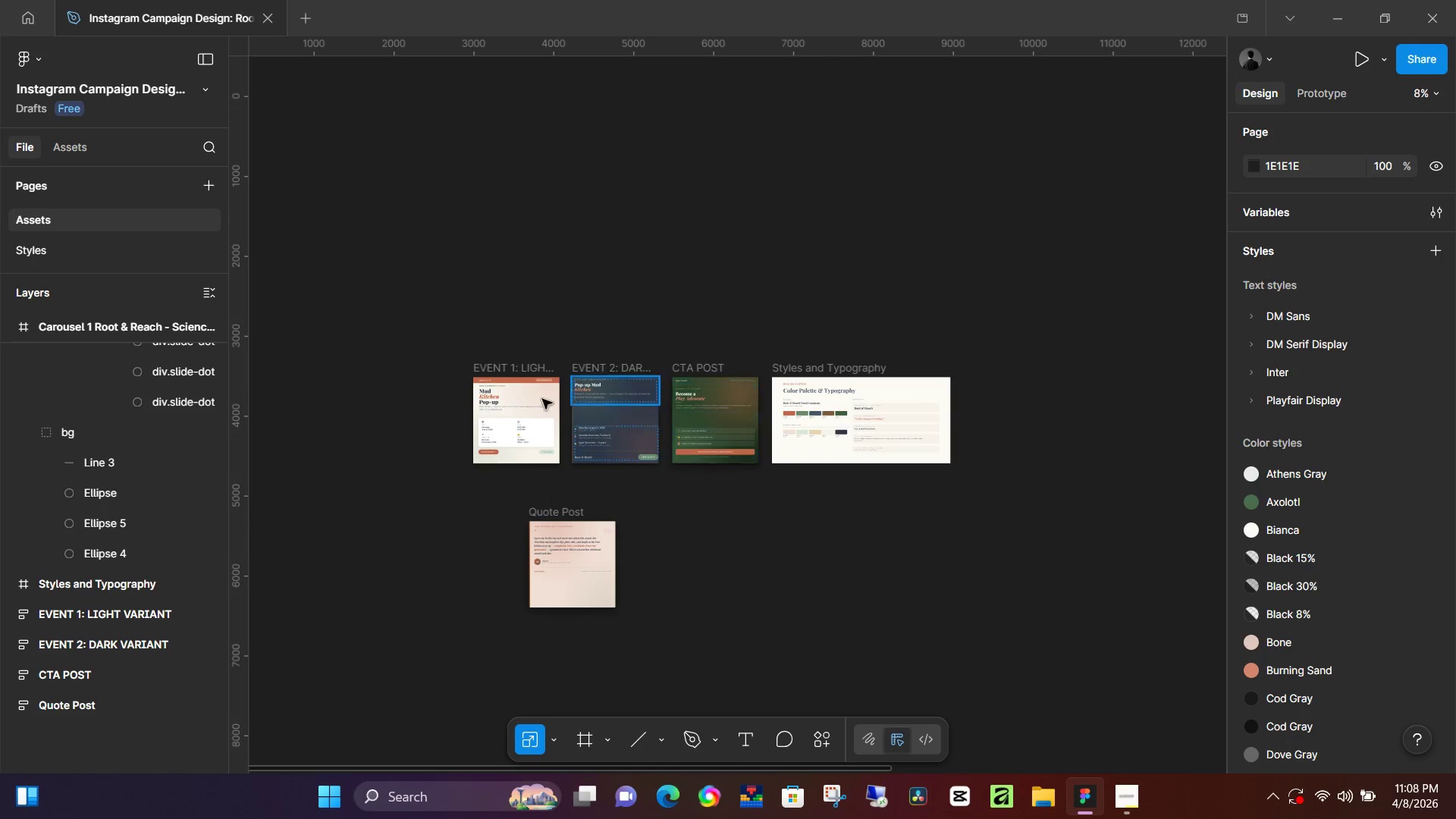 
left_click([525, 368])
 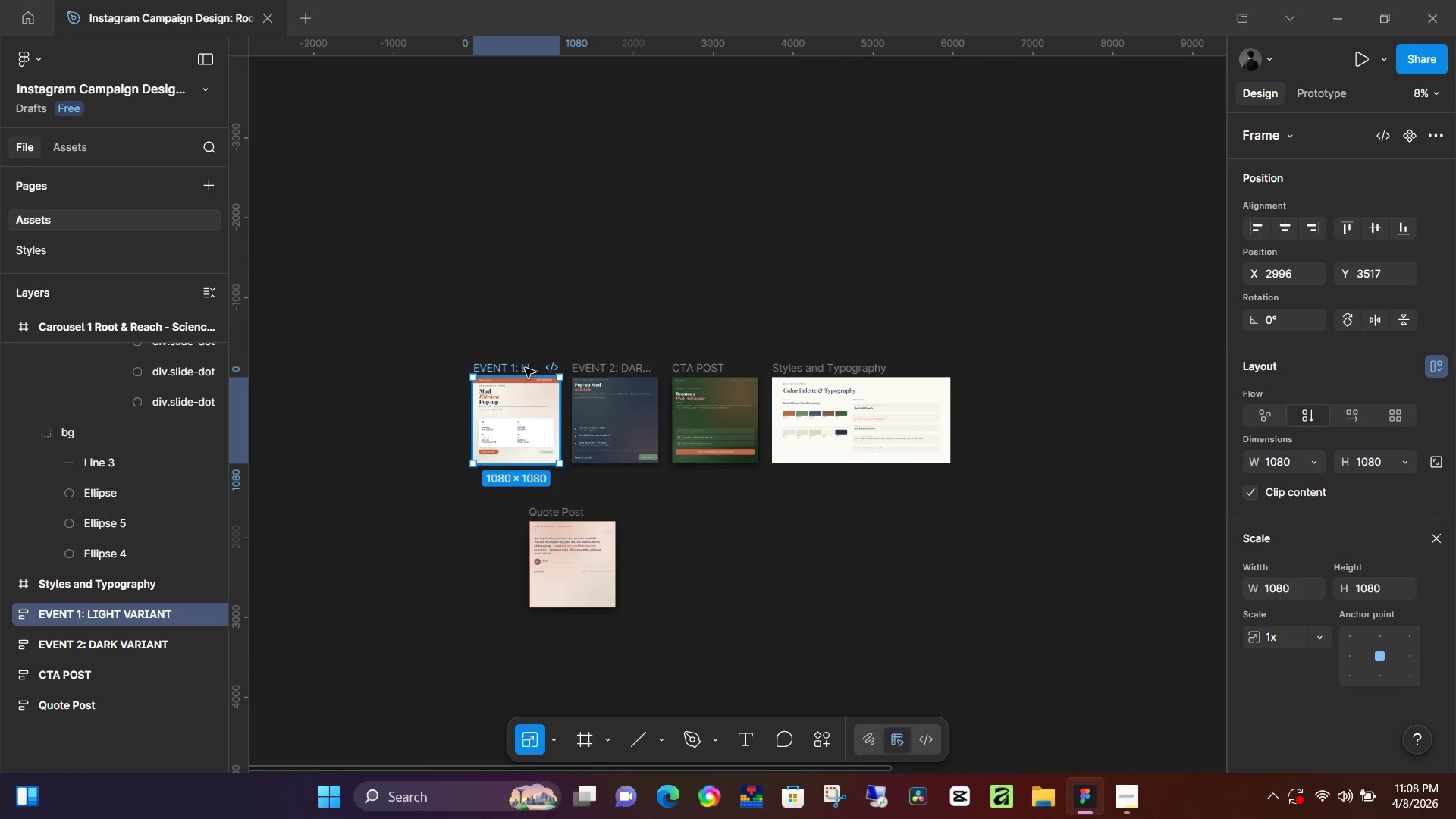 
hold_key(key=ControlLeft, duration=0.53)
scroll: coordinate [525, 368], scroll_direction: down, amount: 5.0
 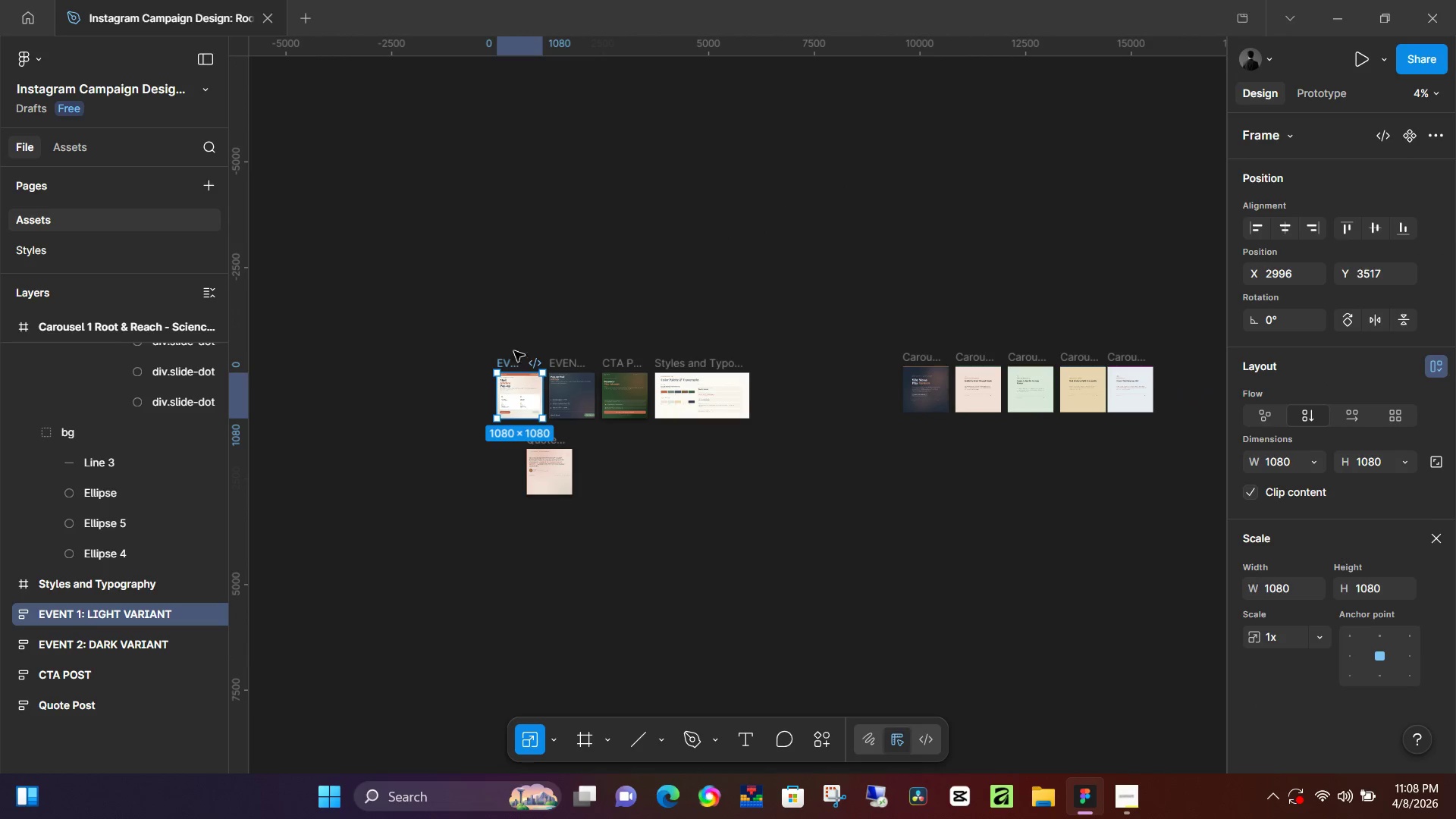 
left_click_drag(start_coordinate=[508, 362], to_coordinate=[896, 444])
 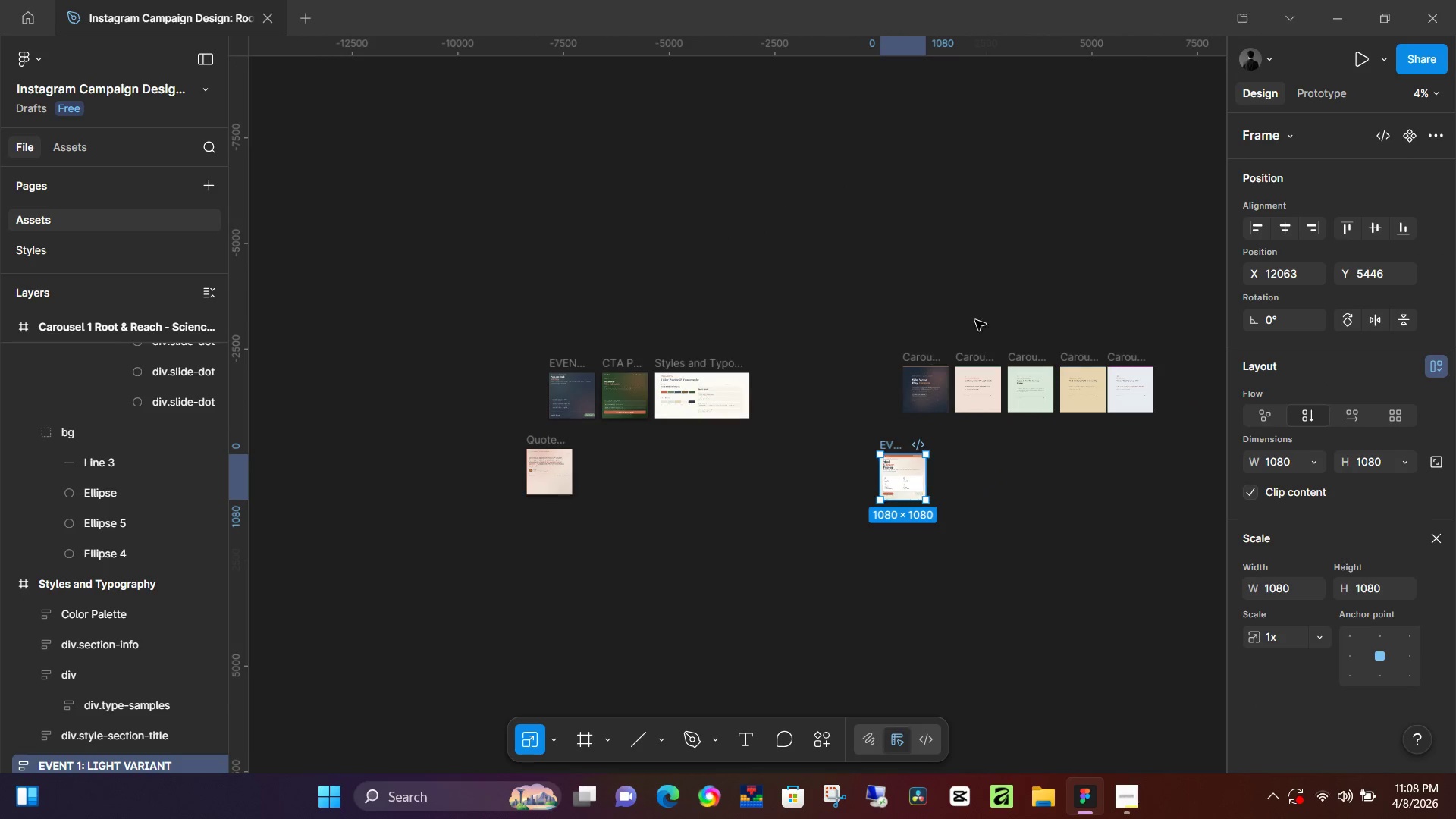 
left_click([1006, 295])
 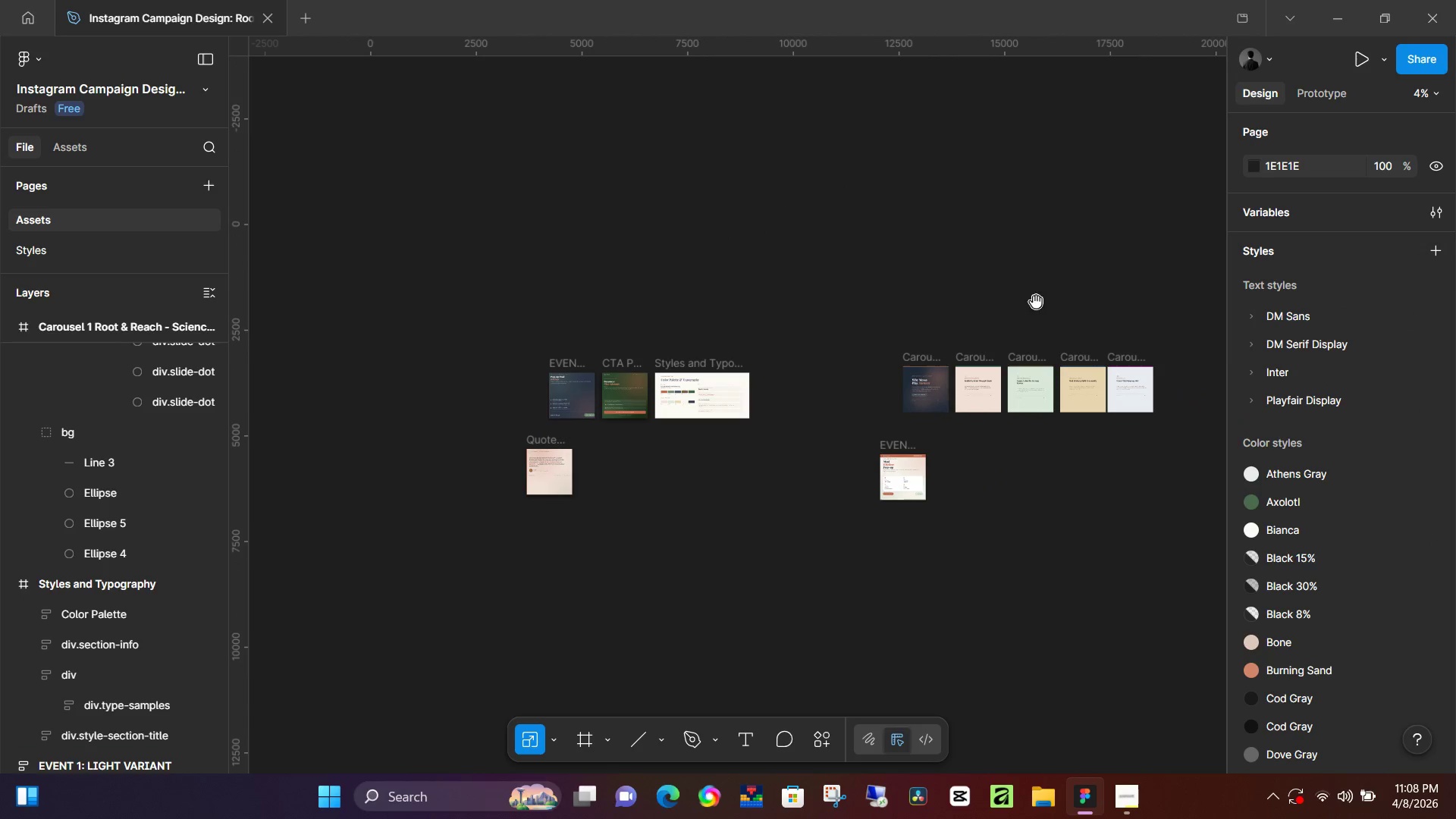 
hold_key(key=Space, duration=0.58)
 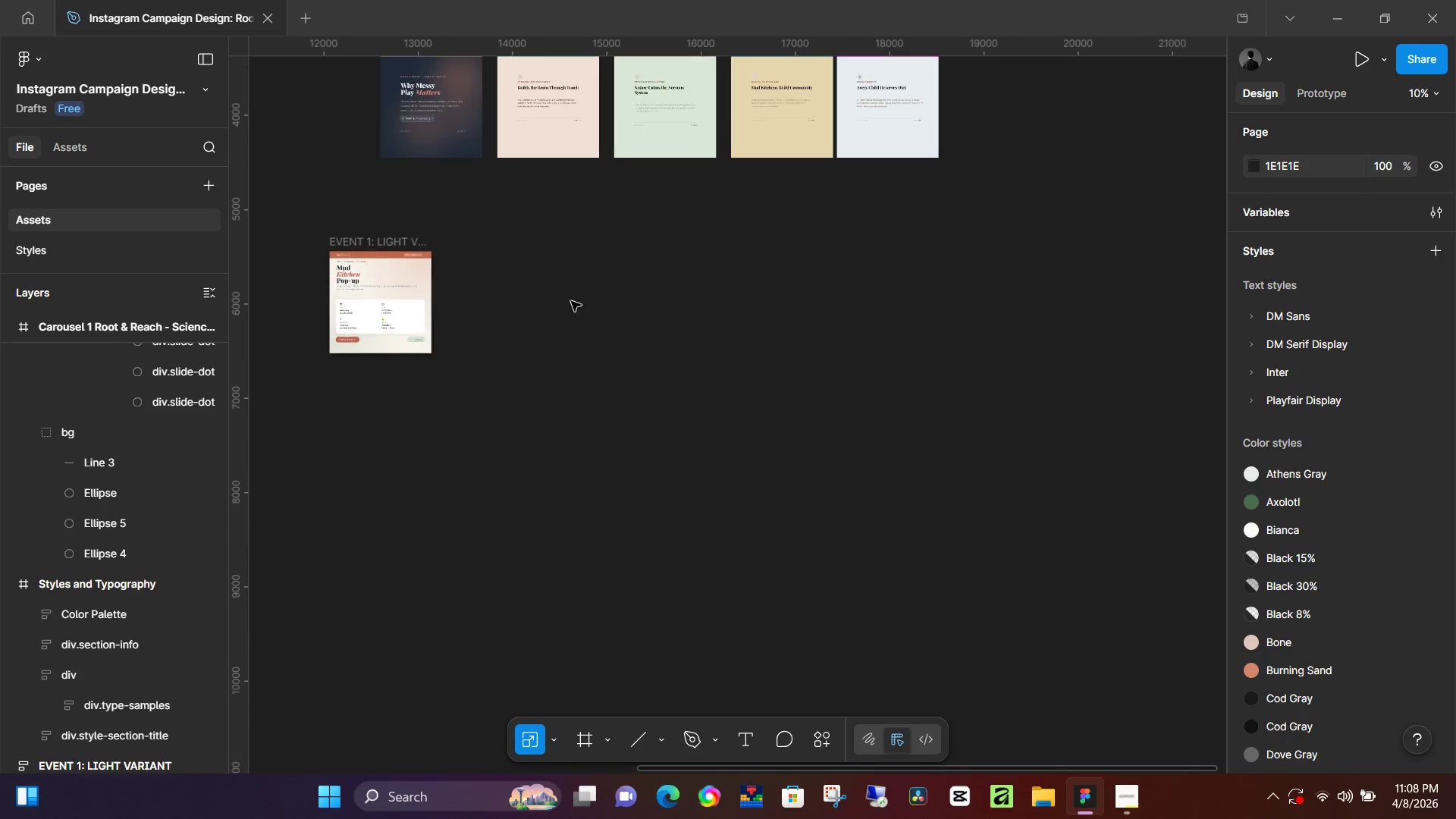 
left_click_drag(start_coordinate=[1060, 309], to_coordinate=[662, 133])
 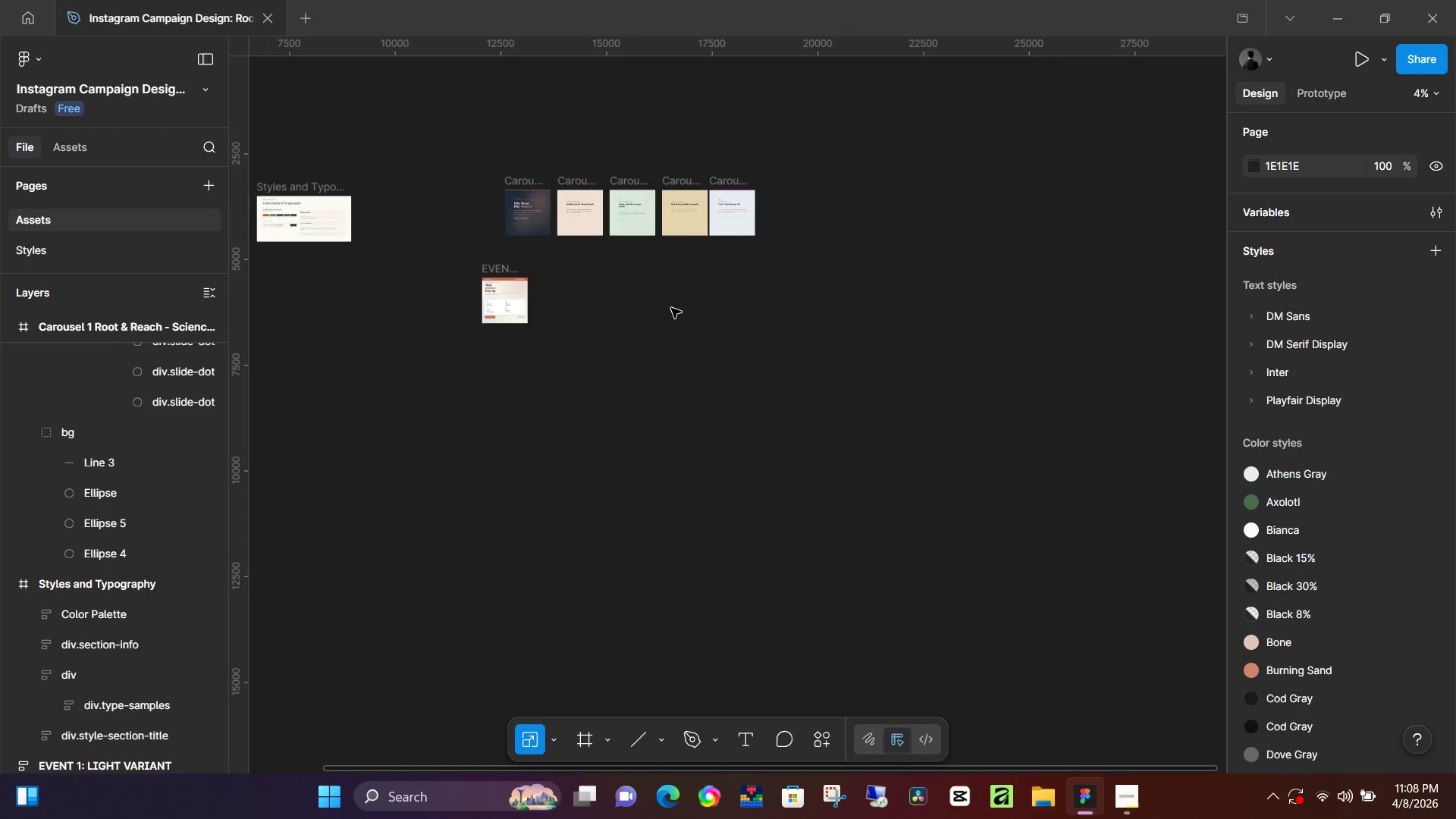 
hold_key(key=ControlLeft, duration=0.83)
 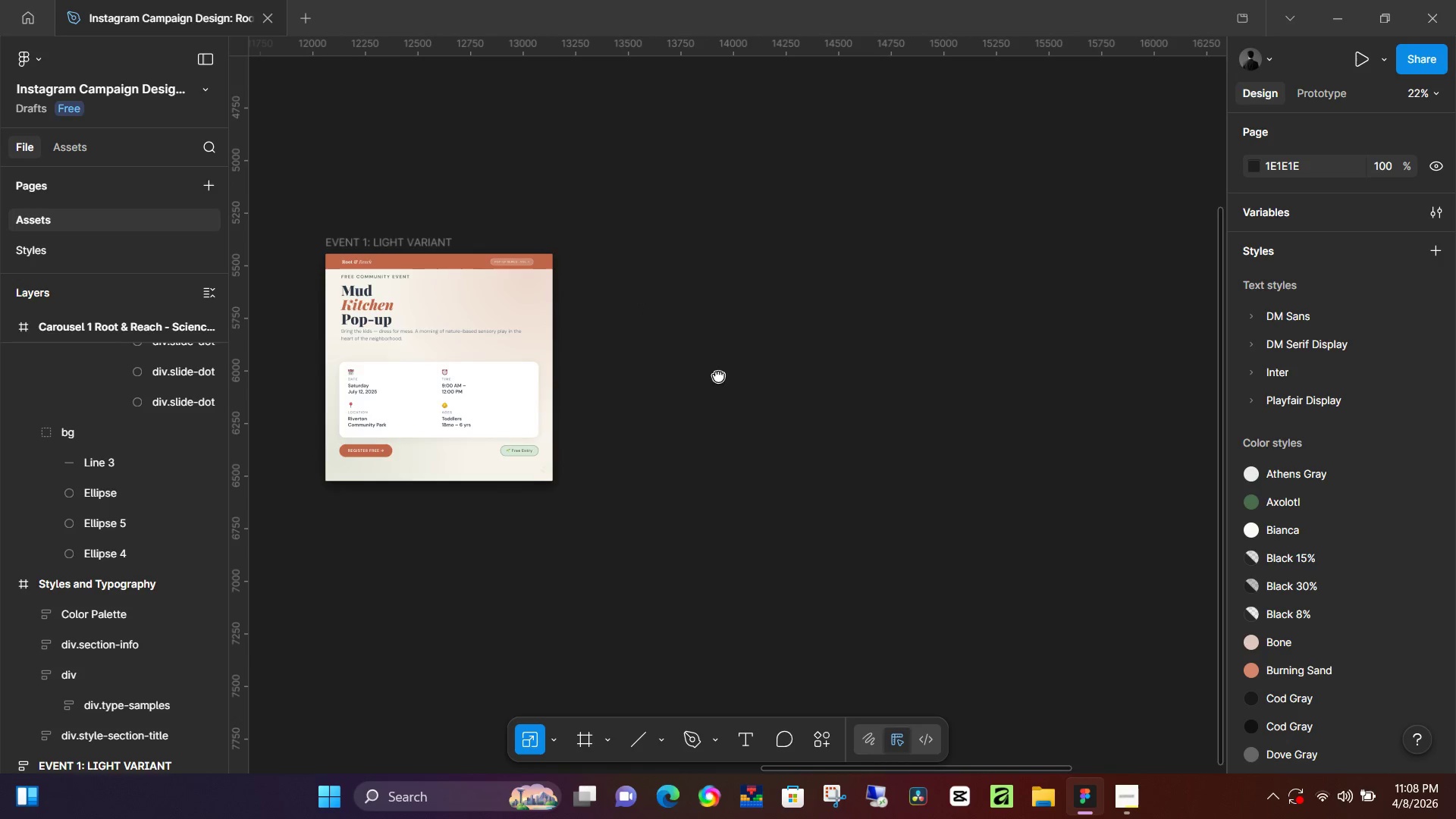 
hold_key(key=Space, duration=0.39)
 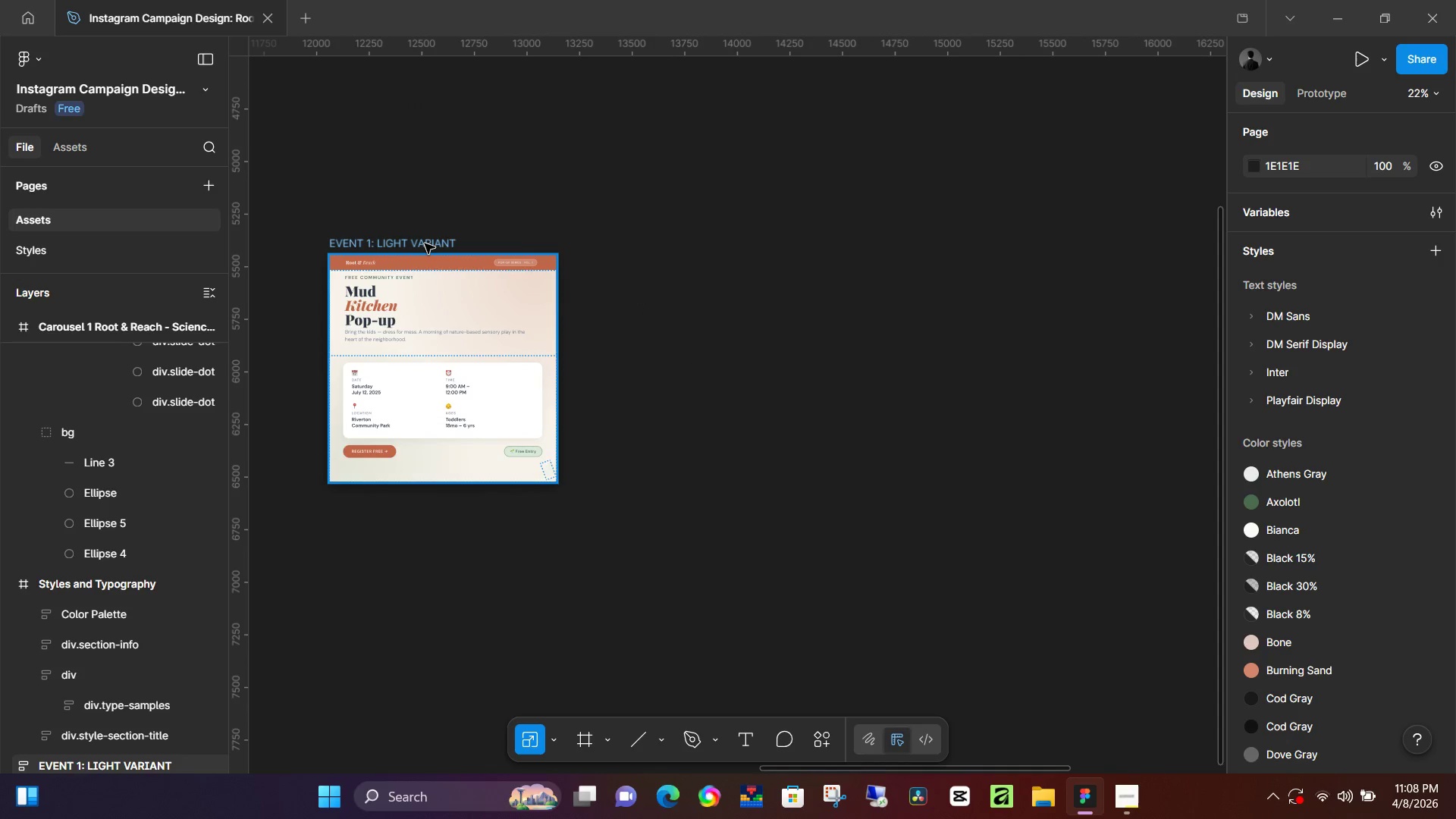 
left_click_drag(start_coordinate=[479, 313], to_coordinate=[719, 375])
 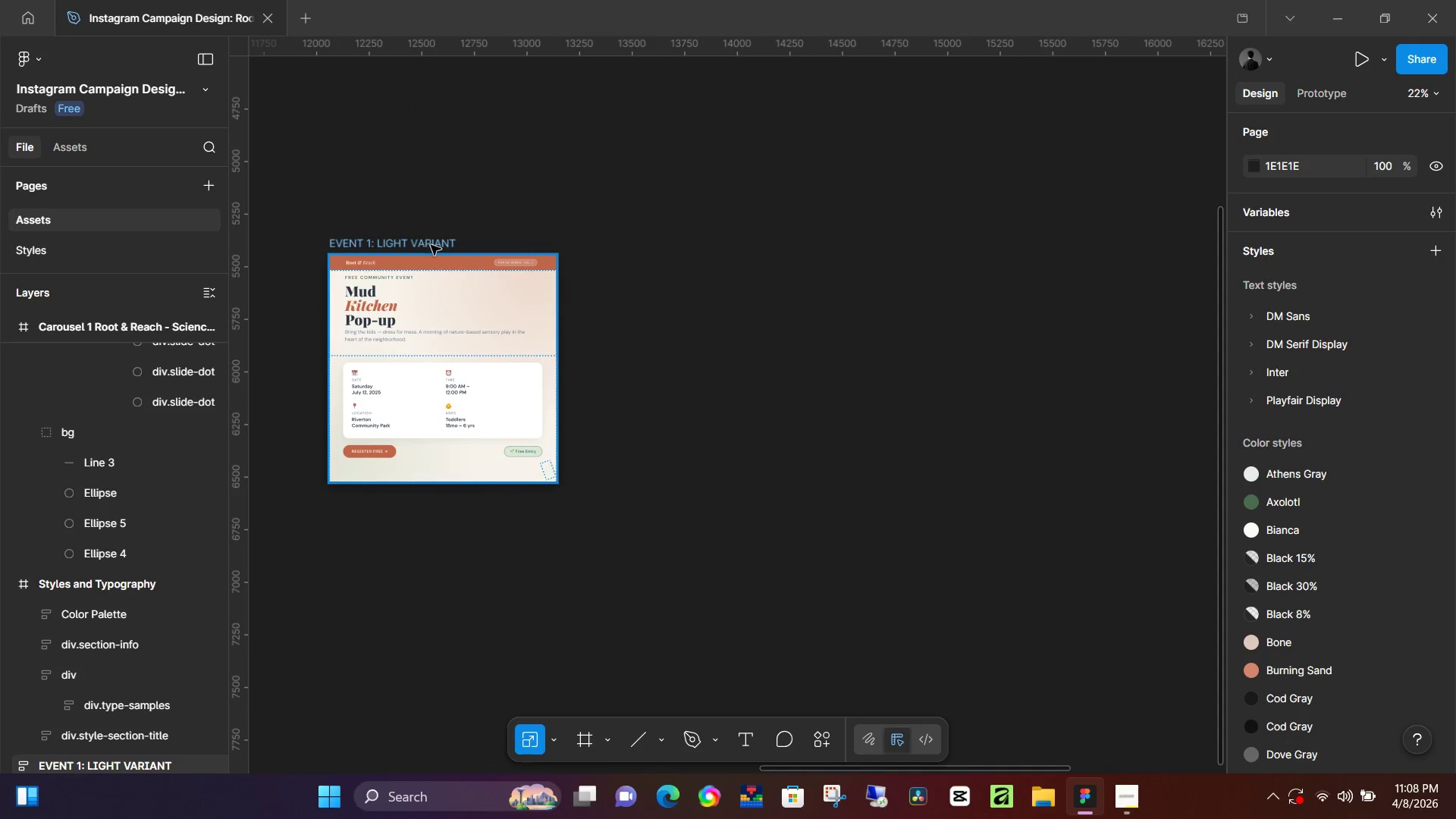 
scroll: coordinate [525, 300], scroll_direction: up, amount: 12.0
 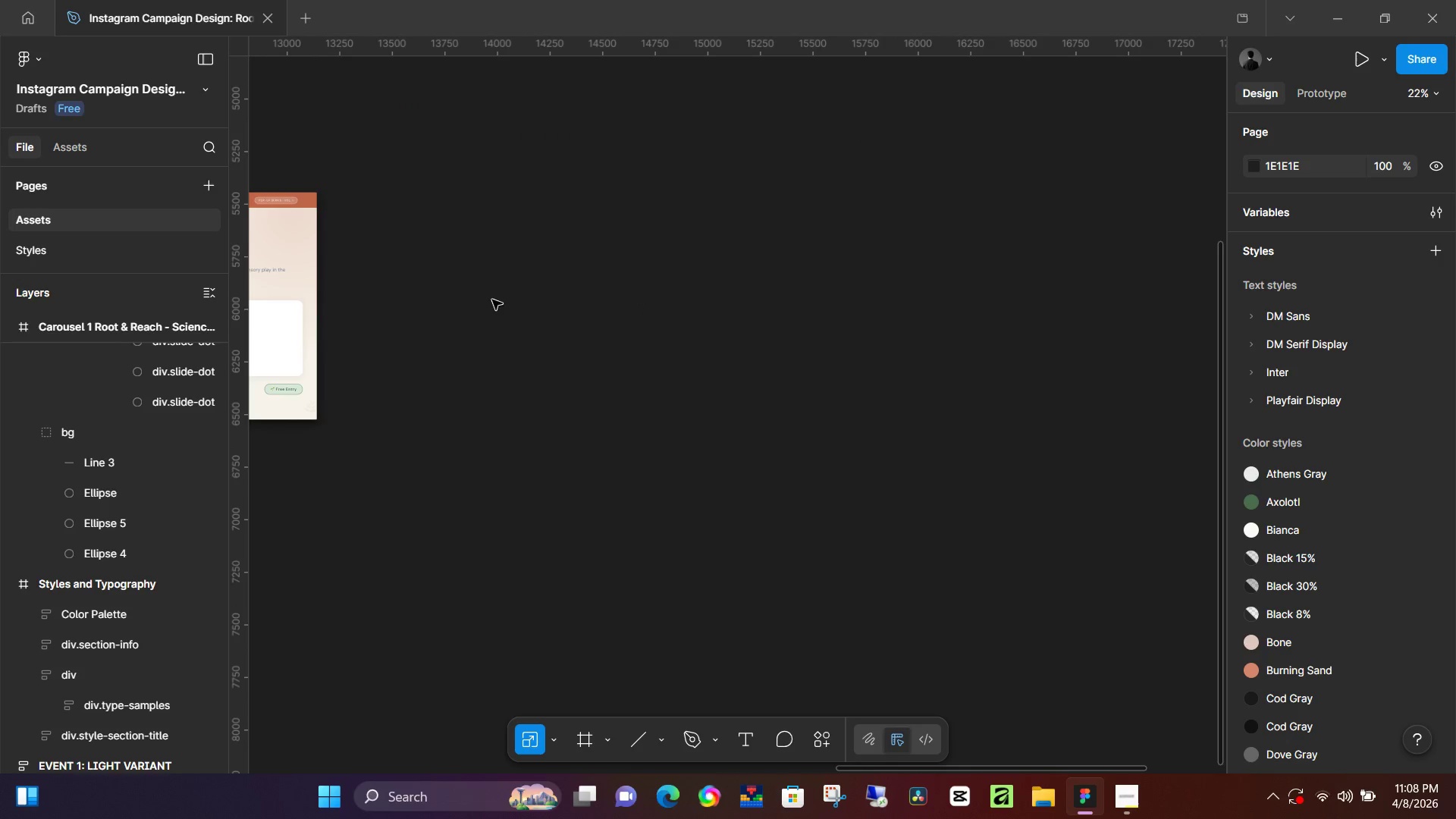 
hold_key(key=ControlLeft, duration=0.36)
 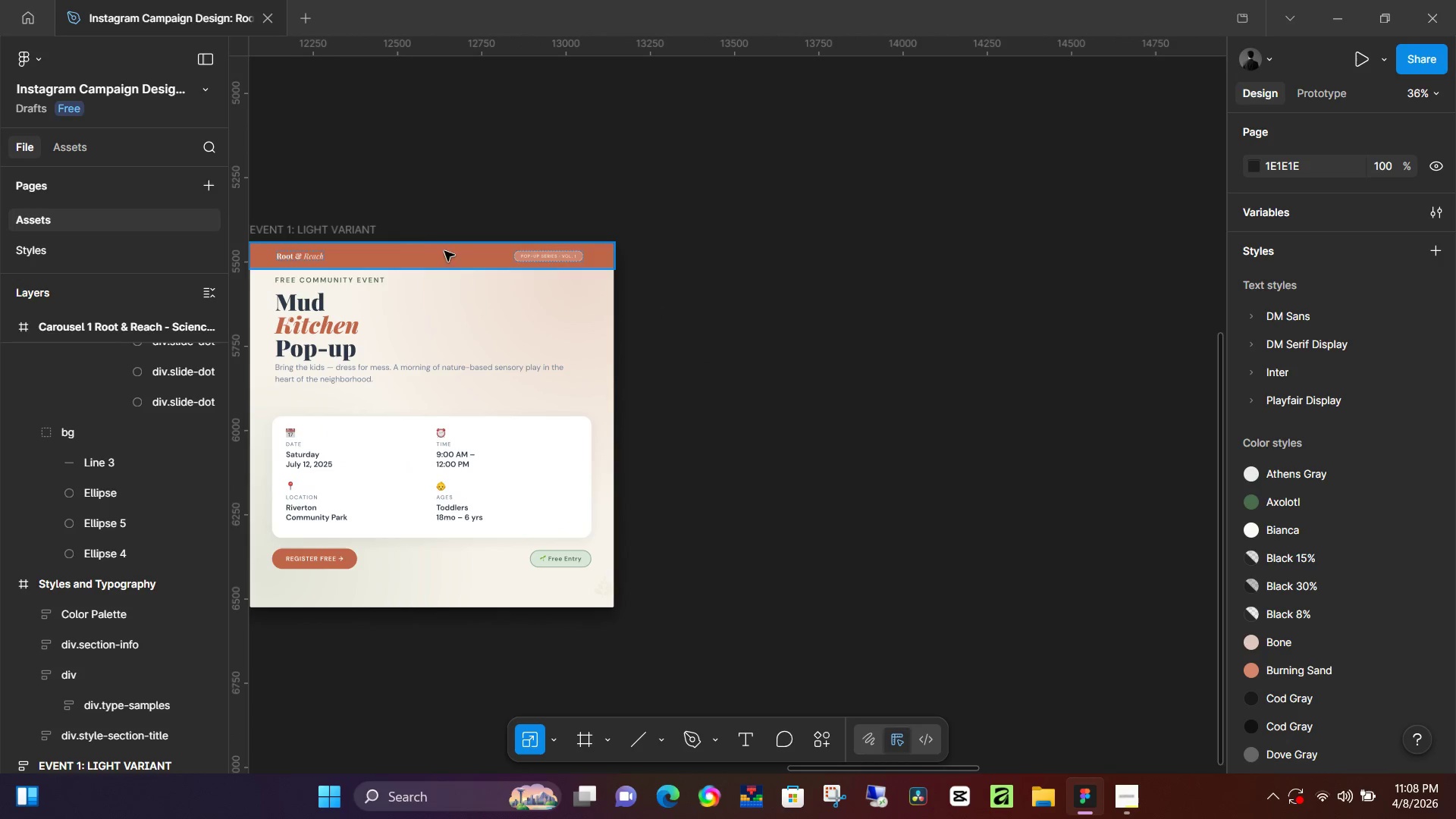 
key(Control+ControlLeft)
 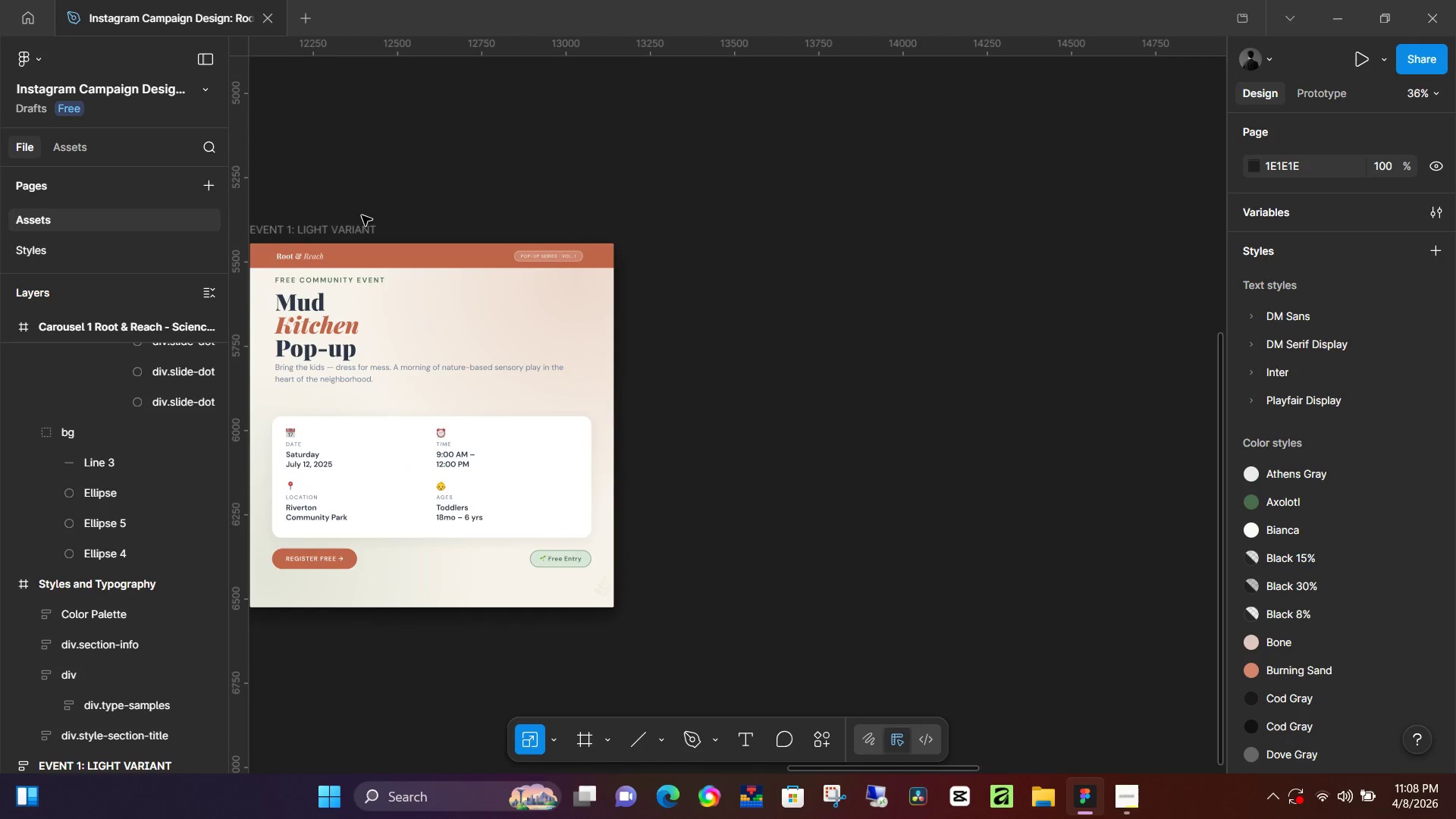 
scroll: coordinate [463, 273], scroll_direction: up, amount: 5.0
 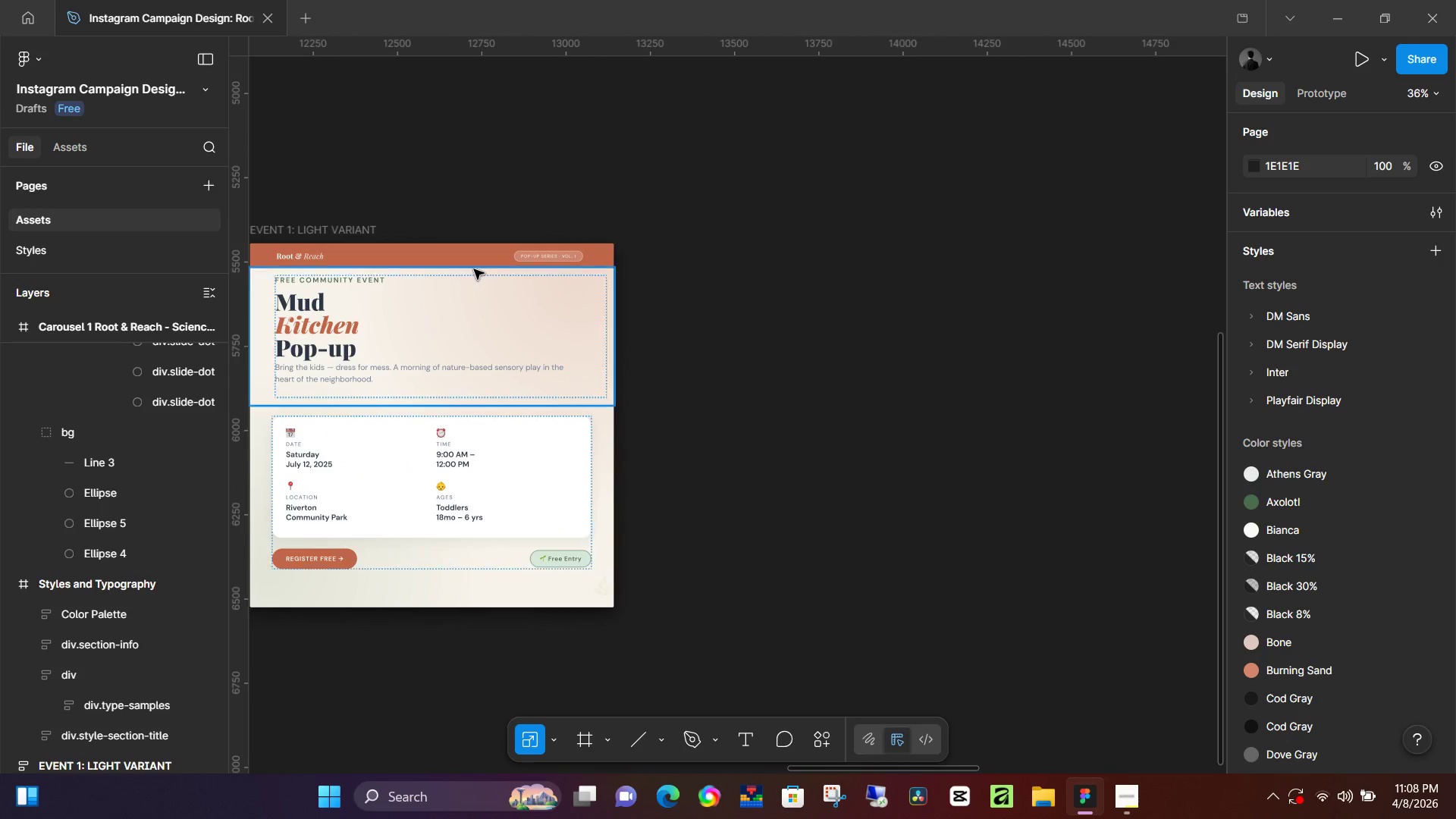 
left_click([360, 215])
 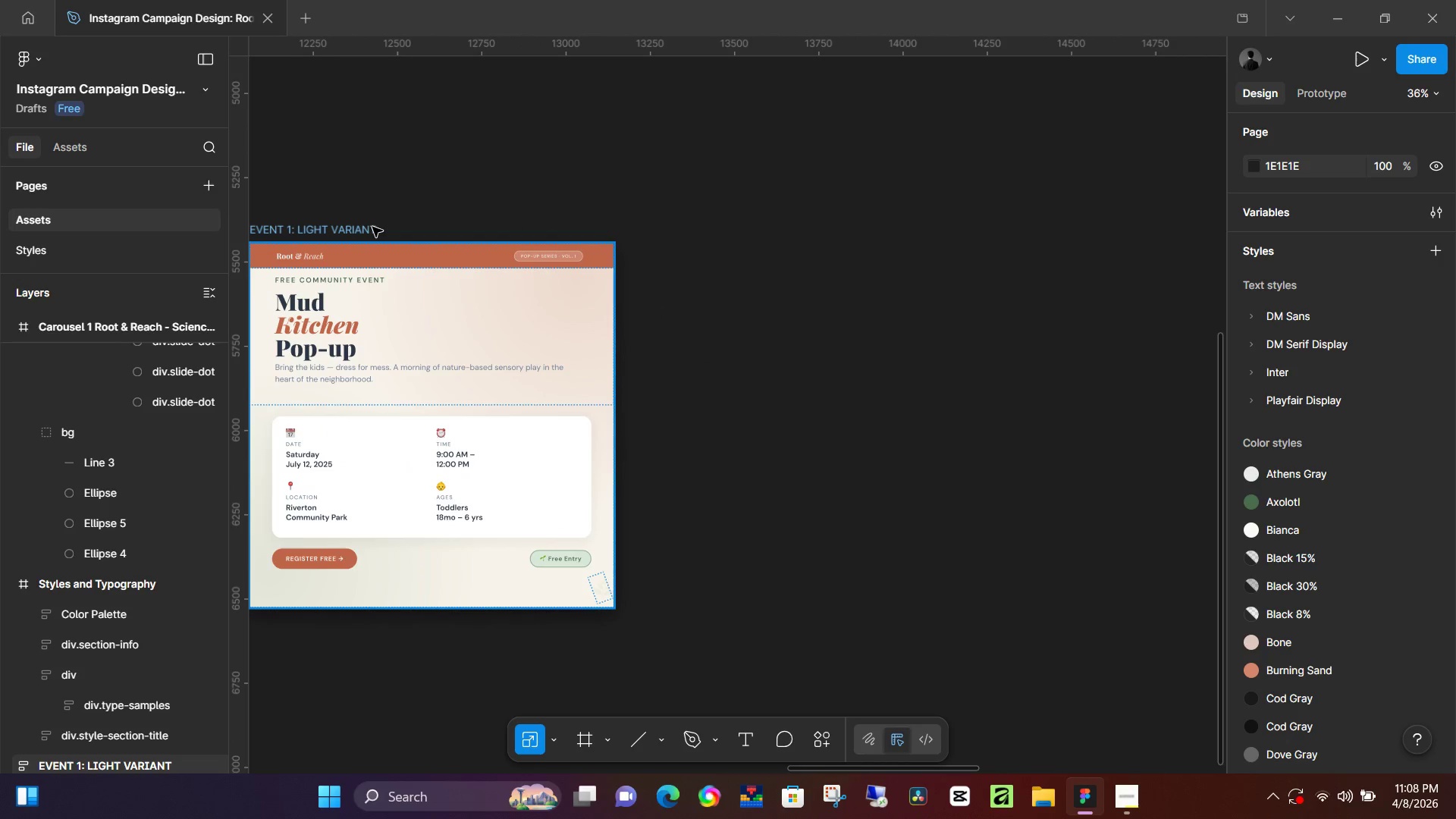 
left_click([372, 227])
 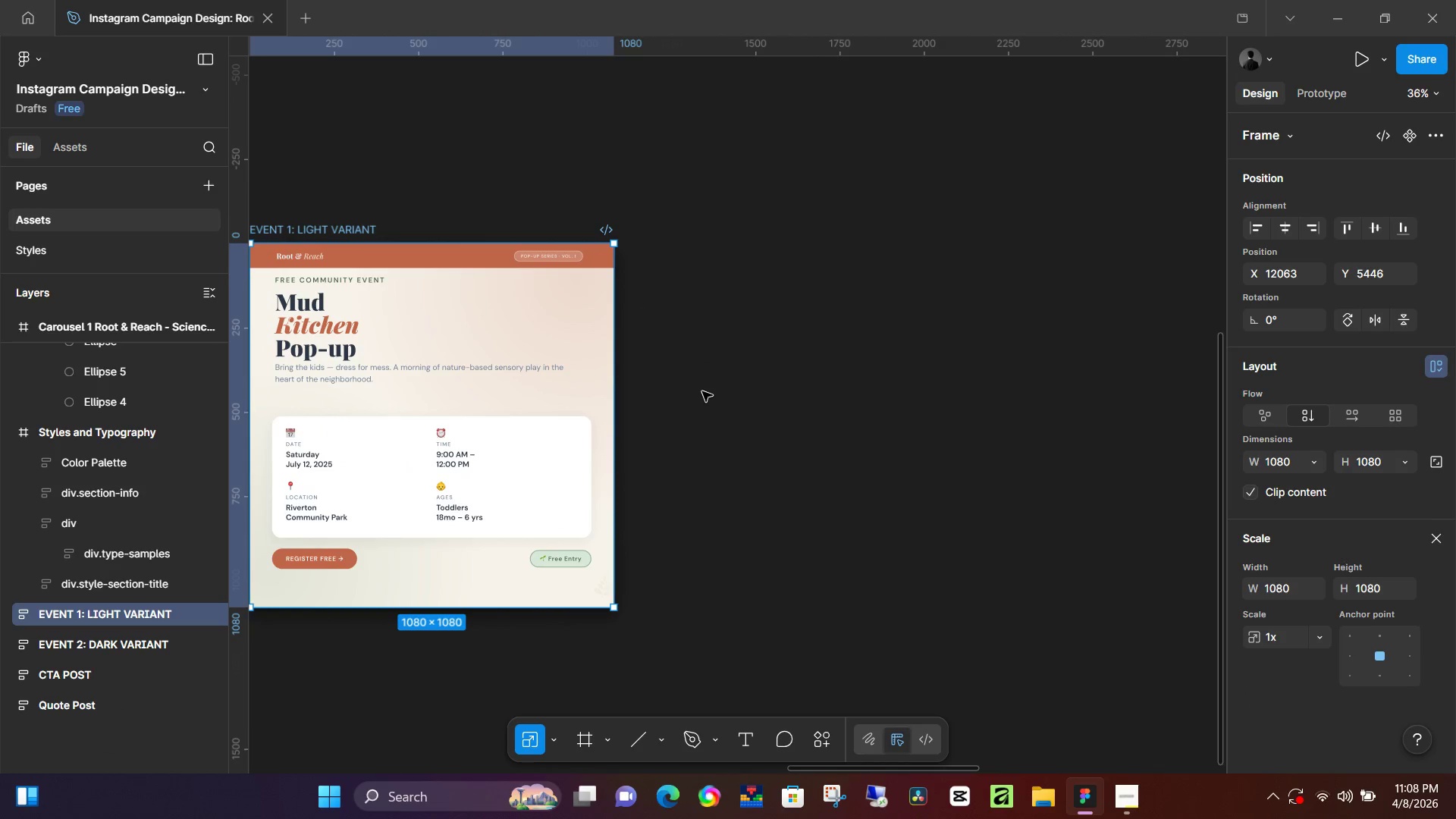 
key(F)
 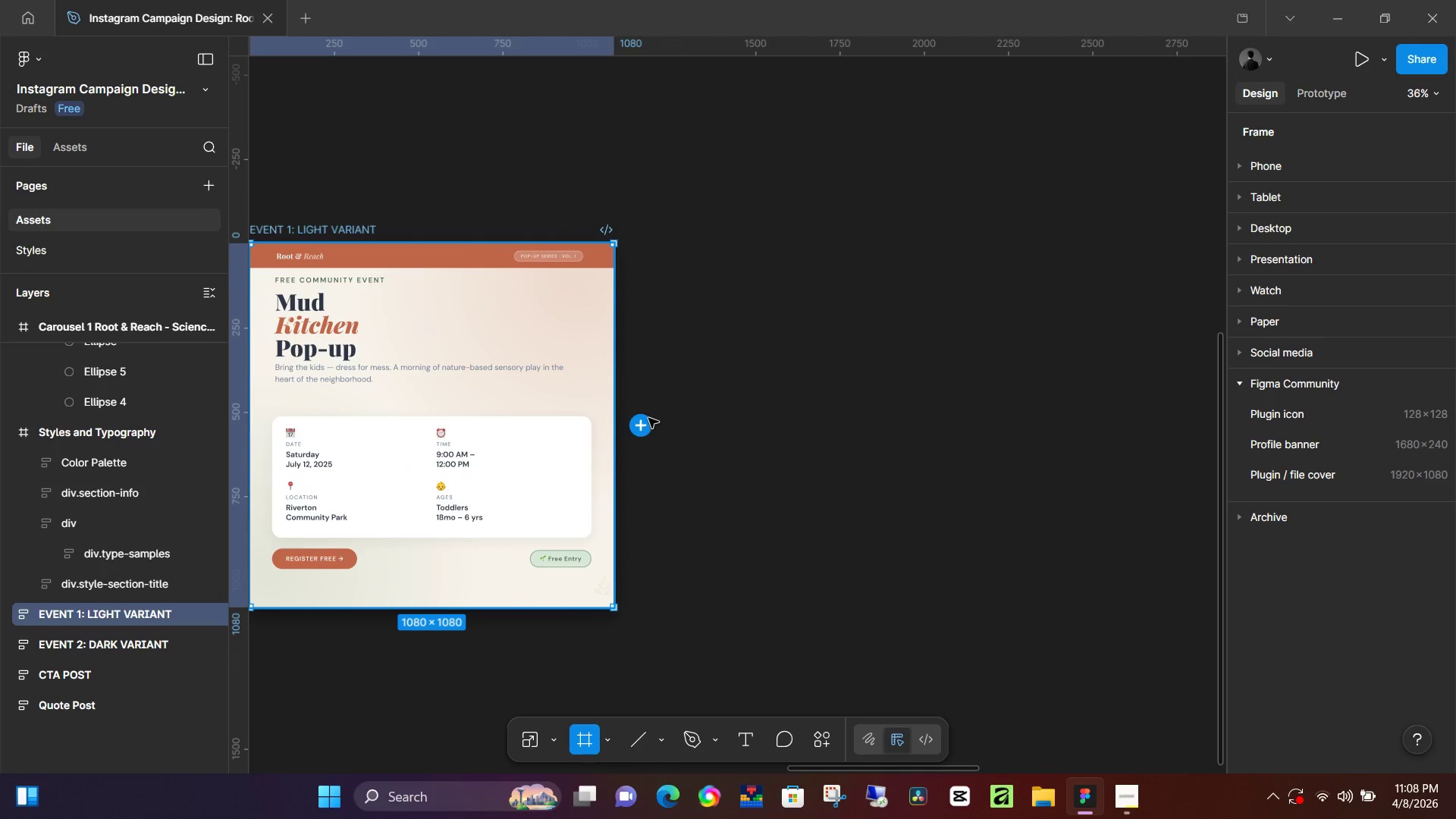 
left_click([645, 420])
 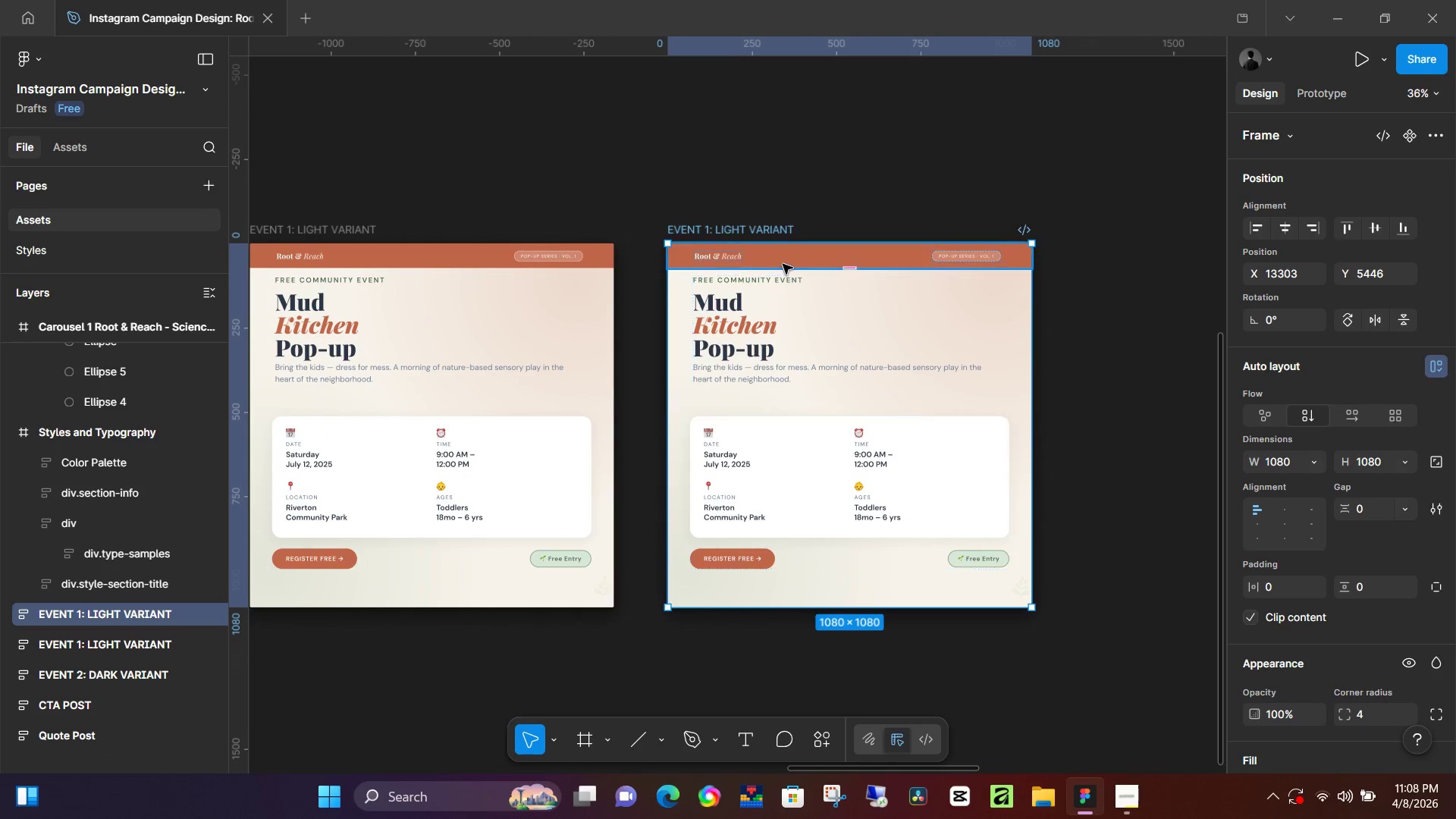 
left_click([786, 263])
 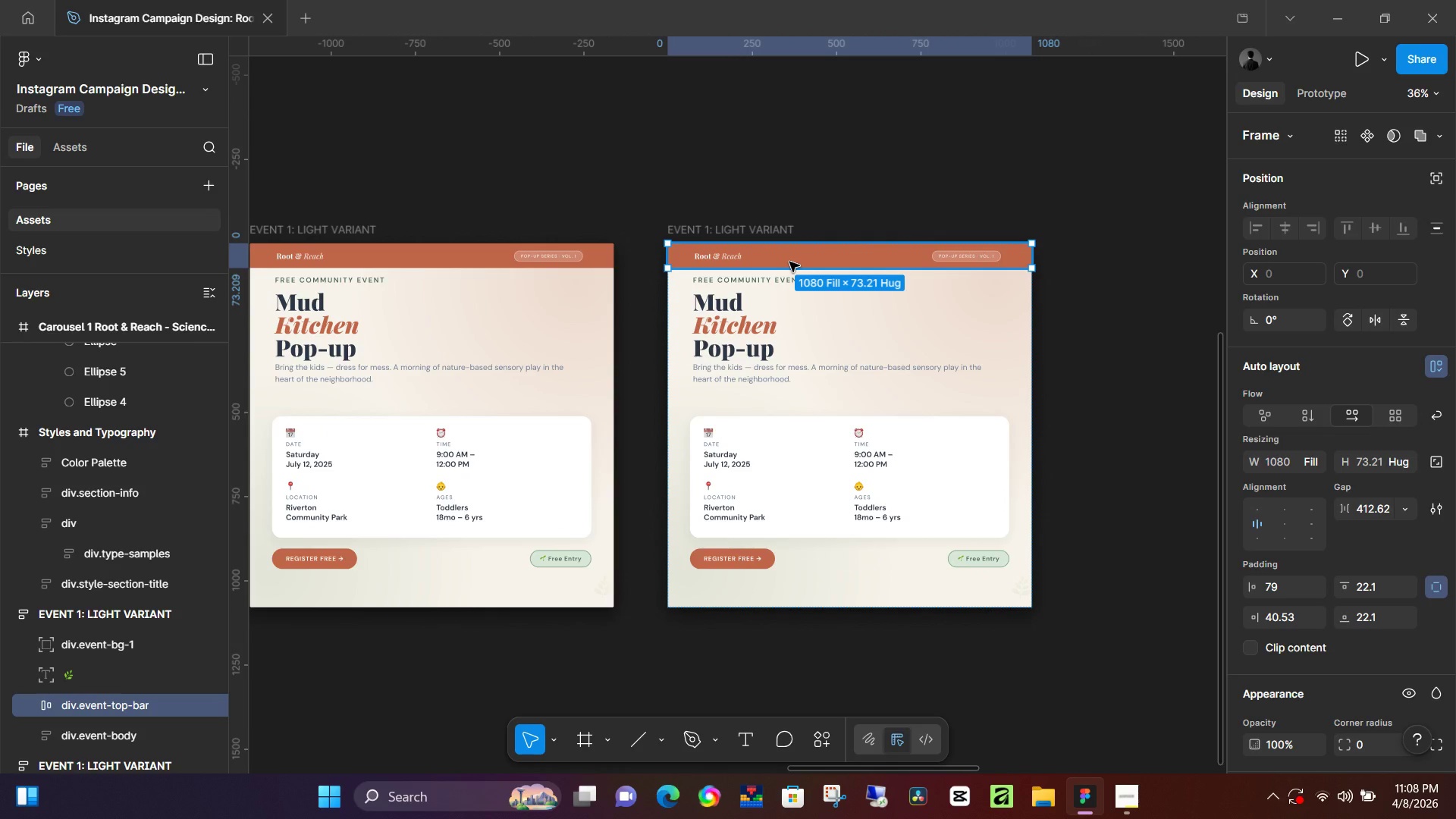 
key(Backspace)
 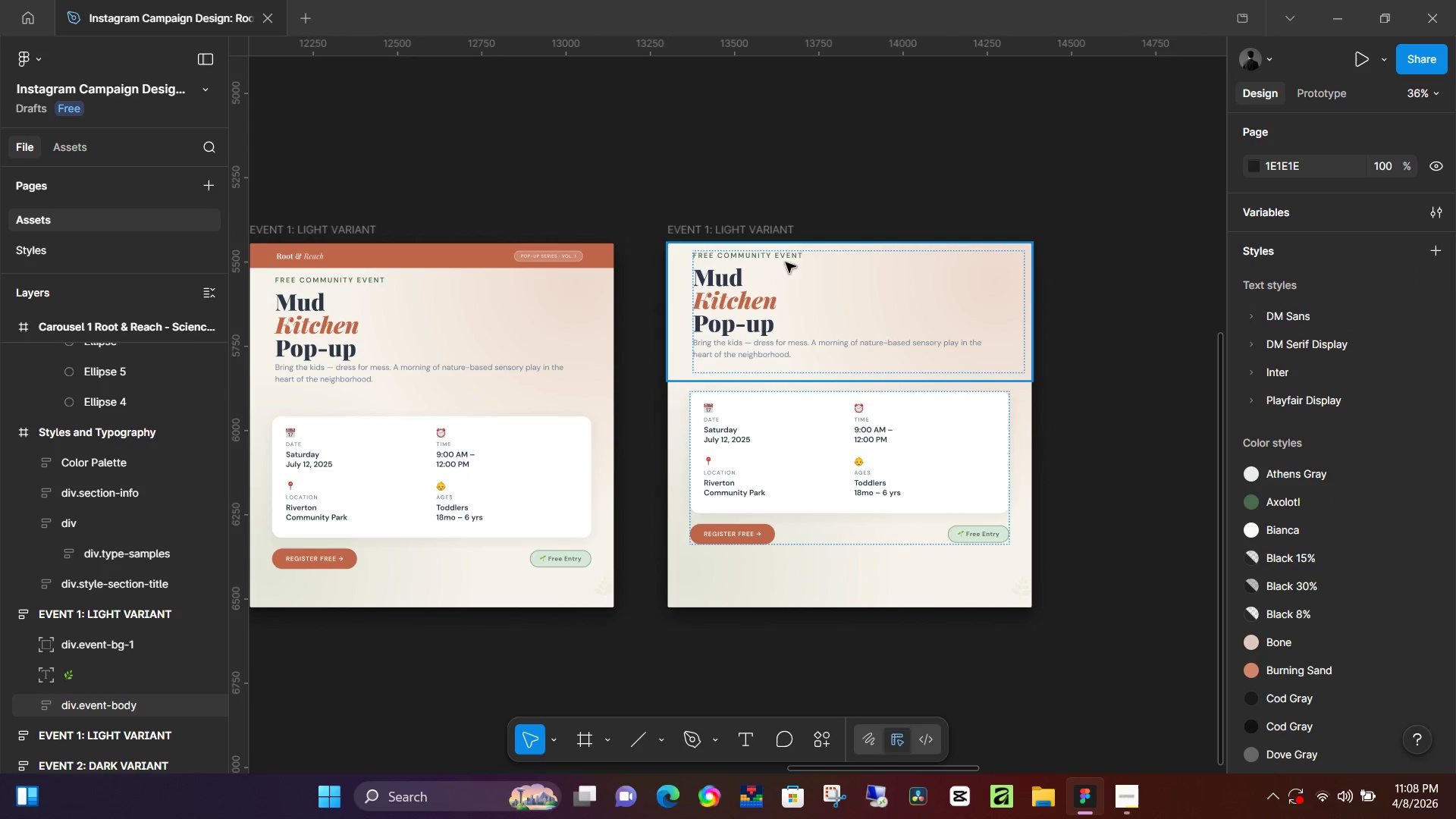 
left_click([776, 286])
 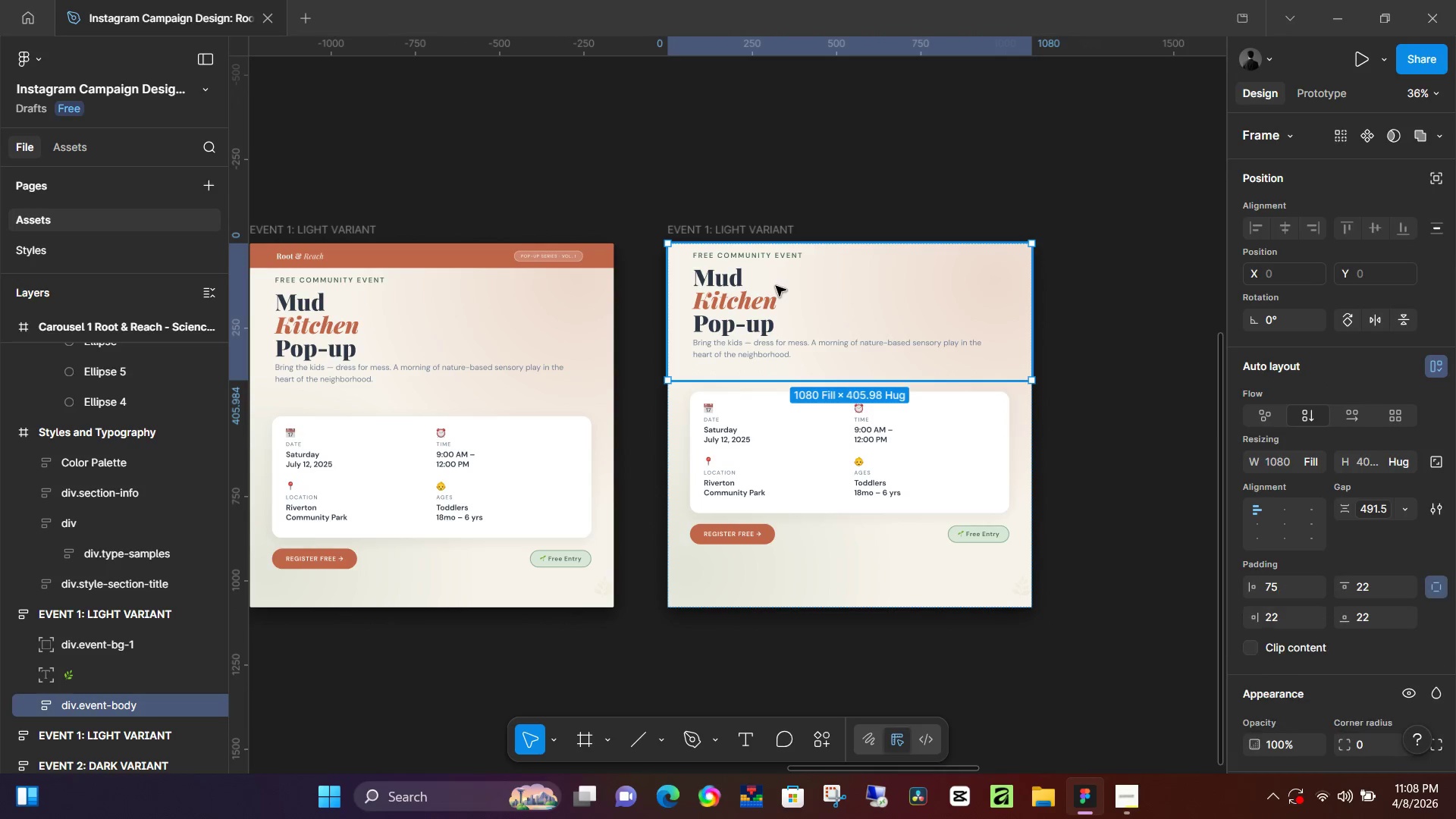 
key(Backspace)
 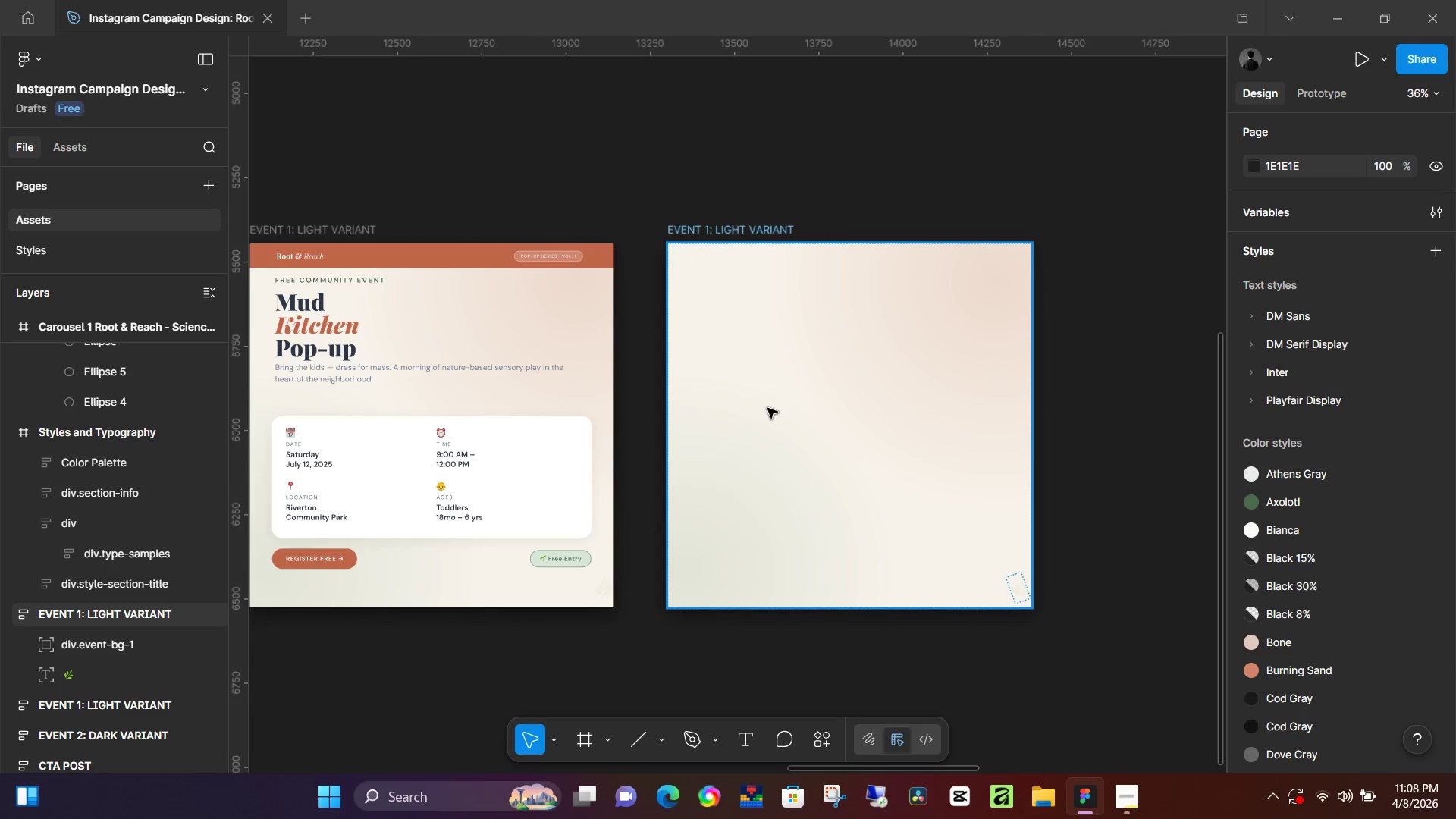 
left_click([767, 408])
 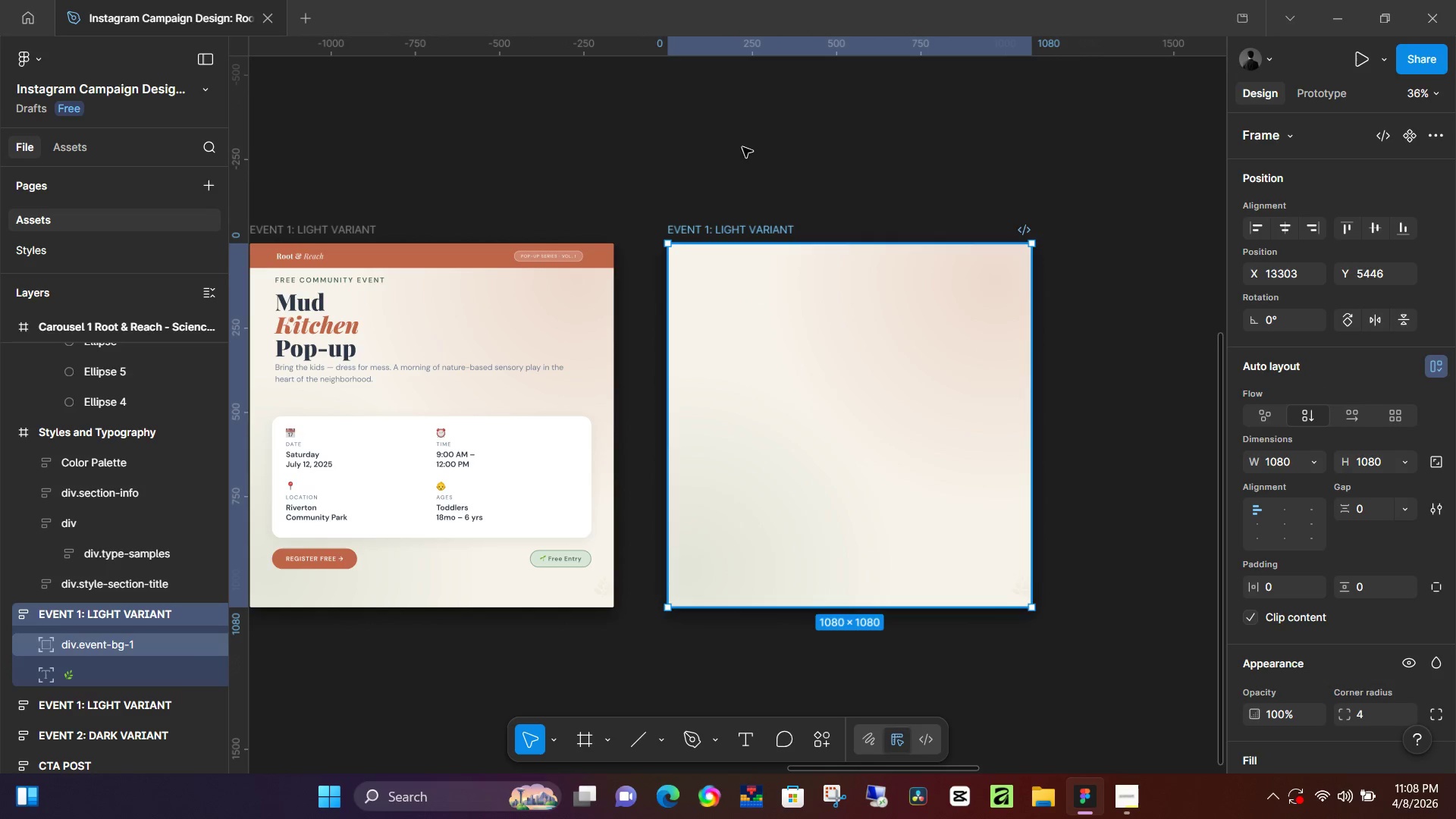 
left_click_drag(start_coordinate=[741, 145], to_coordinate=[741, 150])
 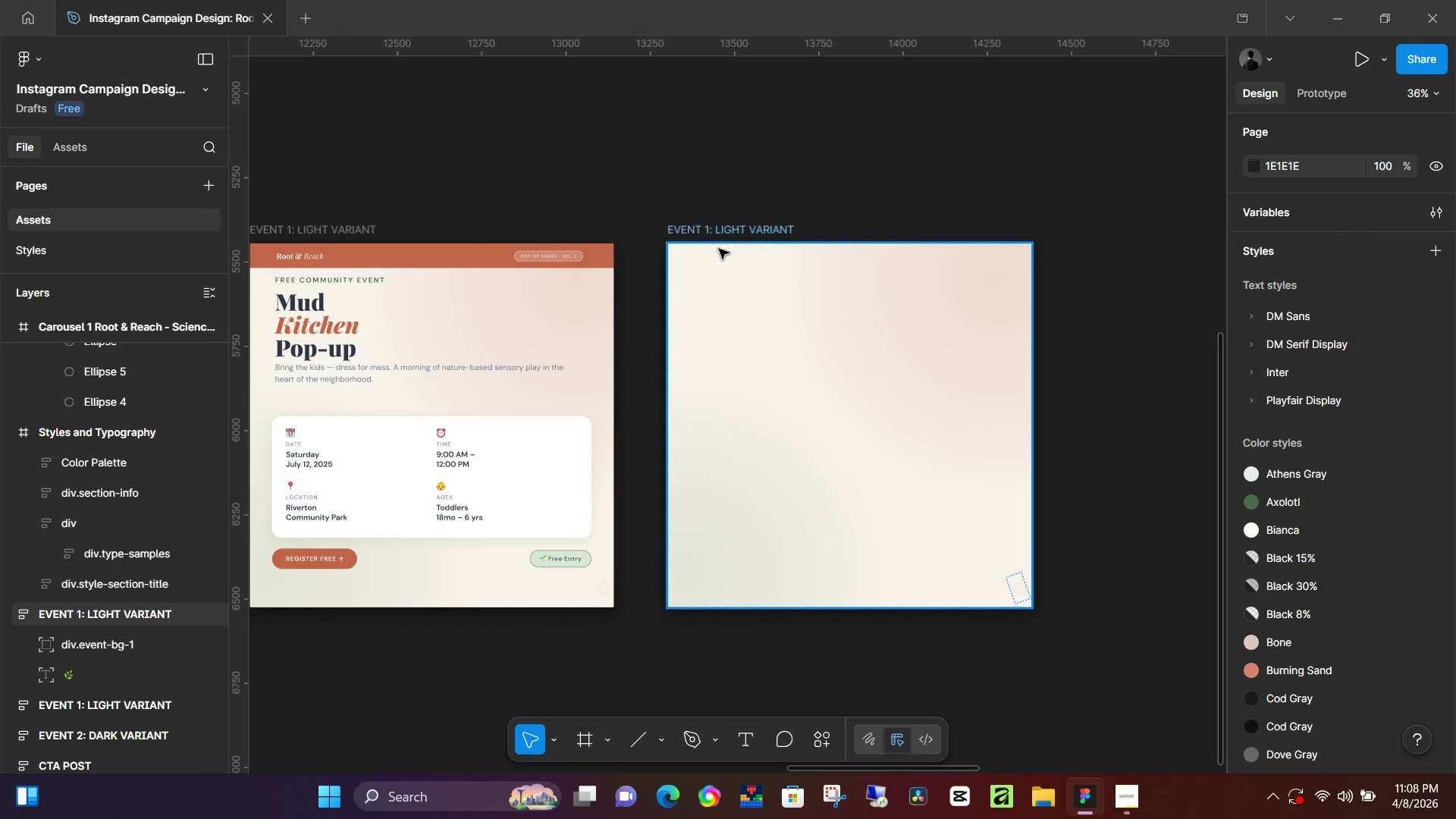 
type(4r)
 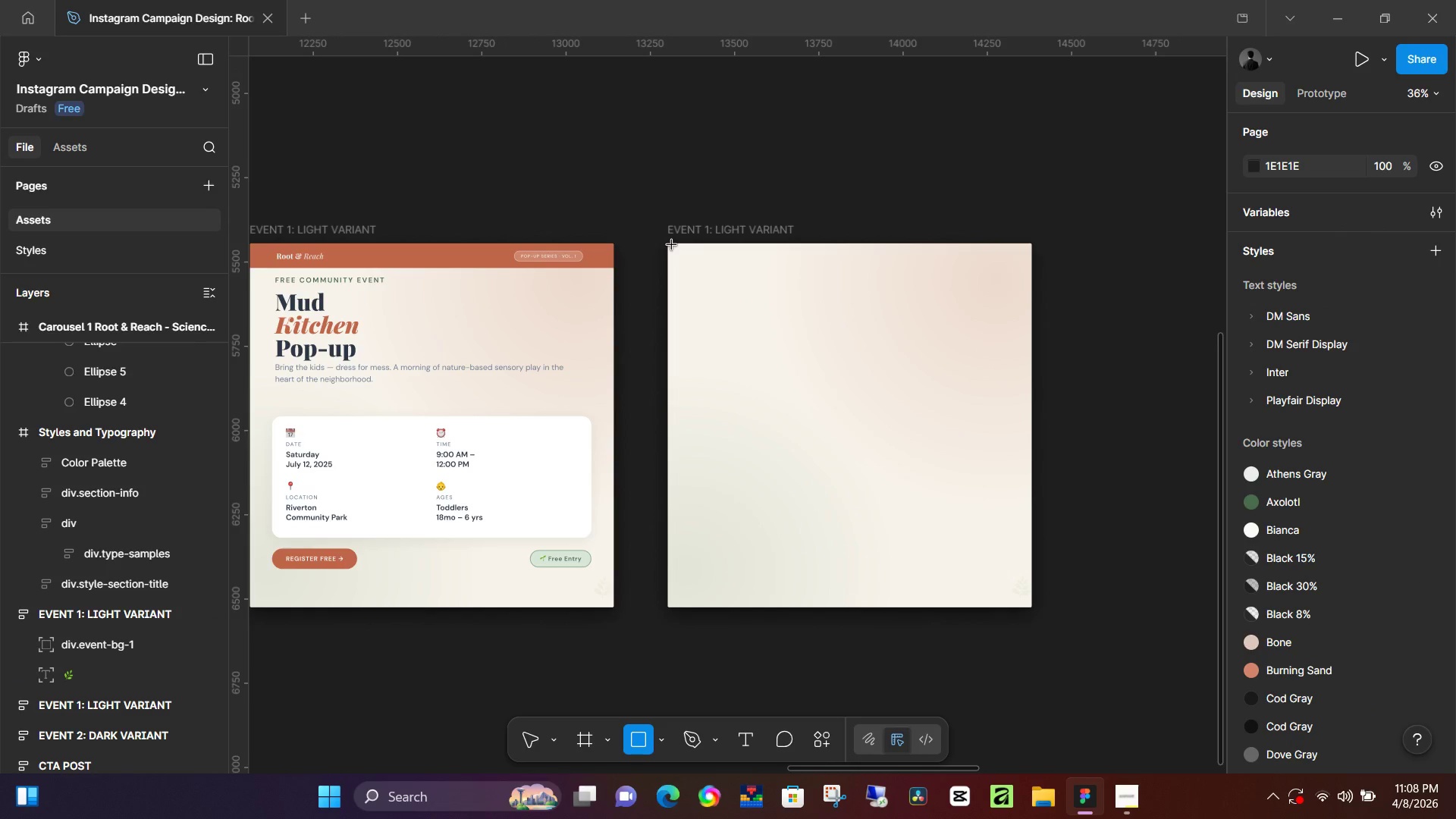 
left_click_drag(start_coordinate=[672, 245], to_coordinate=[1046, 275])
 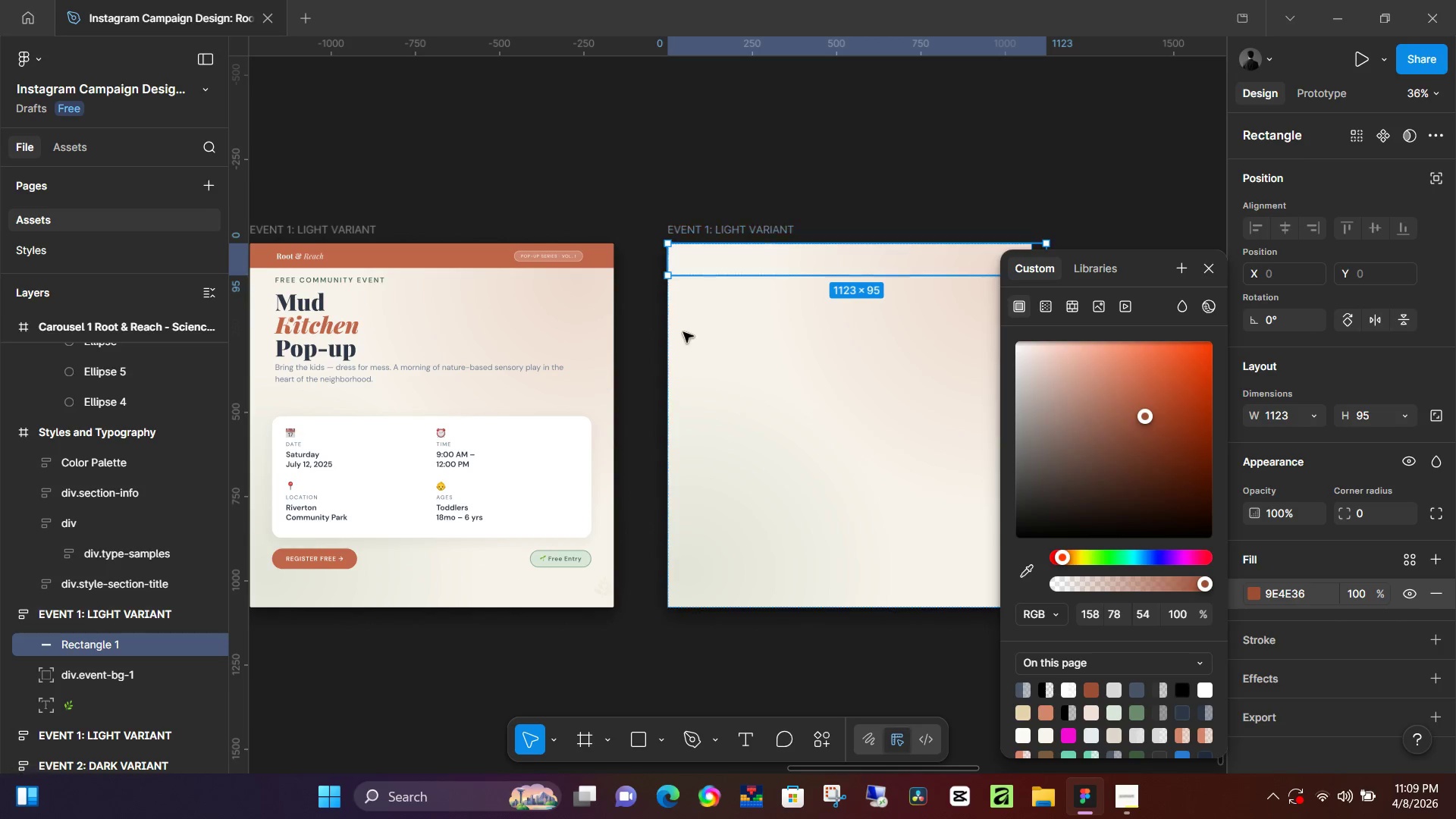 
wait(10.81)
 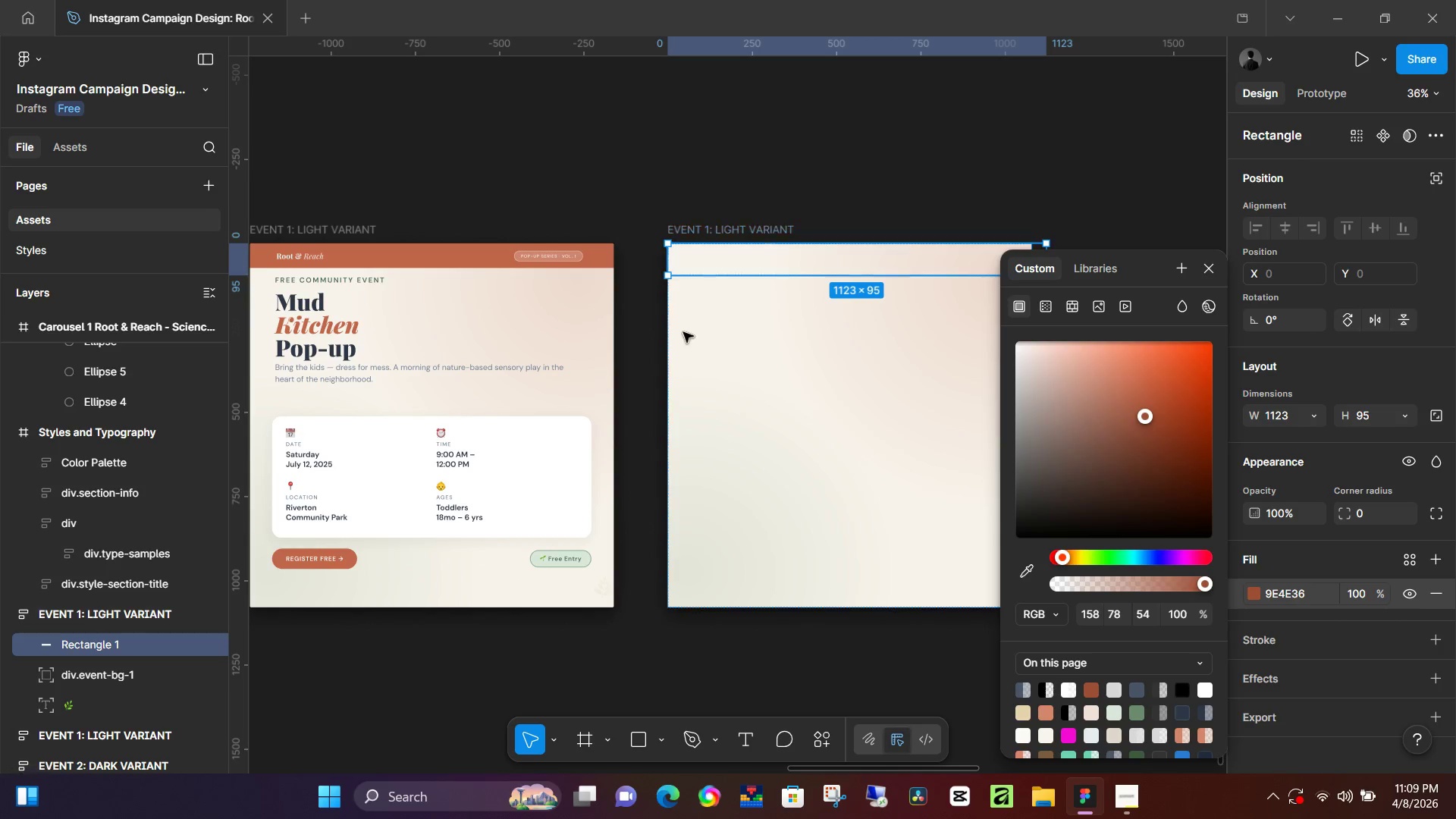 
left_click([824, 267])
 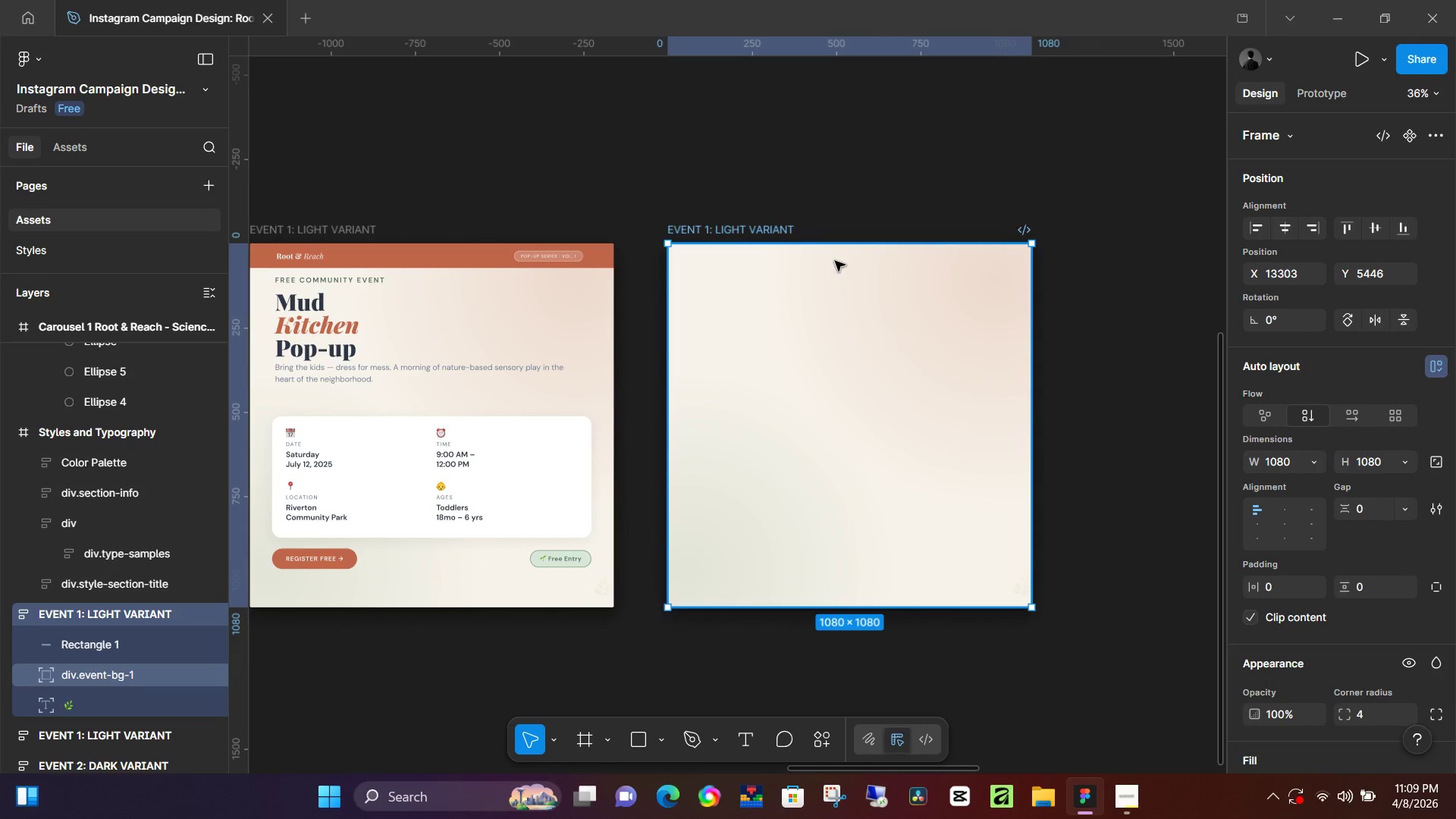 
left_click([835, 261])
 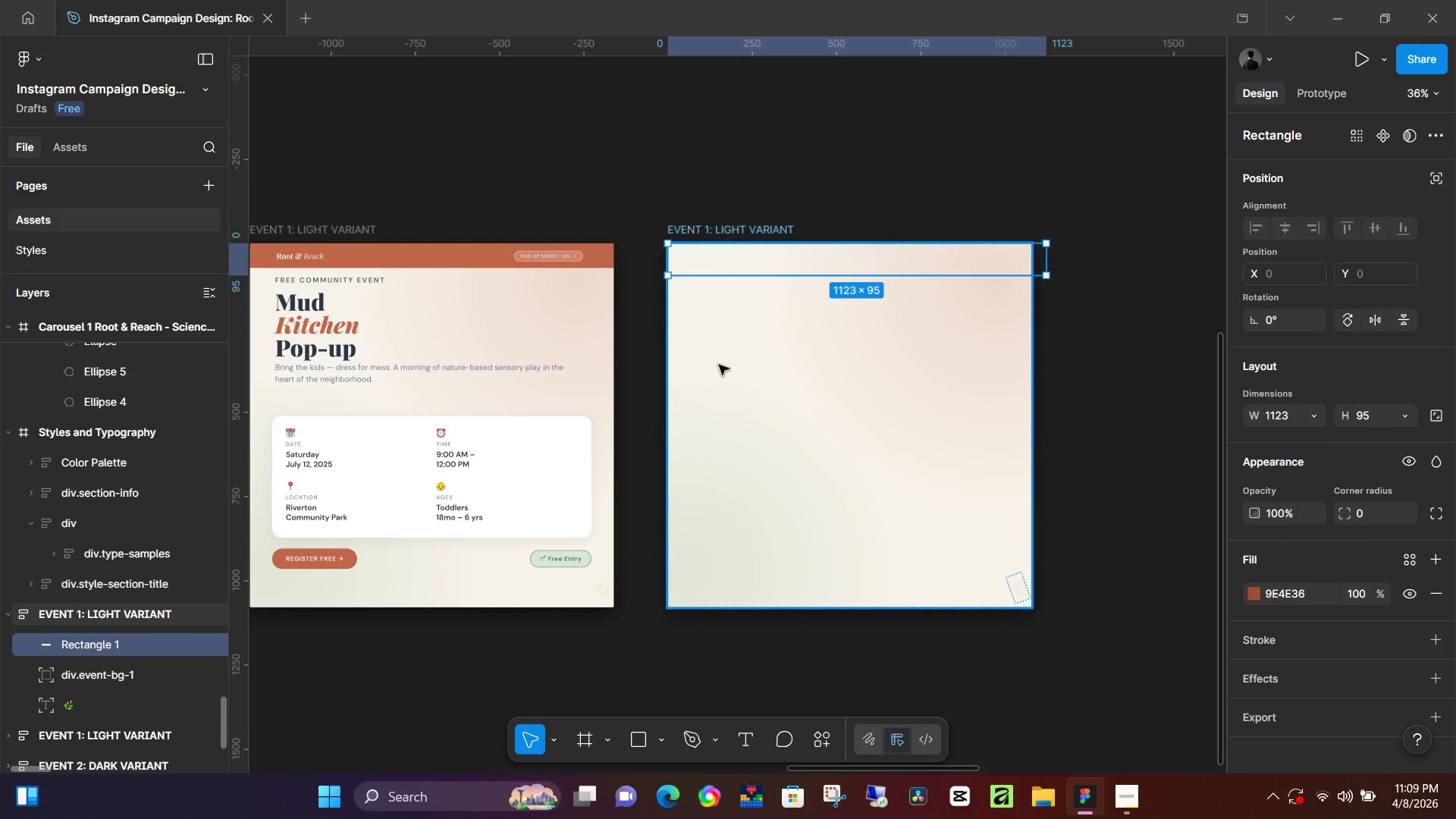 
left_click_drag(start_coordinate=[824, 260], to_coordinate=[821, 264])
 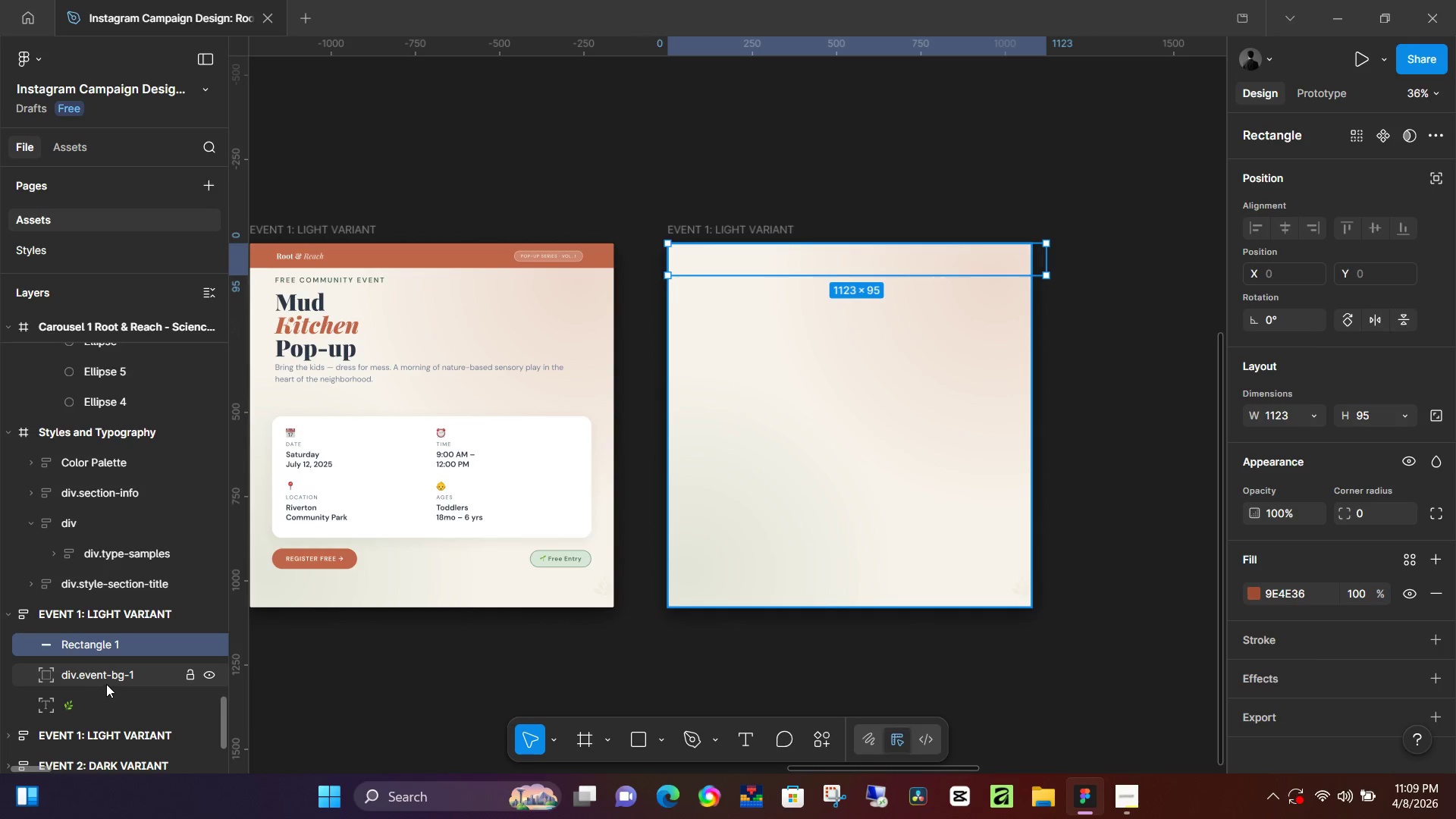 
left_click([110, 680])
 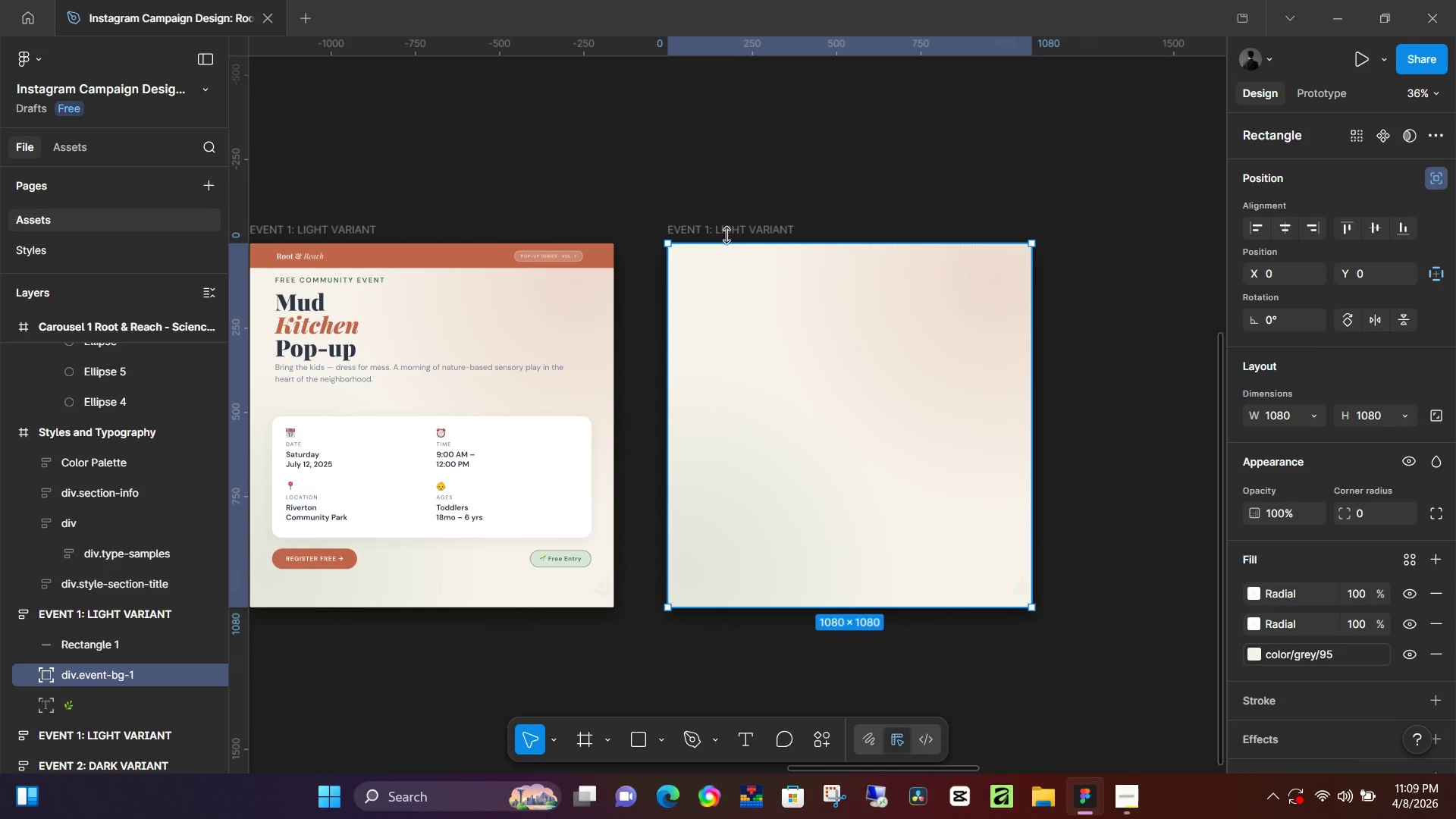 
left_click([729, 233])
 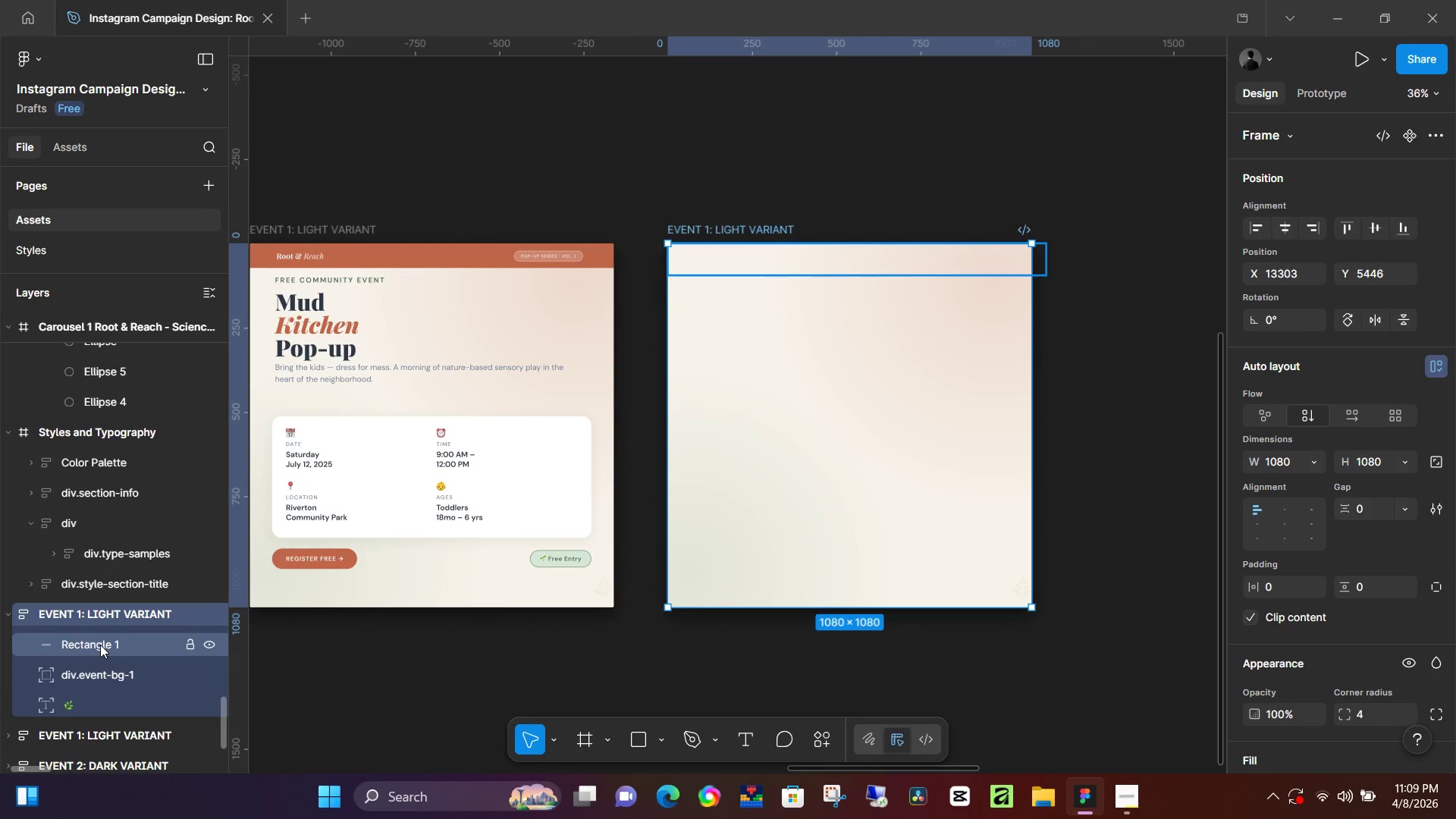 
left_click([100, 645])
 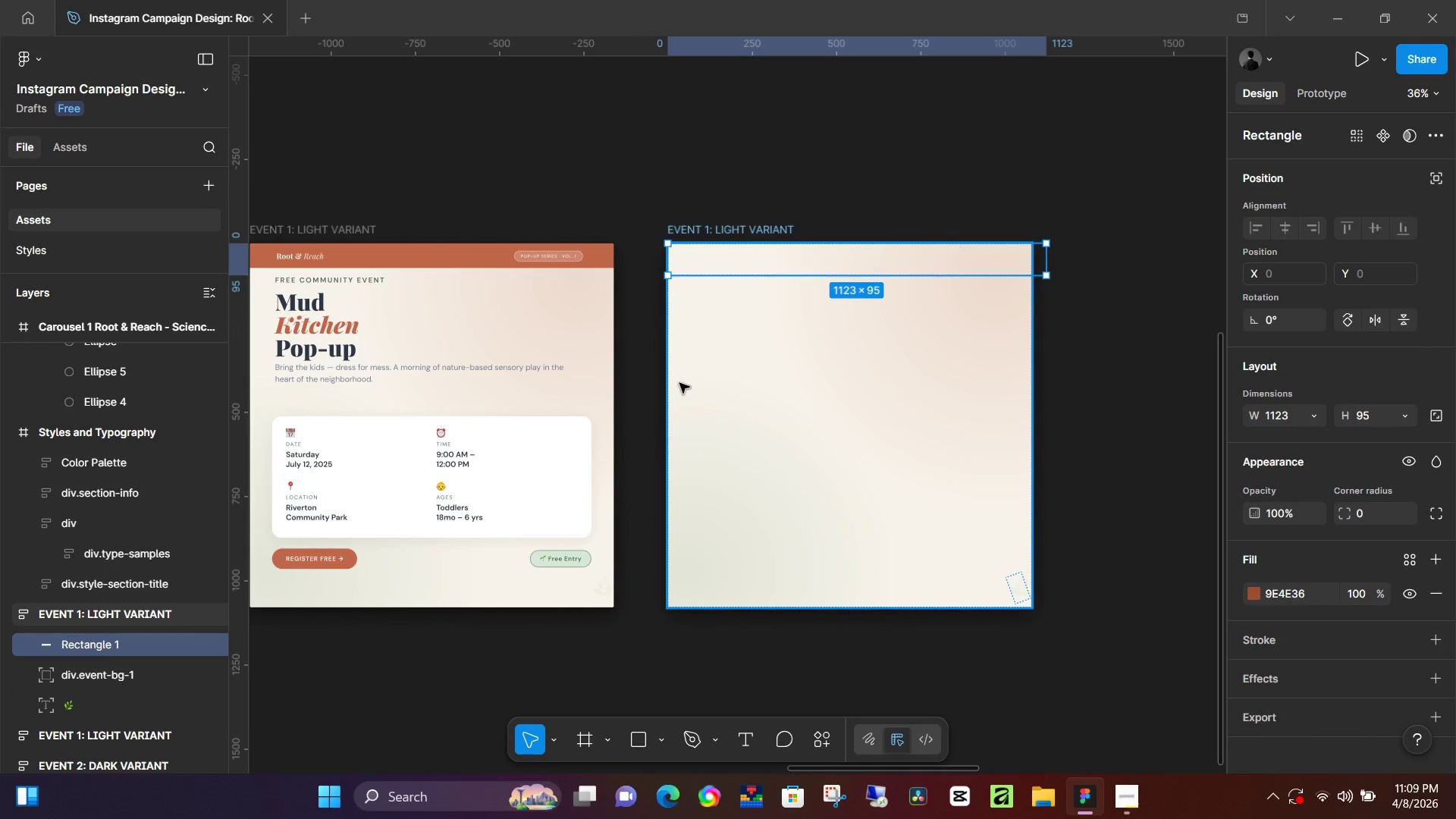 
left_click_drag(start_coordinate=[790, 262], to_coordinate=[759, 264])
 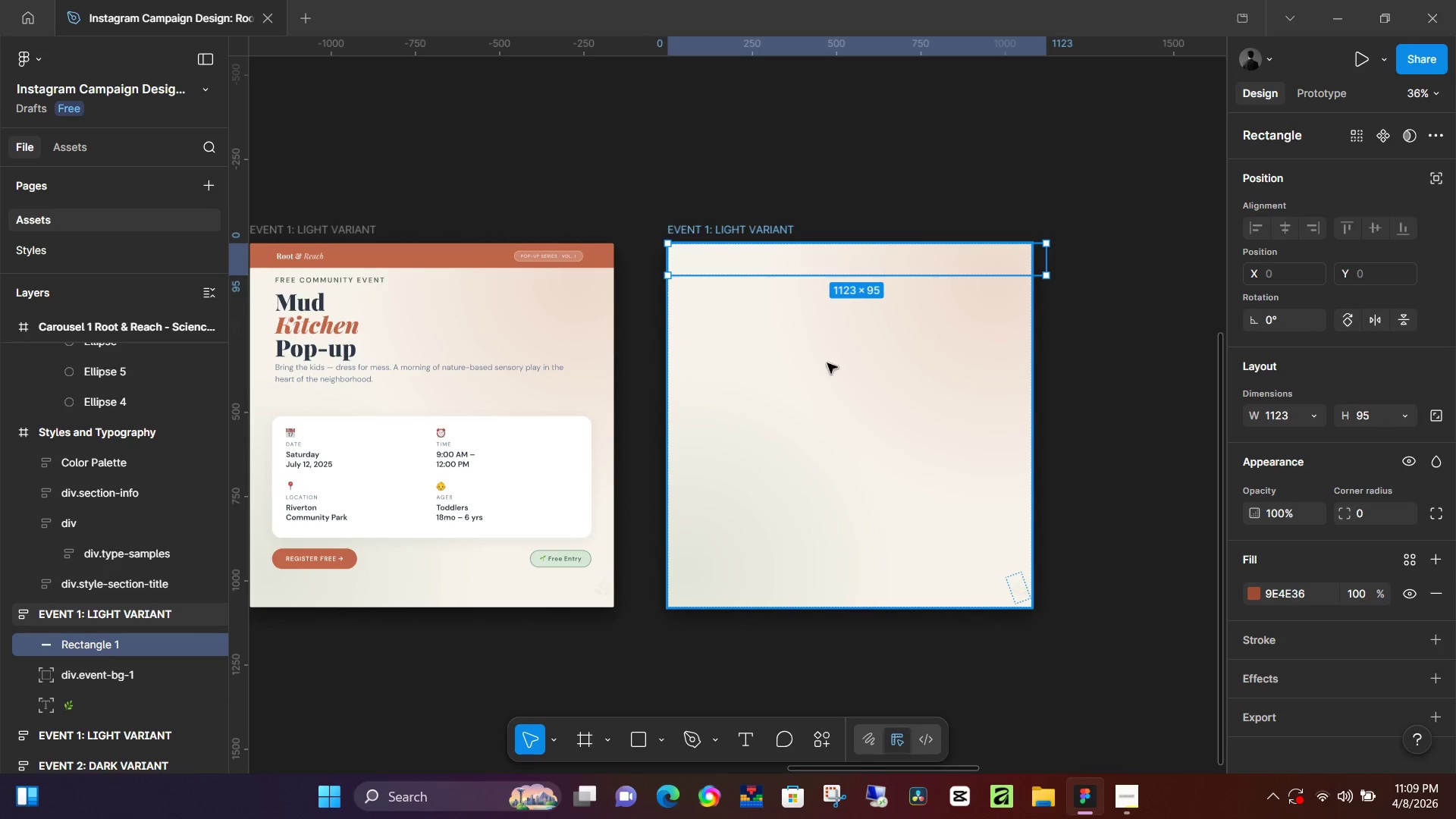 
left_click([827, 363])
 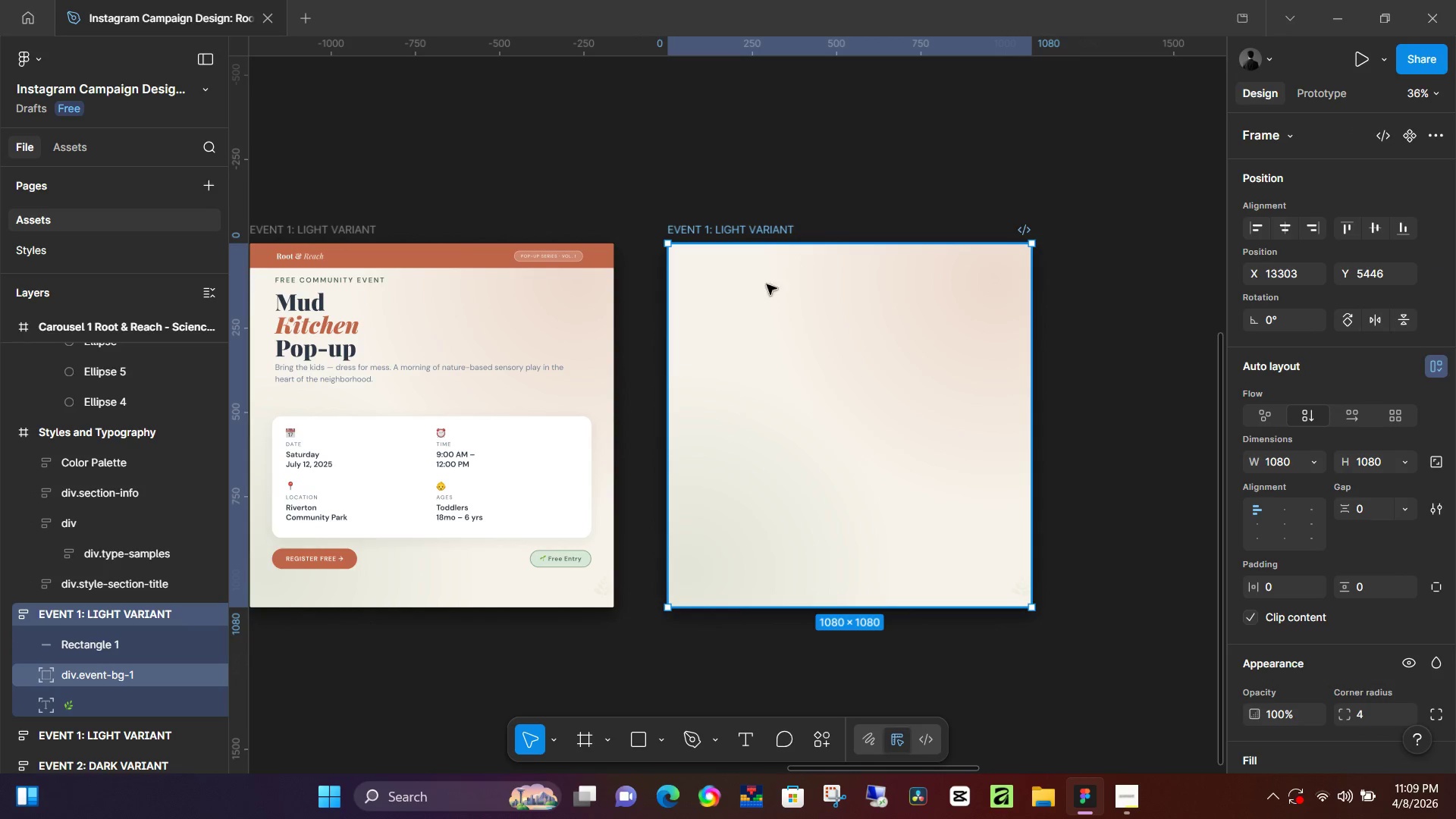 
key(Control+Z)
 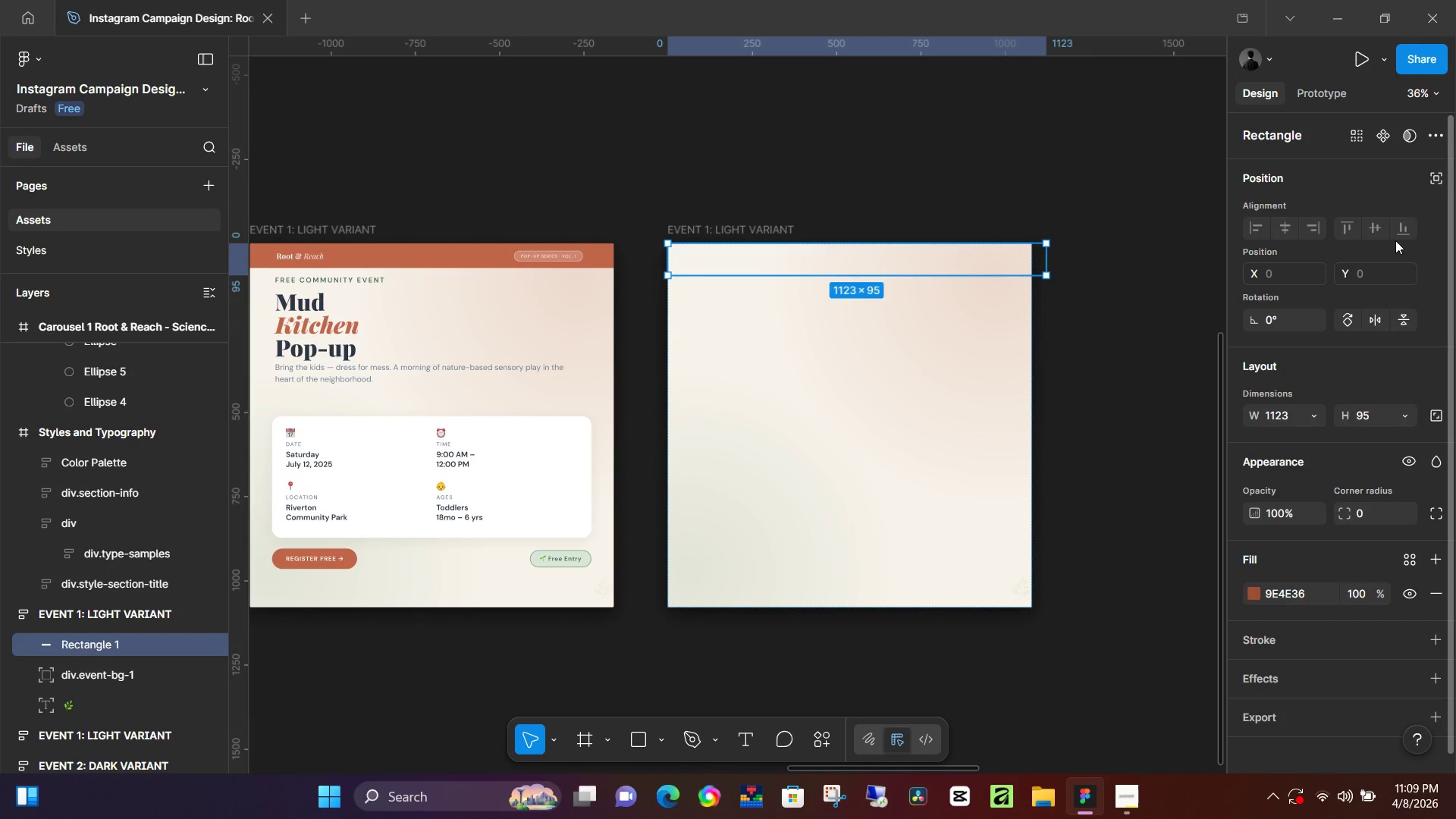 
left_click([1443, 182])
 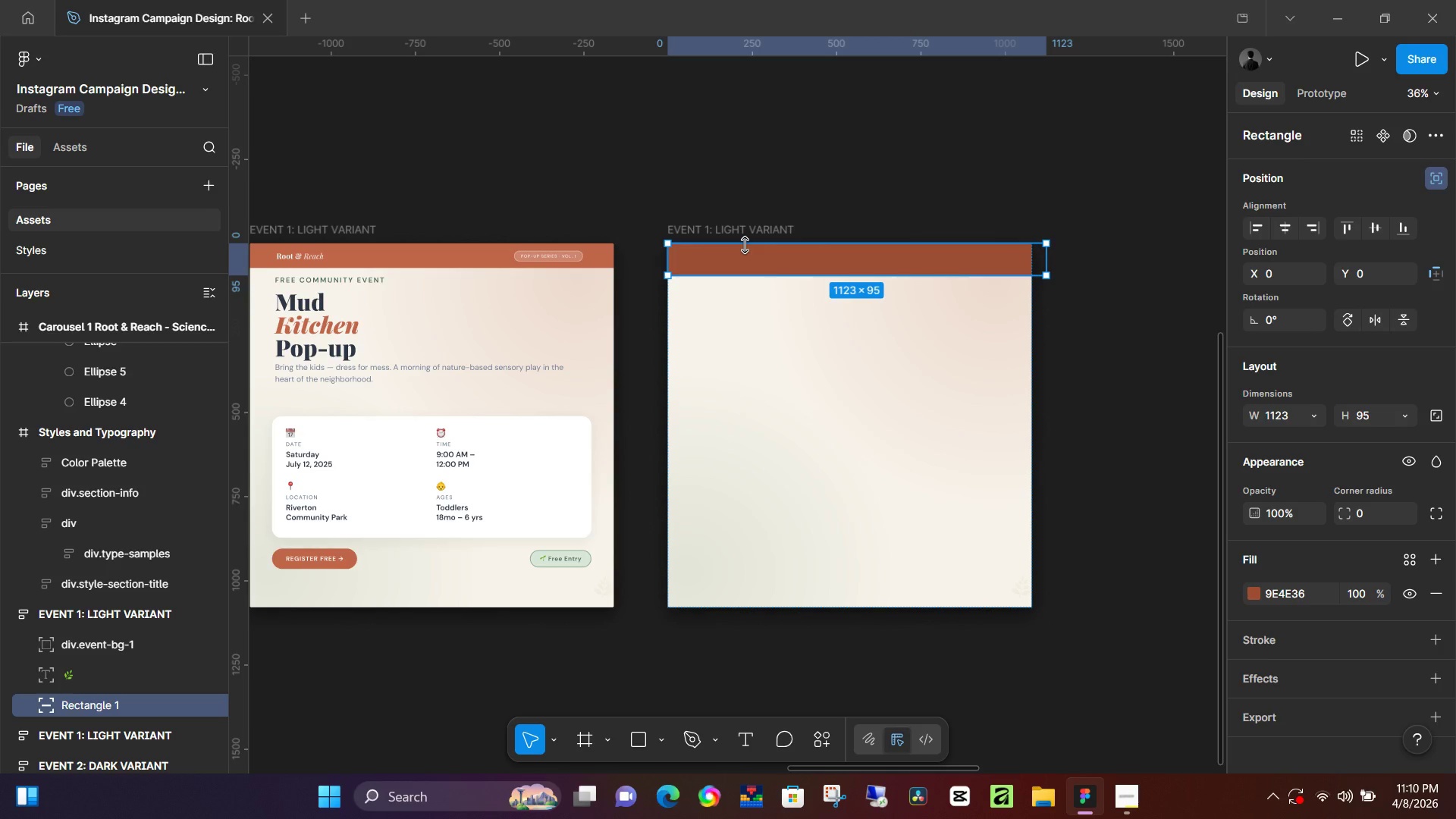 
wait(43.2)
 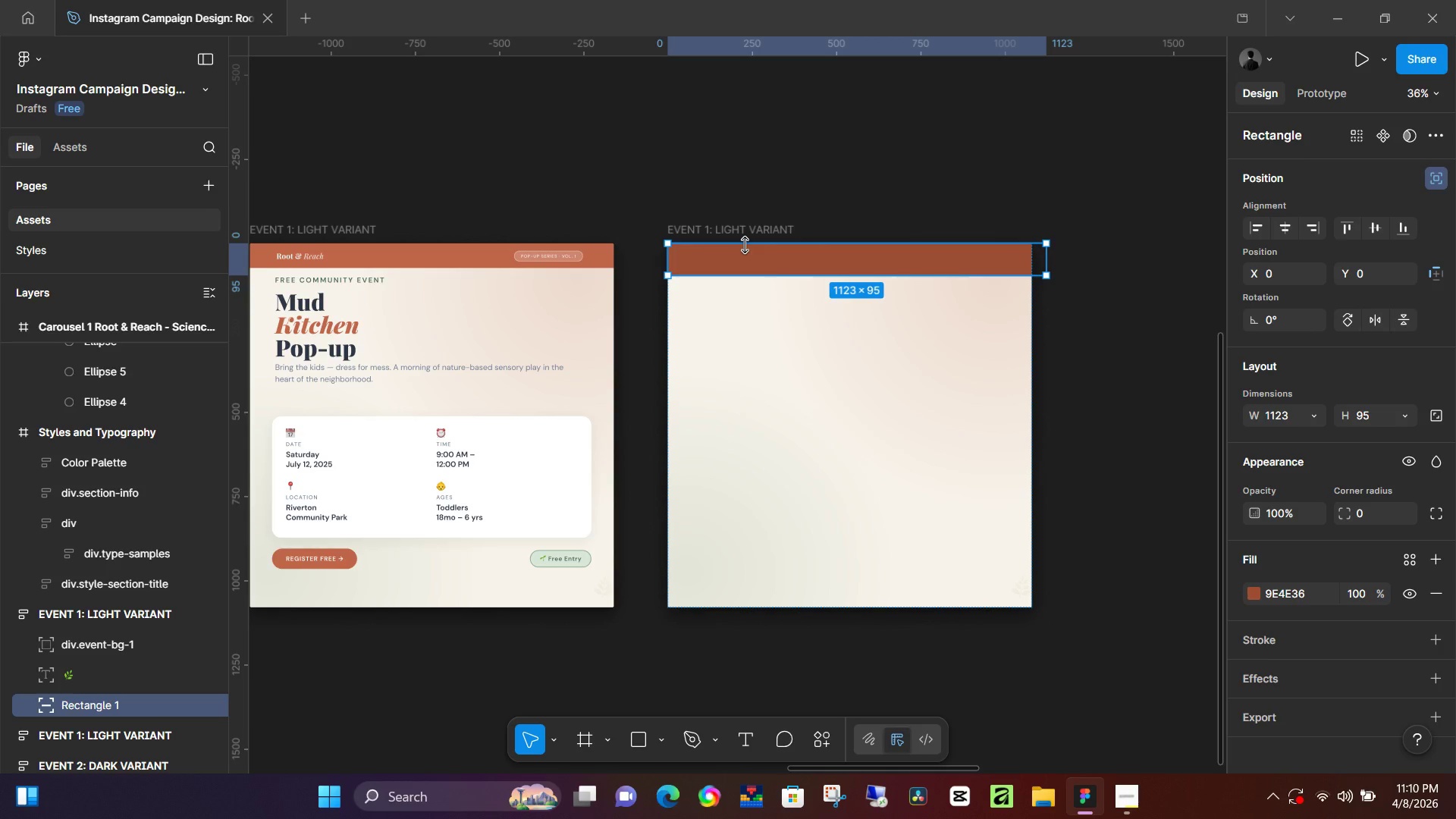 
left_click([1252, 591])
 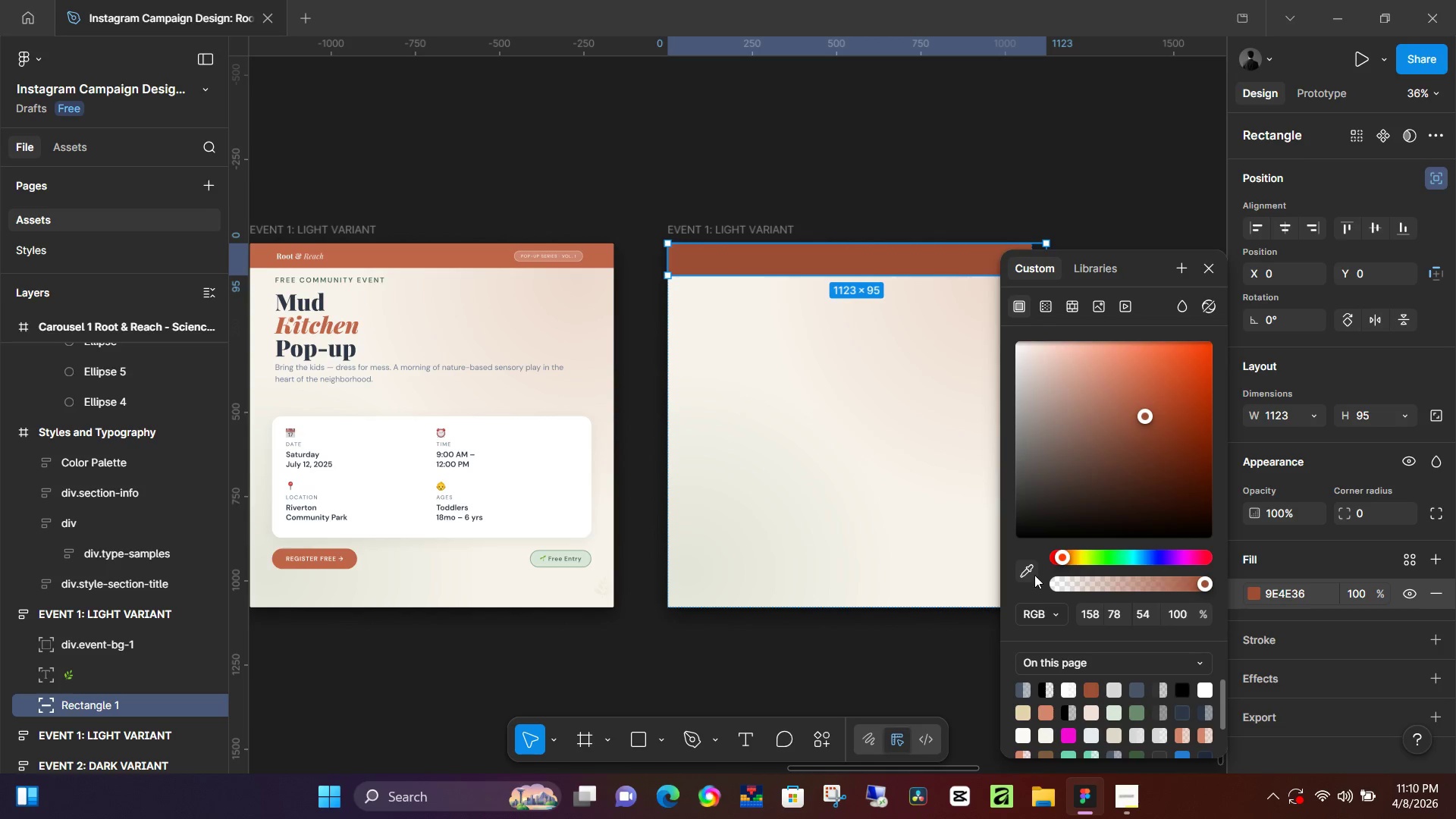 
left_click([1025, 569])
 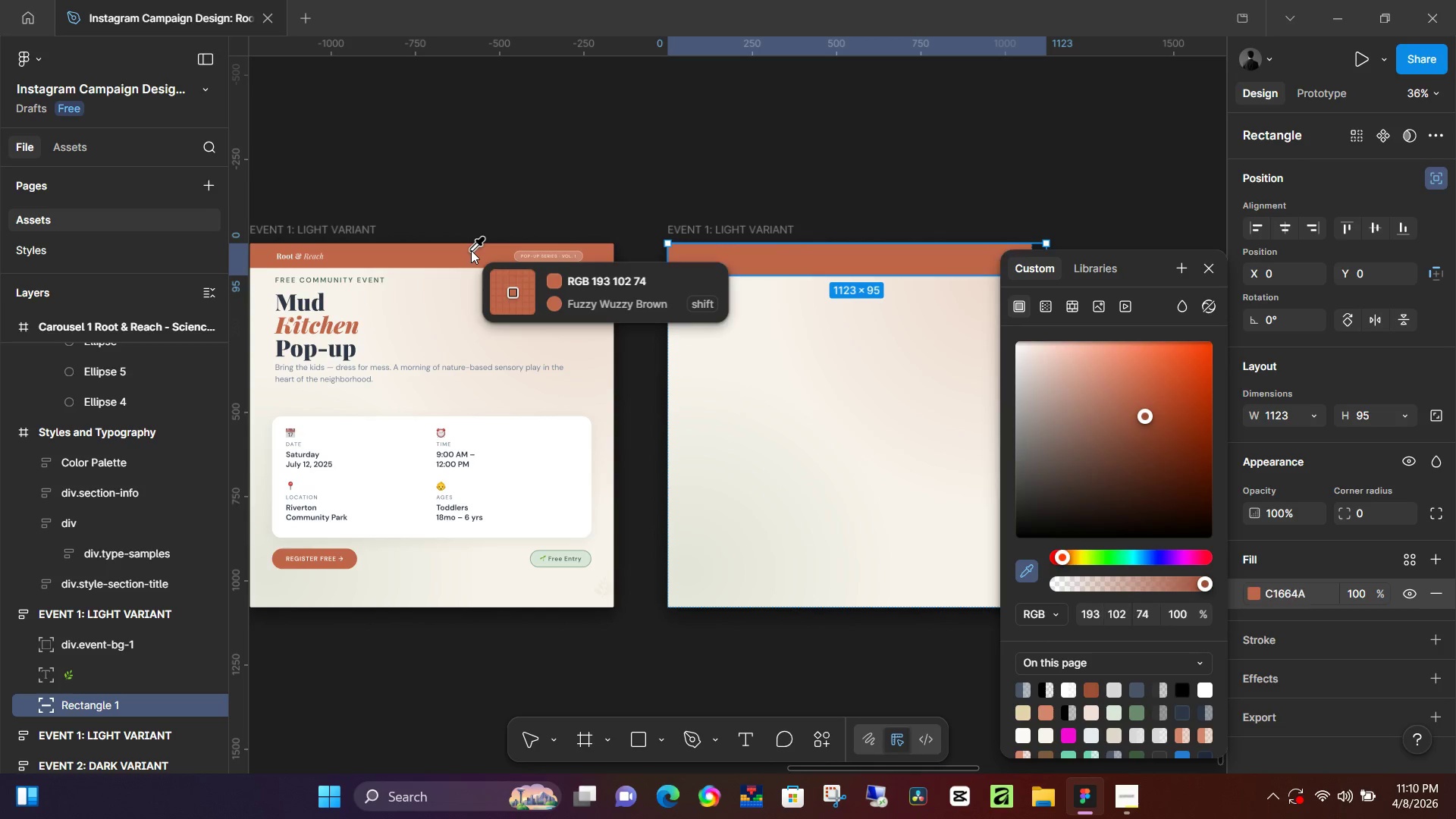 
double_click([596, 146])
 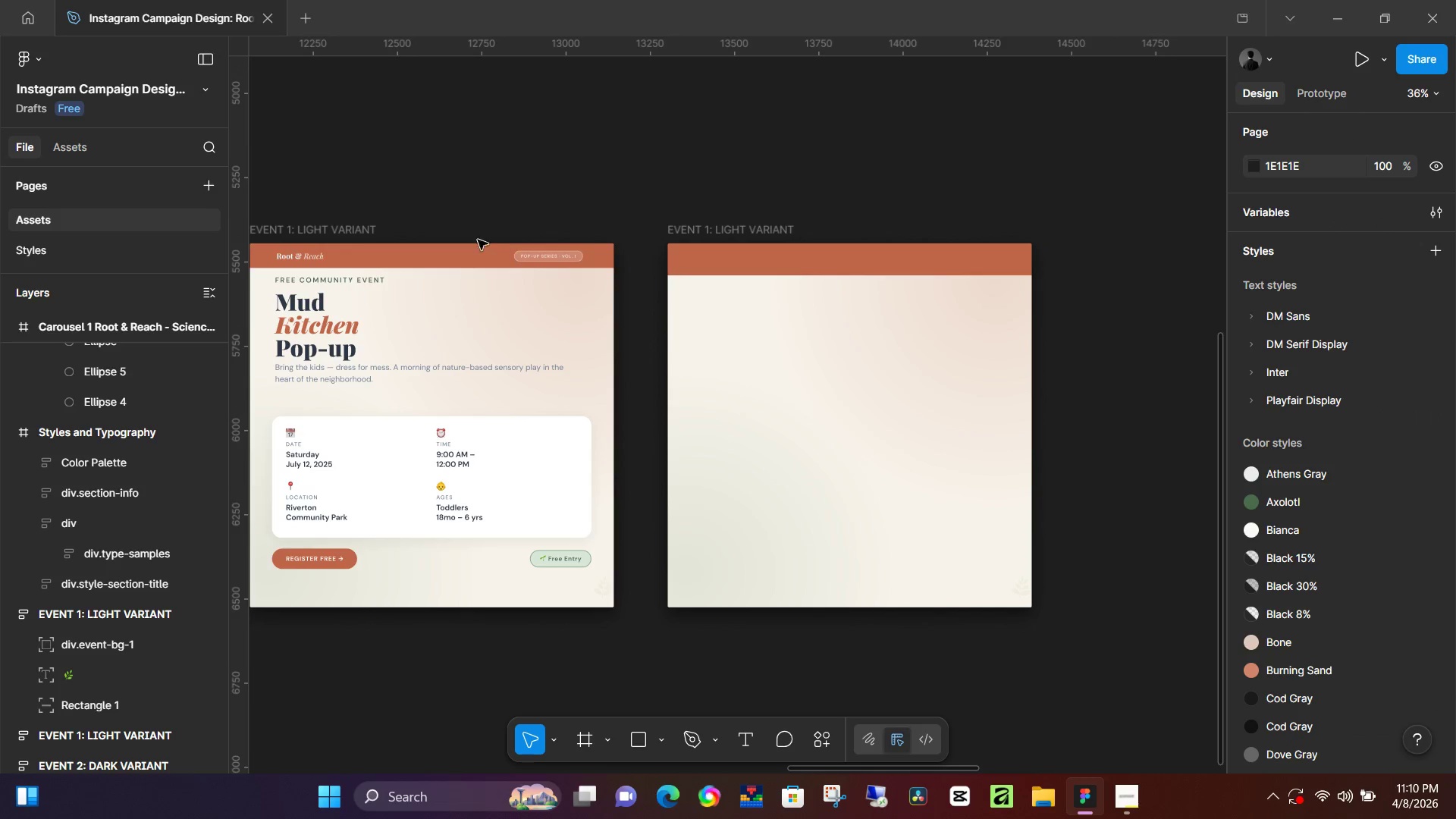 
hold_key(key=Space, duration=0.5)
 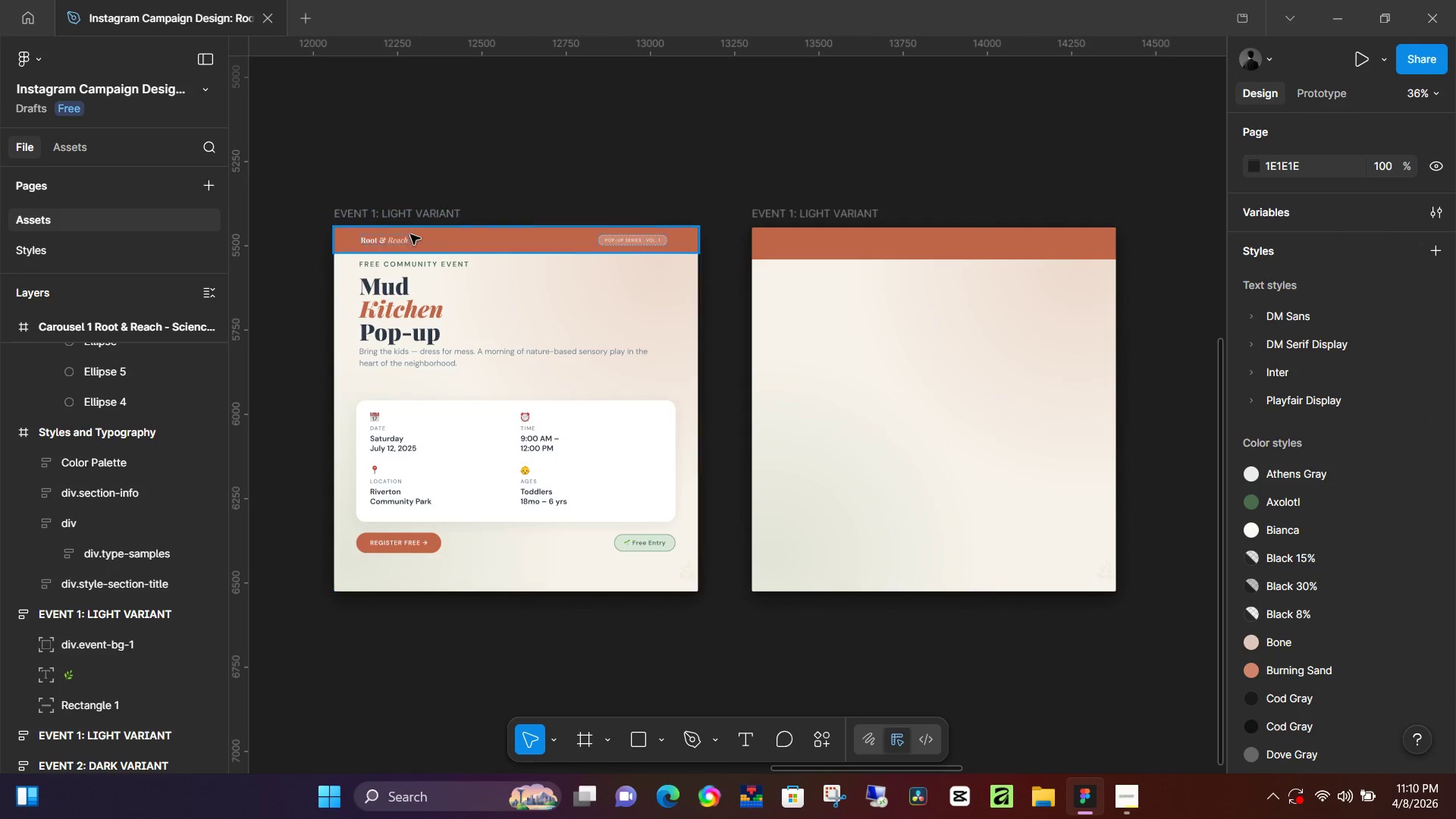 
left_click_drag(start_coordinate=[458, 192], to_coordinate=[542, 175])
 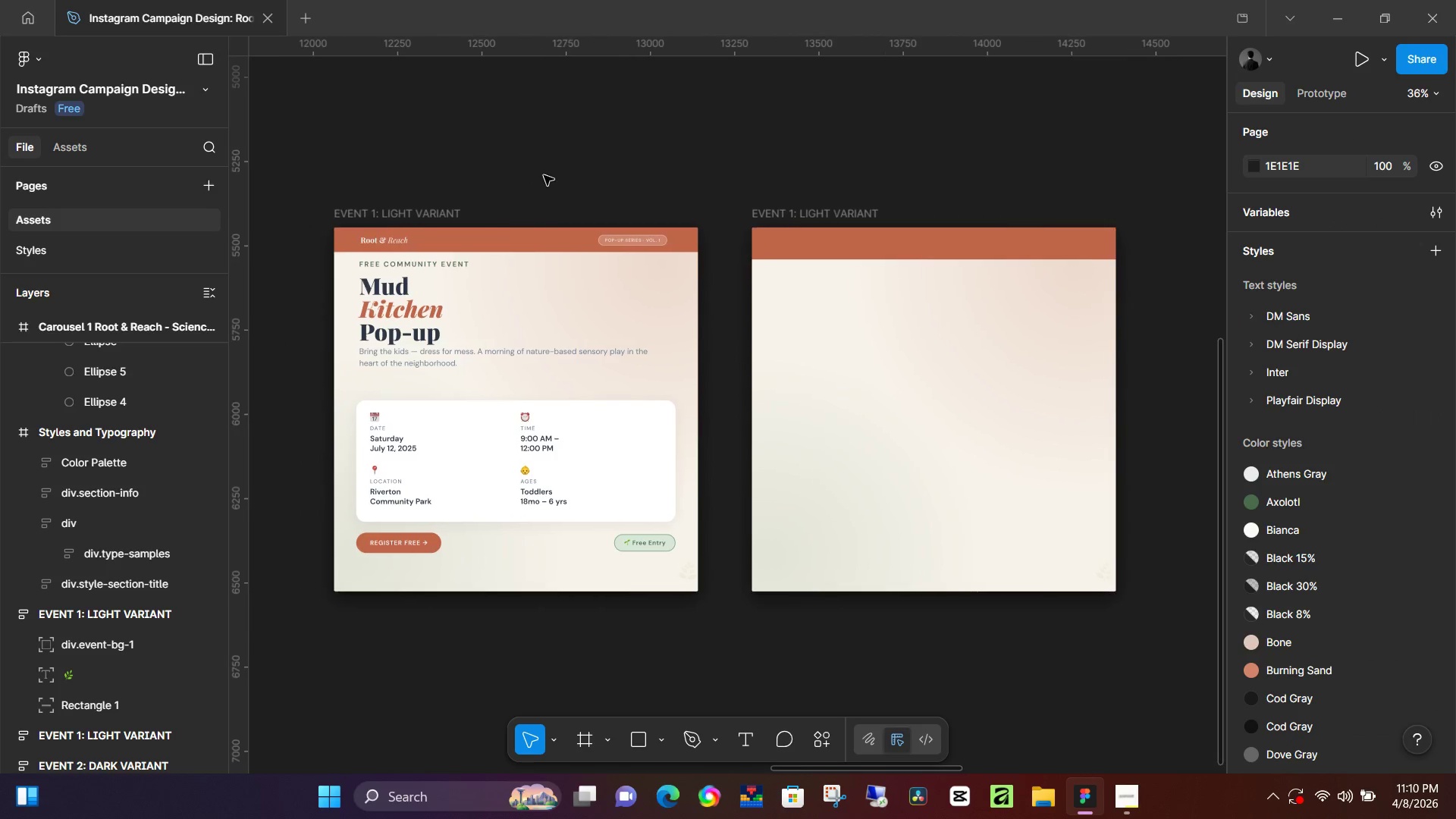 
hold_key(key=Space, duration=23.78)
 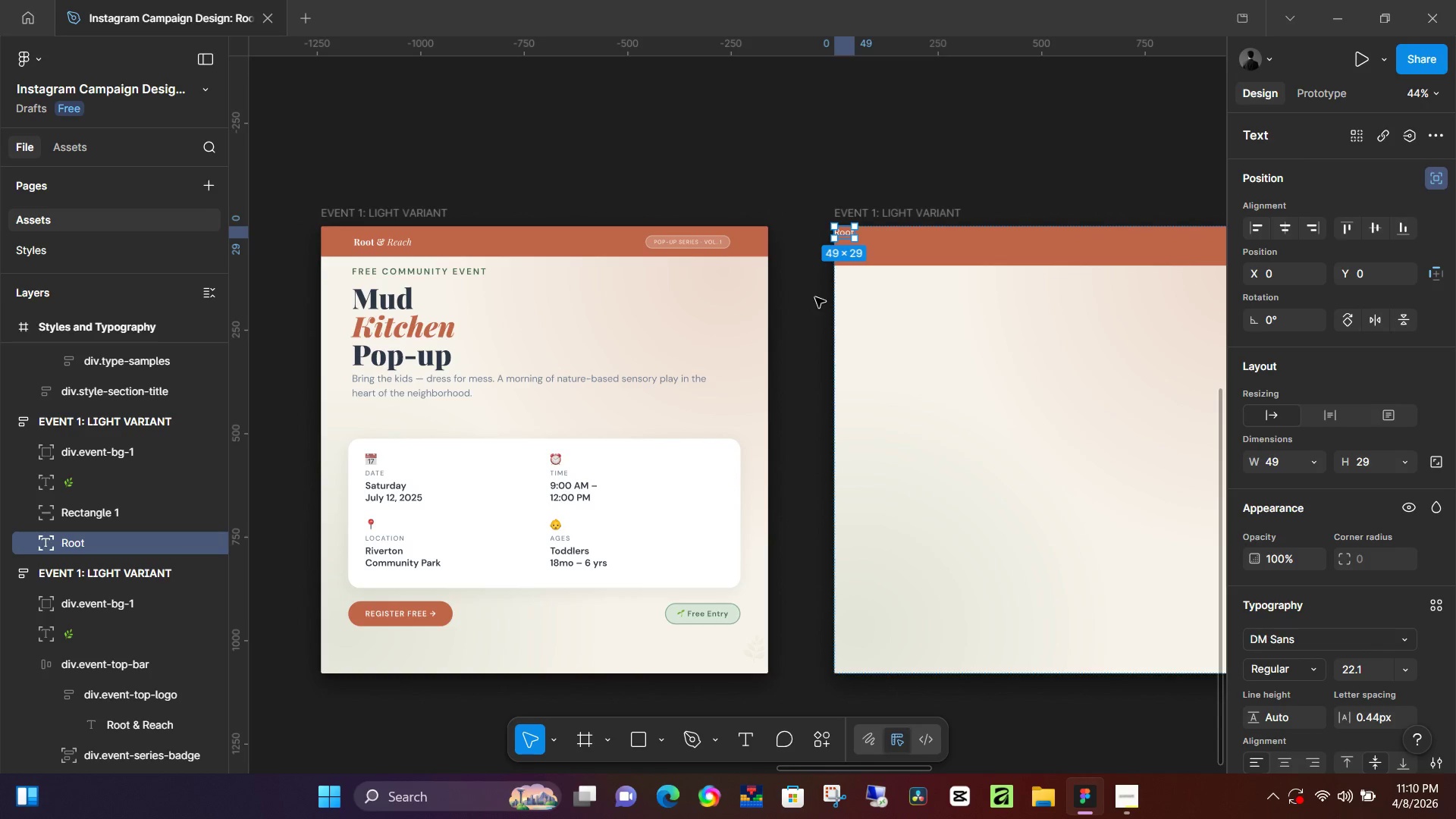 
hold_key(key=ControlLeft, duration=1.5)
scroll: coordinate [405, 243], scroll_direction: up, amount: 6.0
 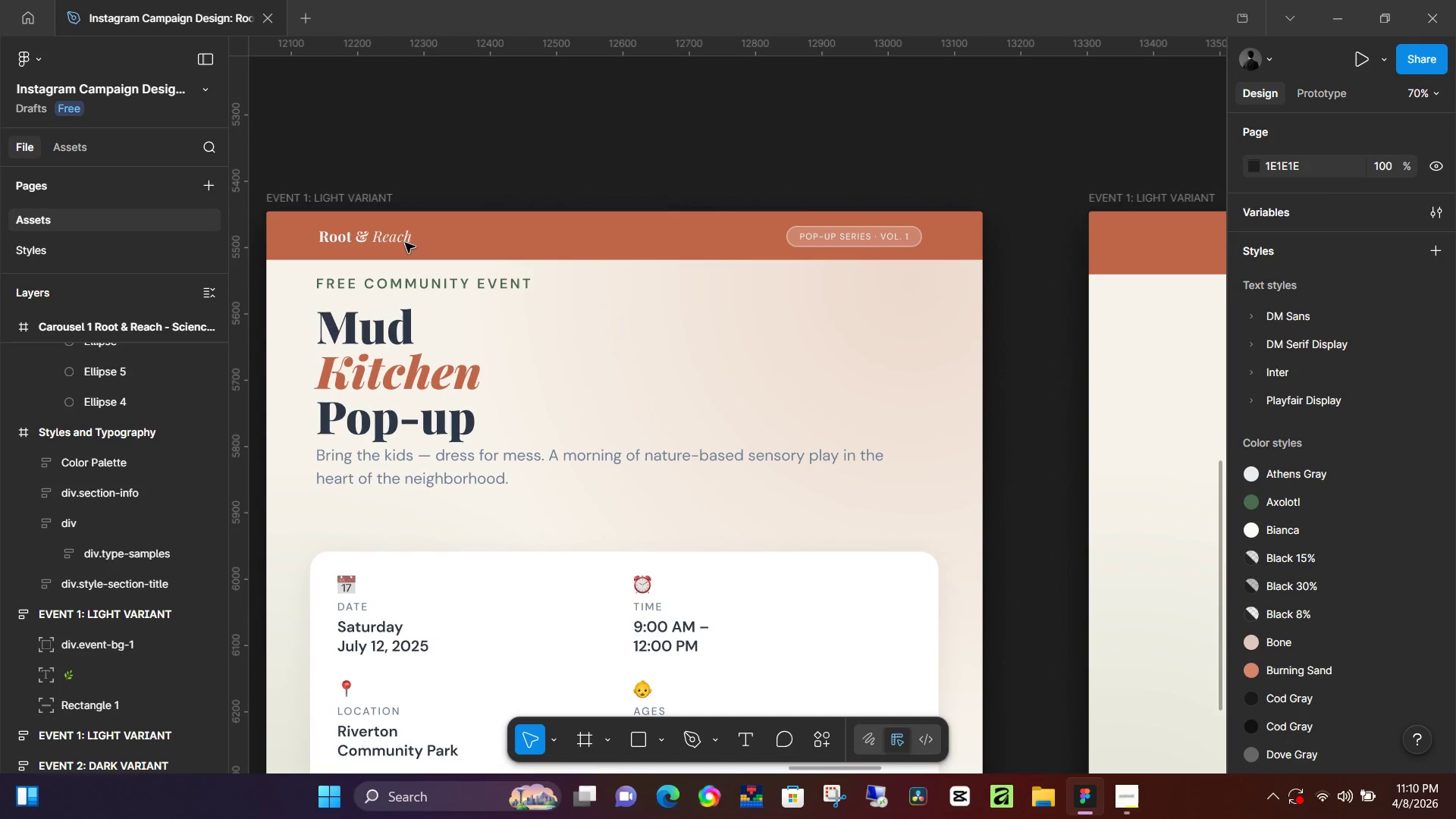 
key(Control+ControlLeft)
 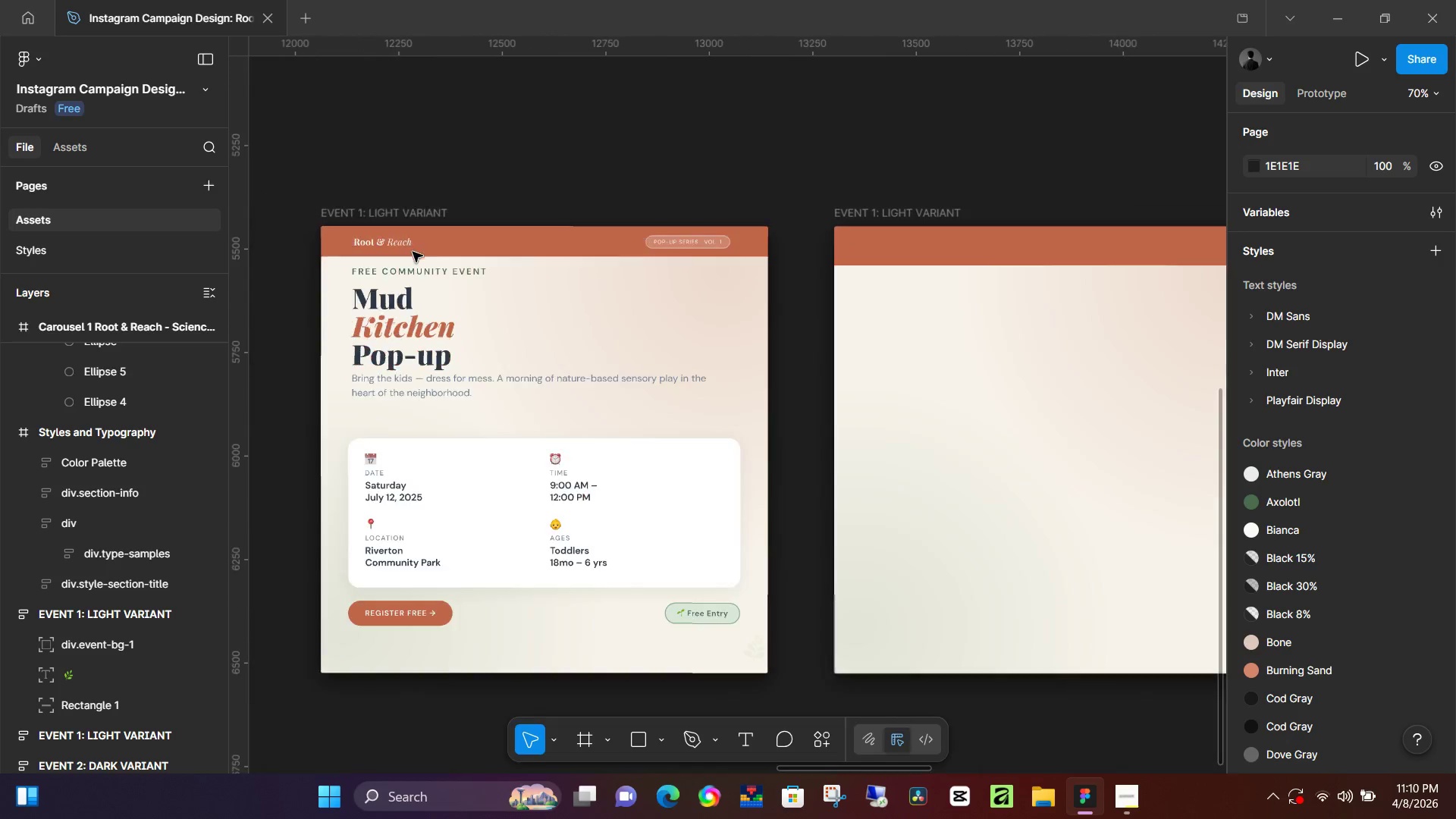 
key(Control+ControlLeft)
 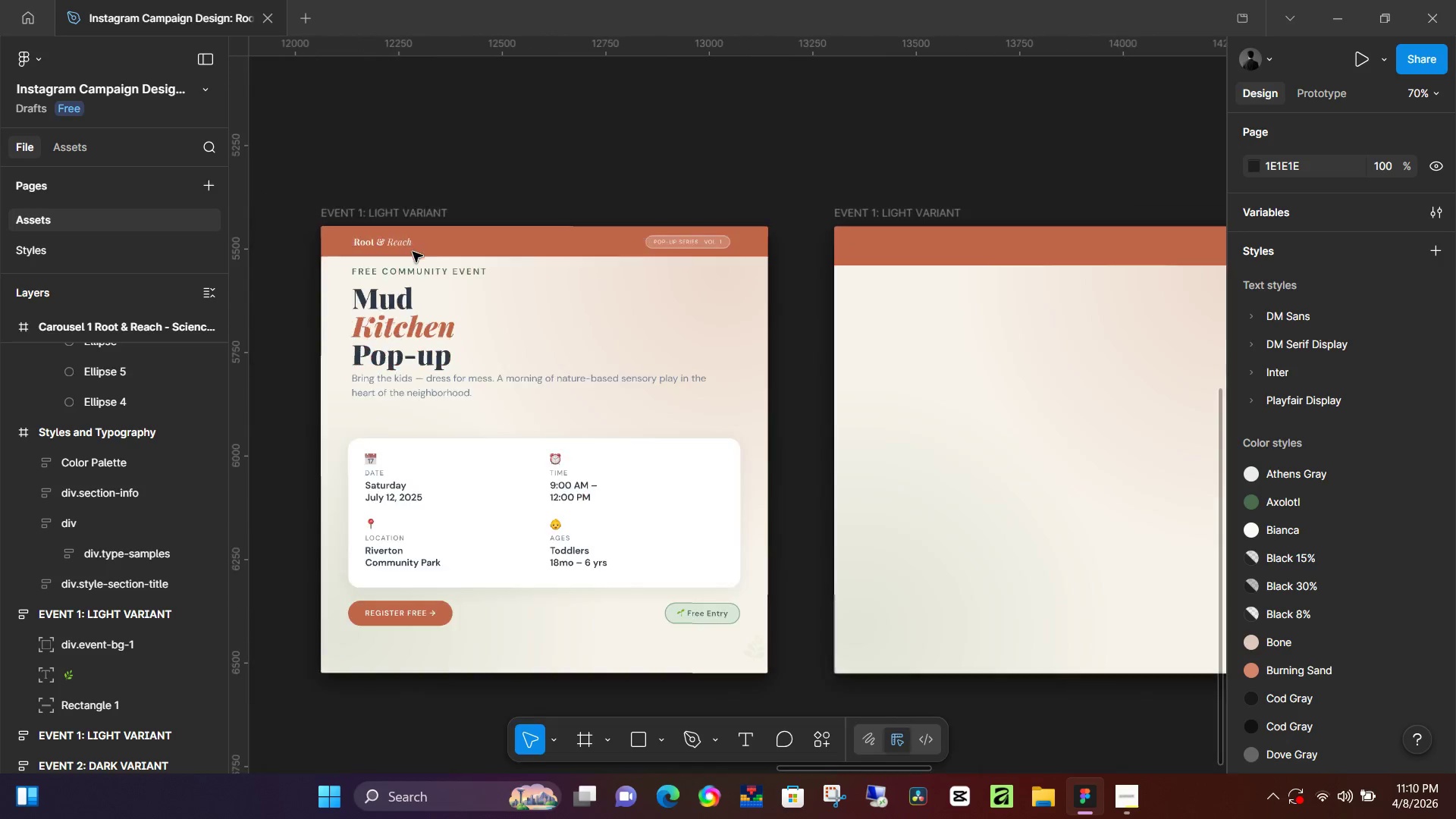 
key(Control+ControlLeft)
 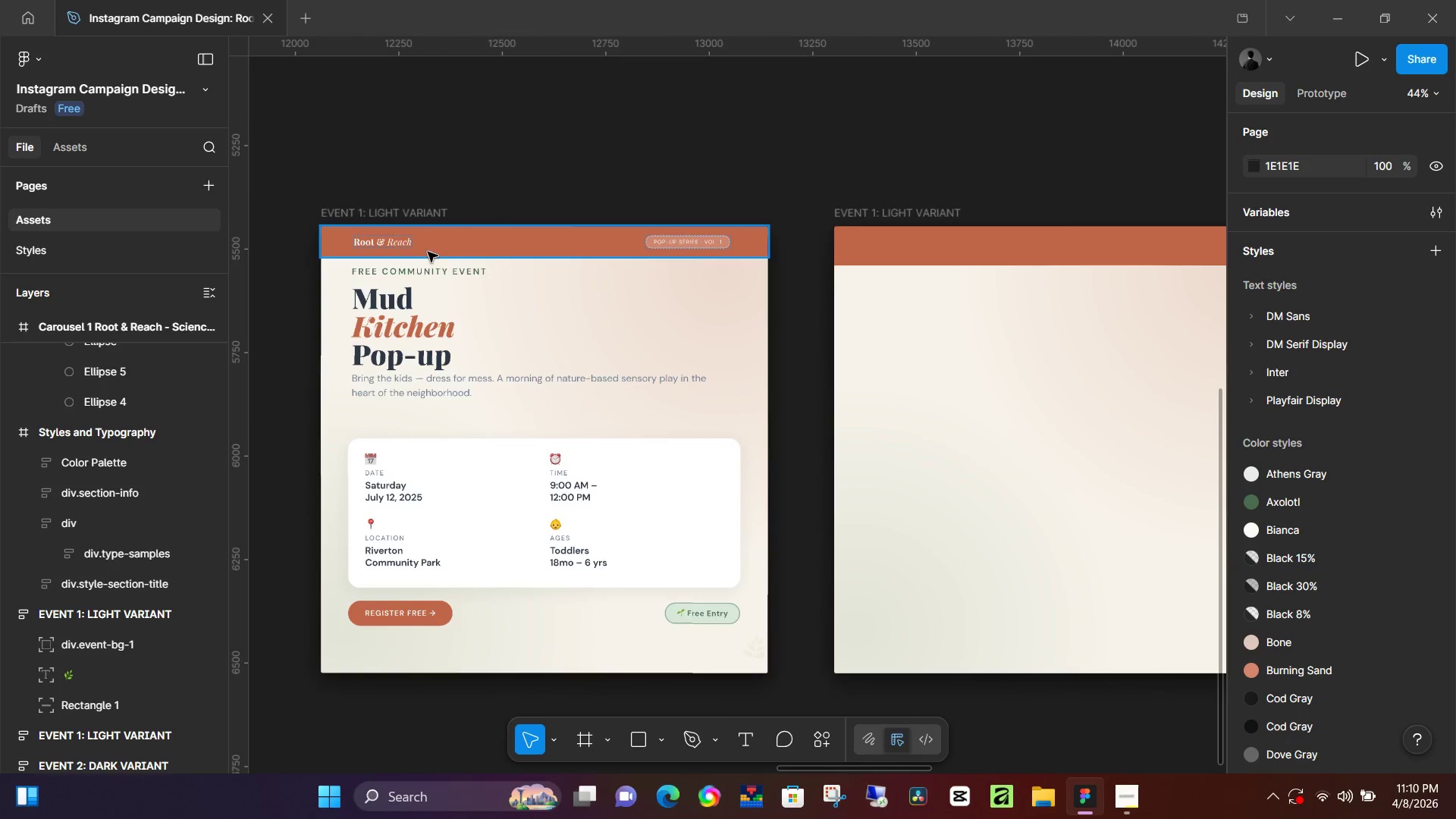 
key(Control+ControlLeft)
 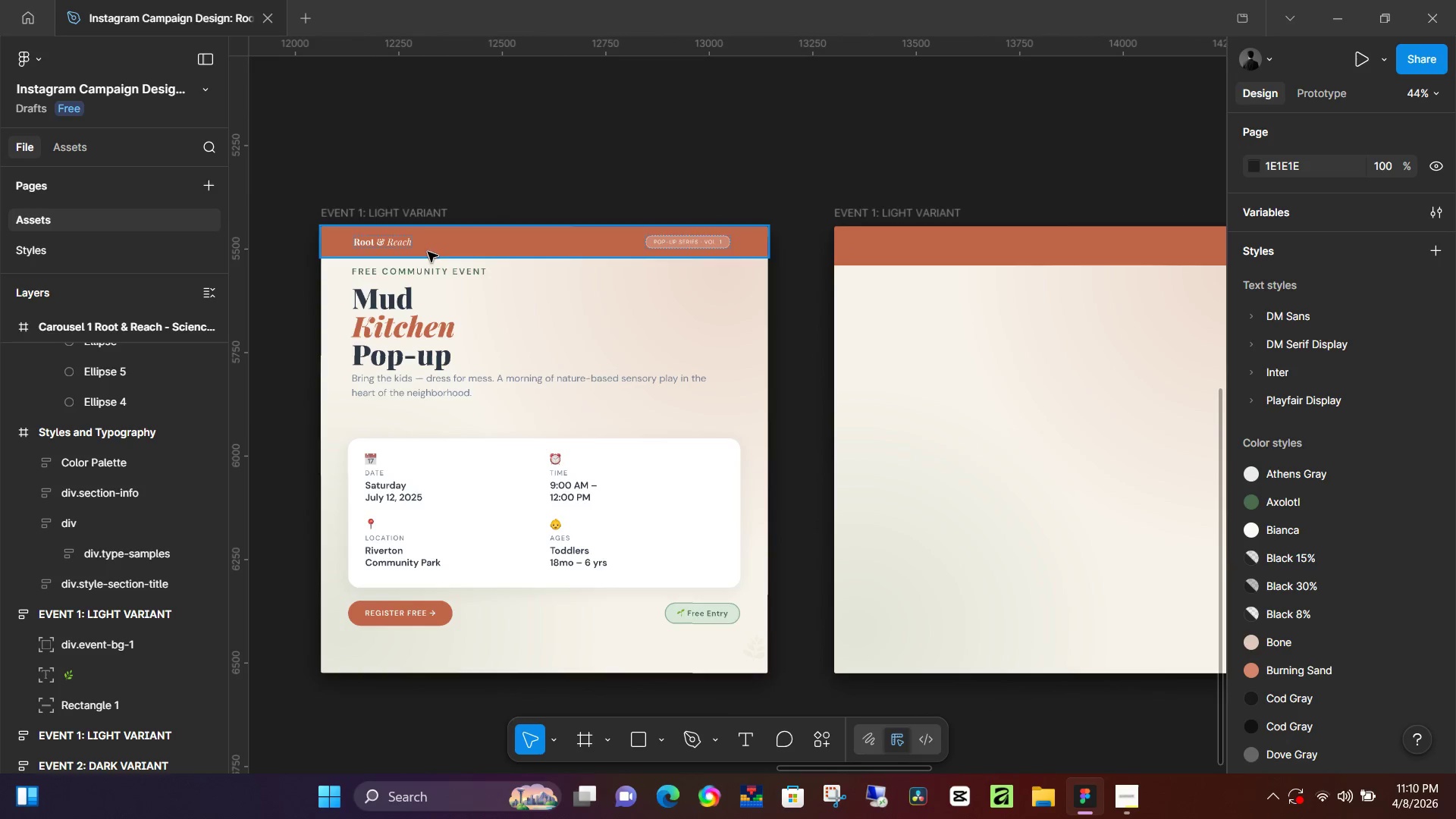 
key(Control+ControlLeft)
 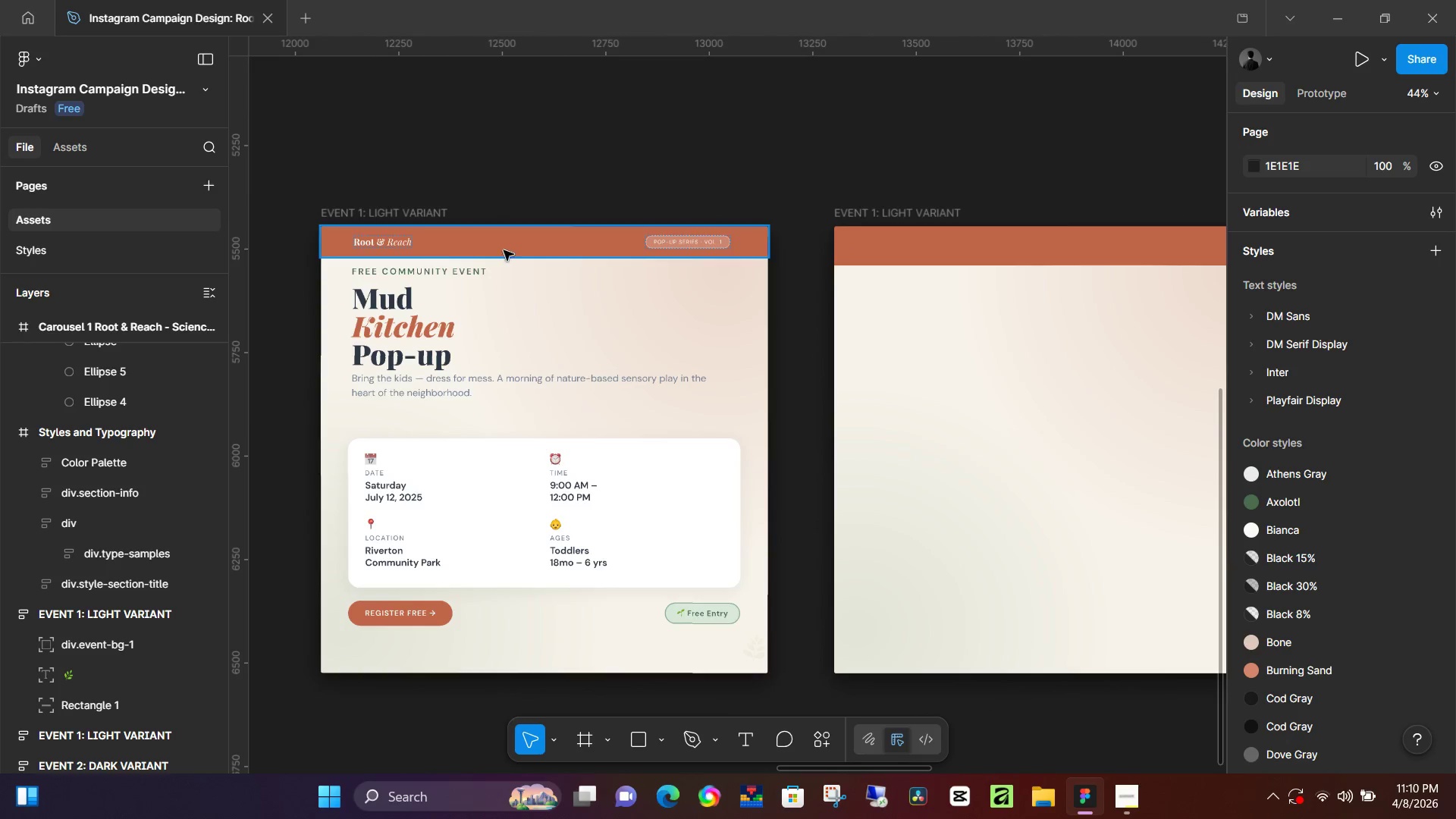 
key(Control+ControlLeft)
 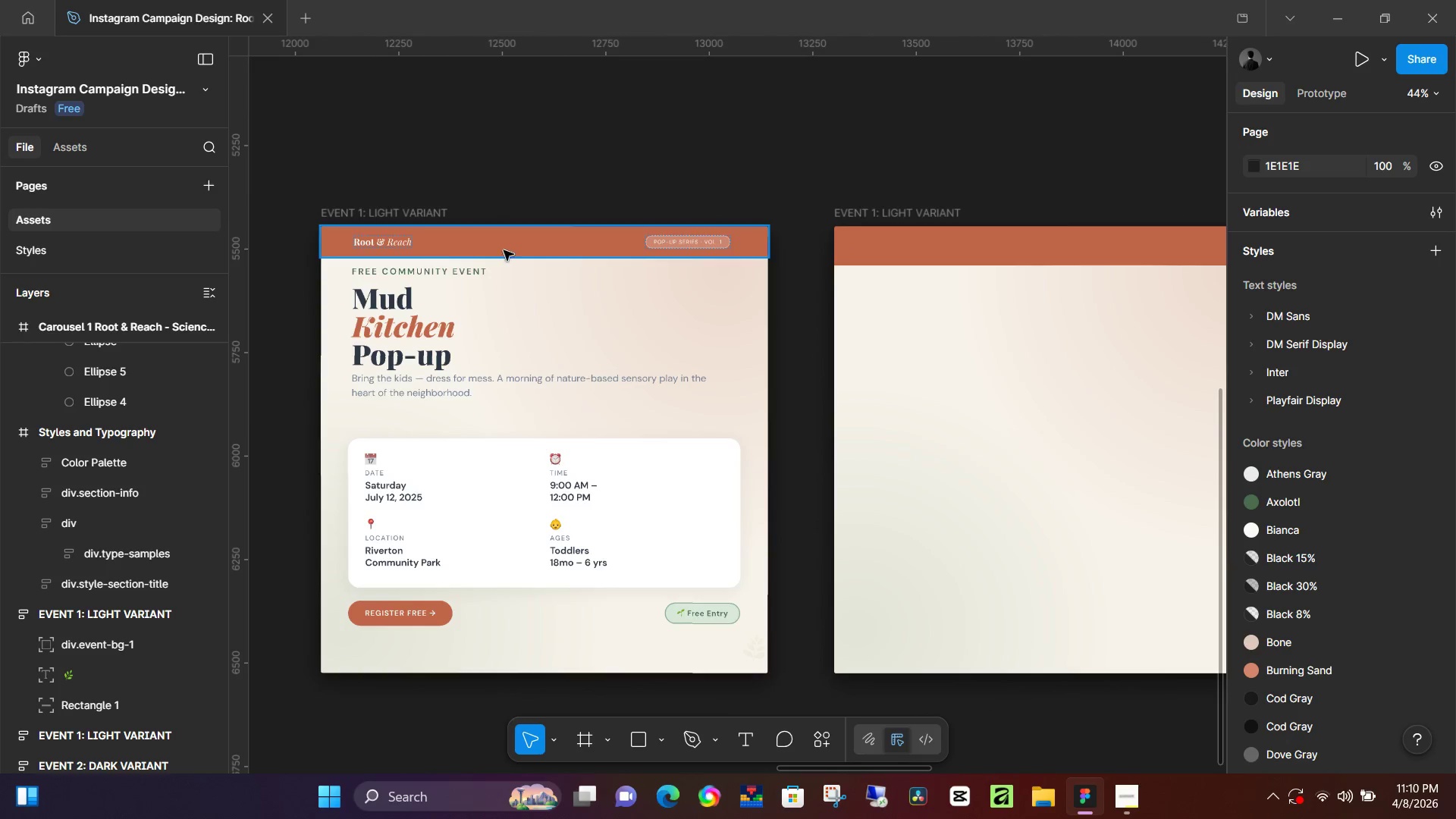 
key(Control+ControlLeft)
 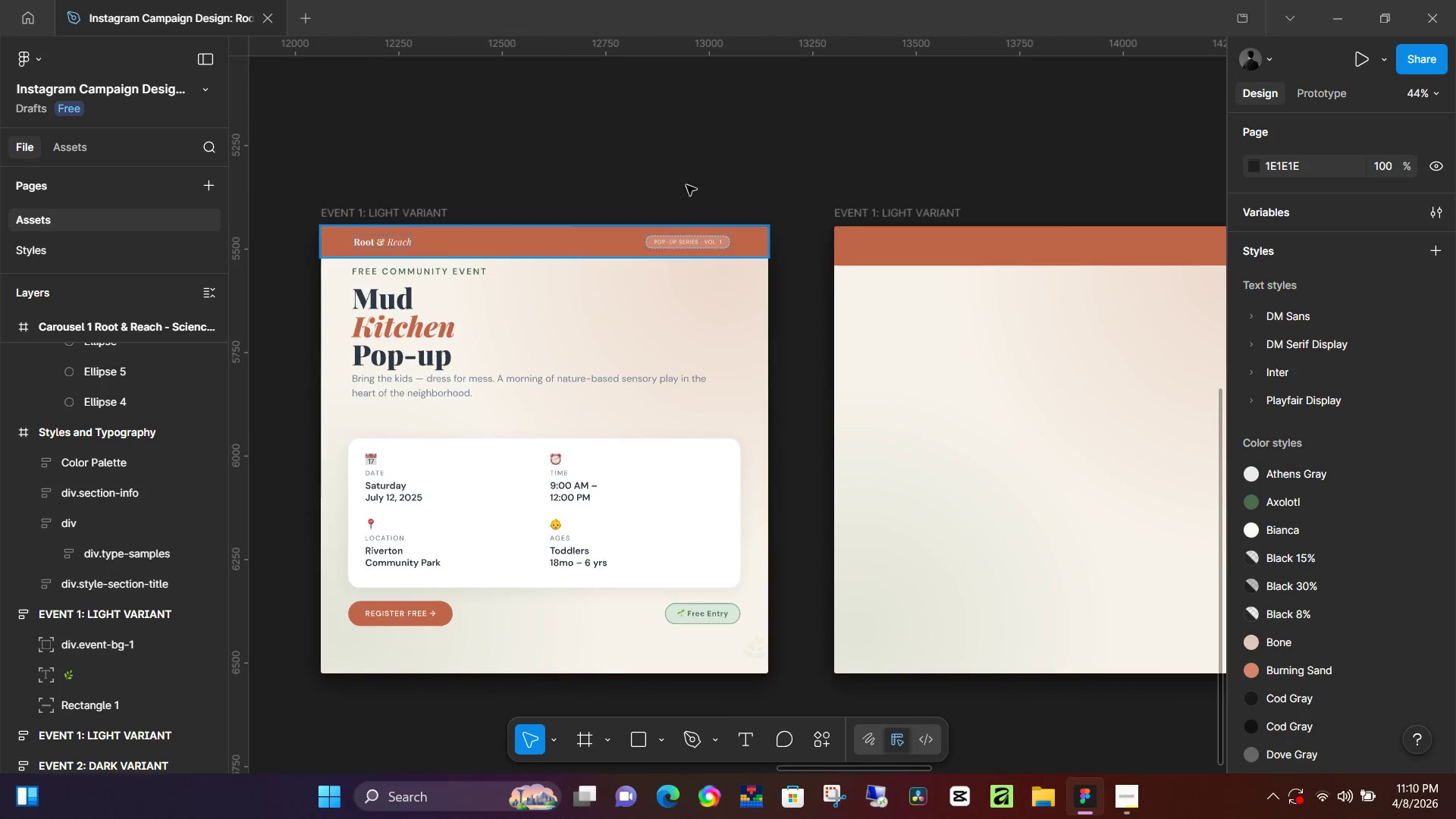 
key(Control+ControlLeft)
 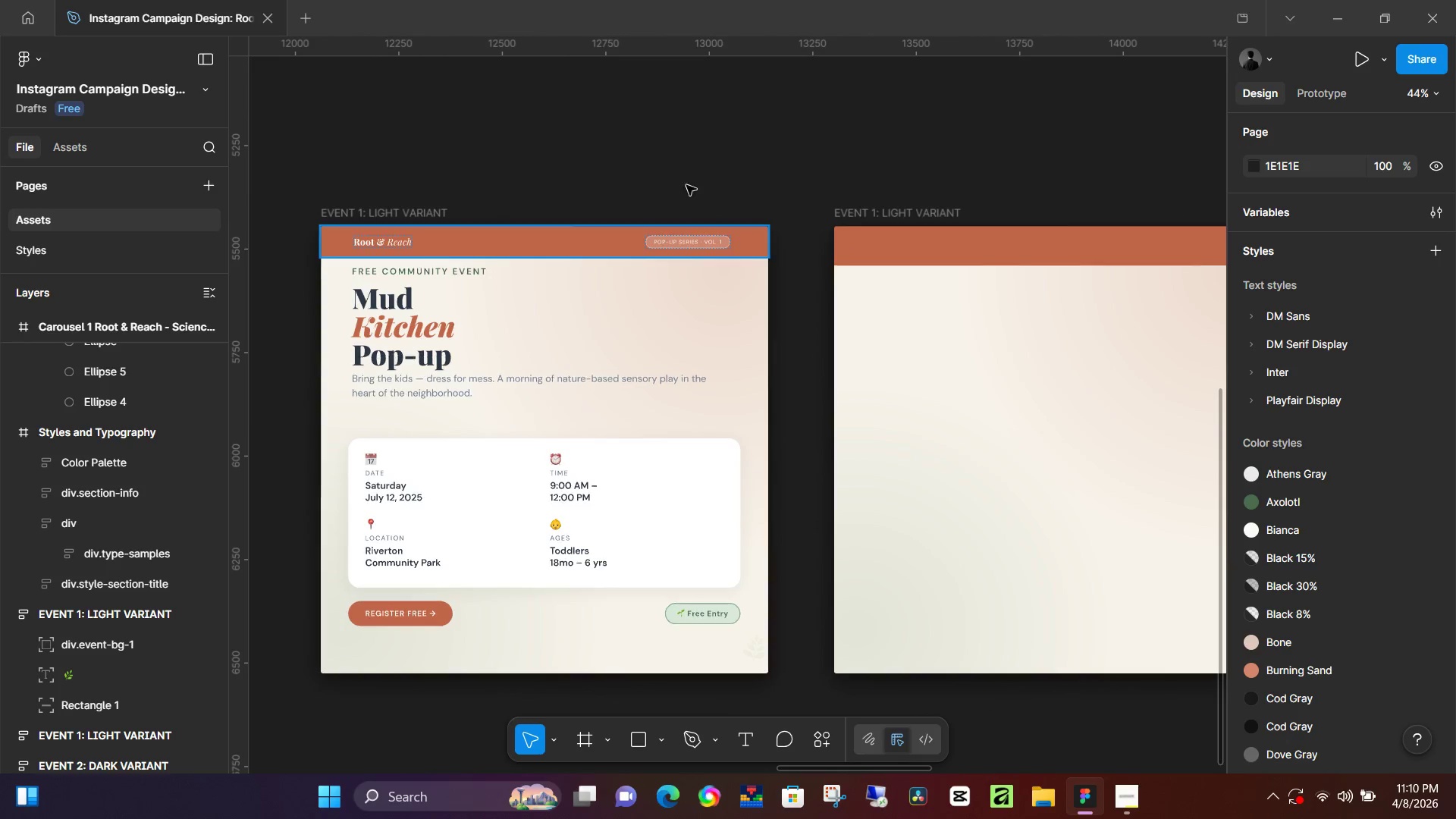 
key(Control+ControlLeft)
 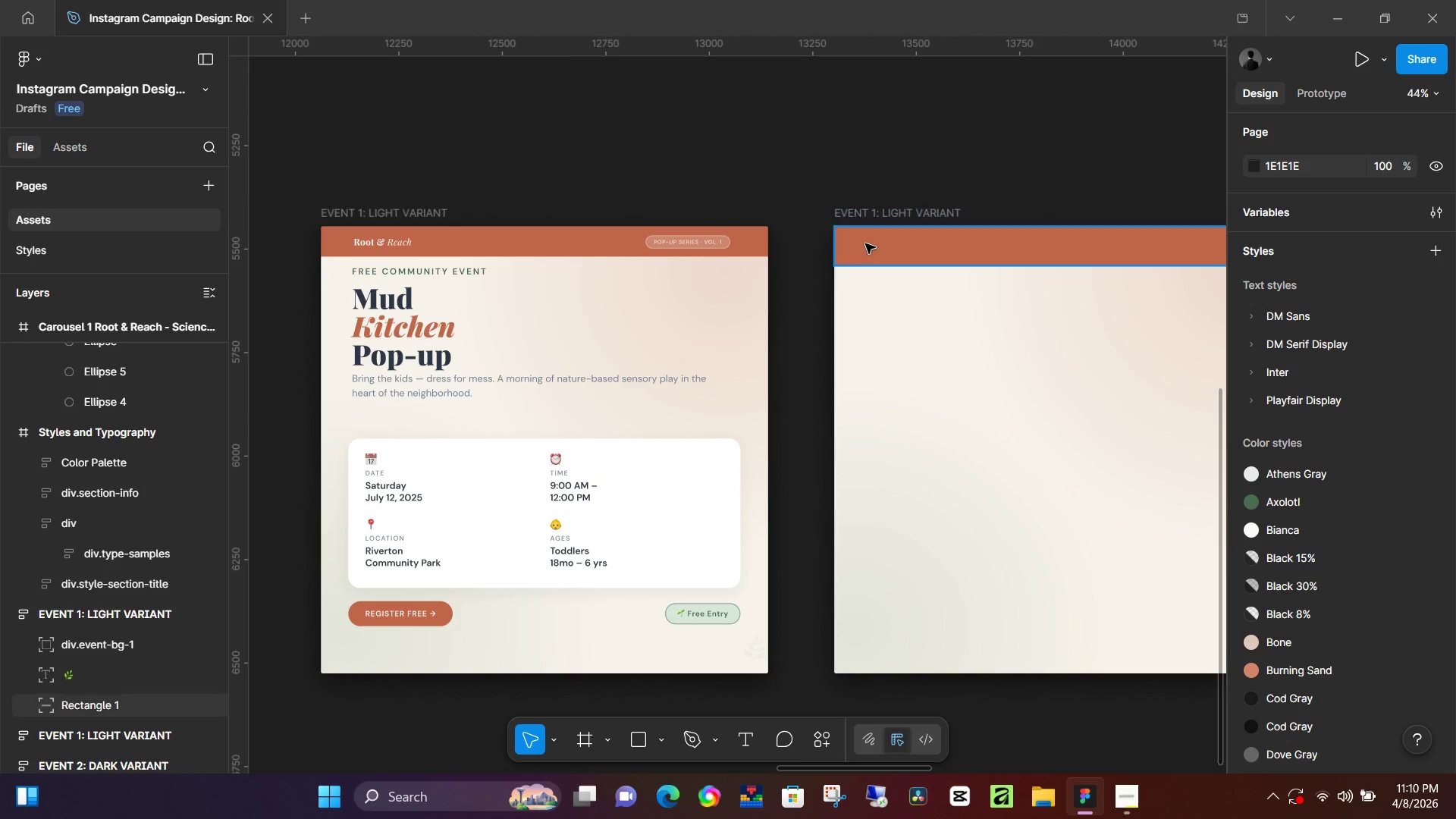 
scroll: coordinate [412, 252], scroll_direction: down, amount: 4.0
 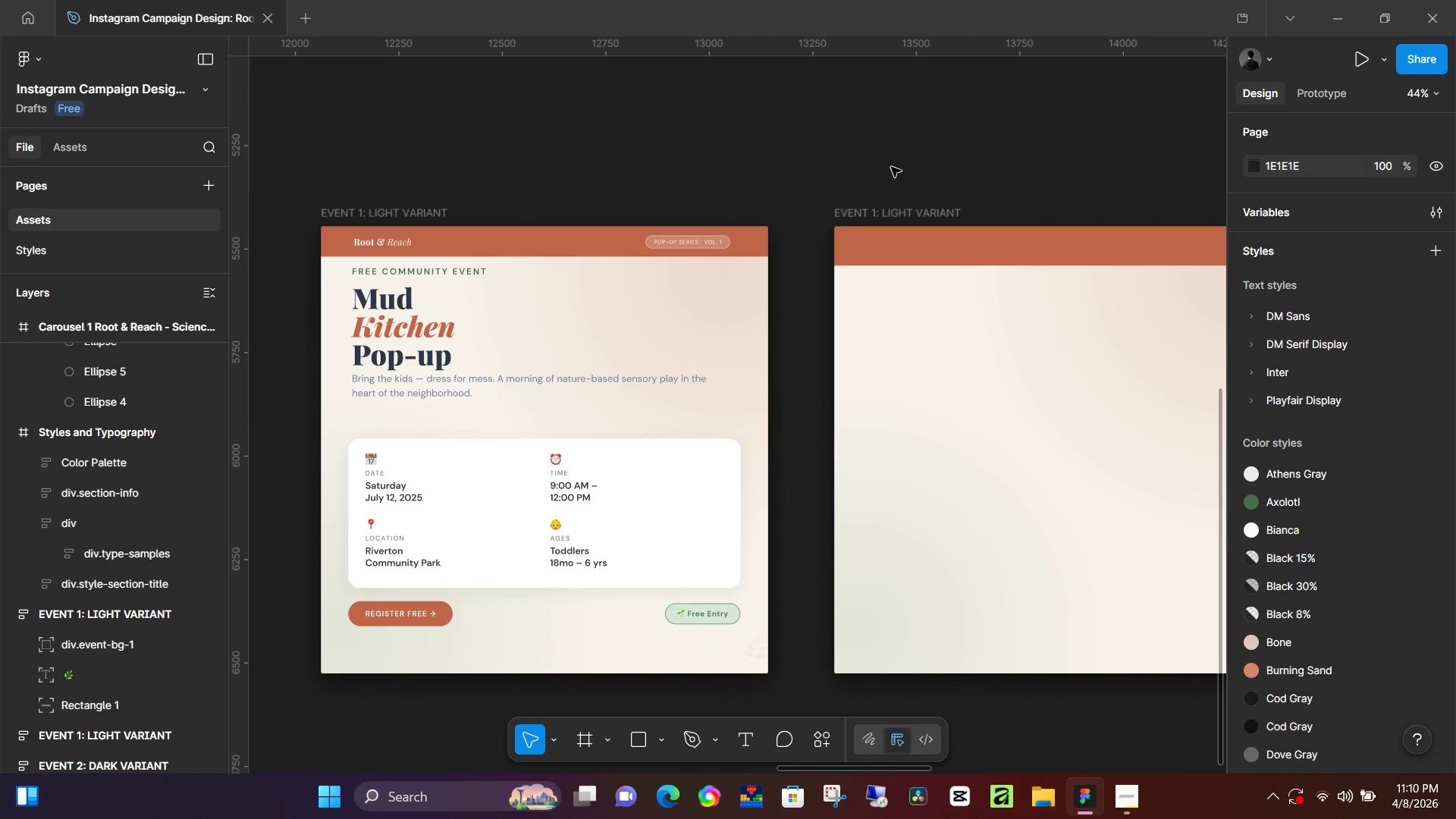 
key(T)
 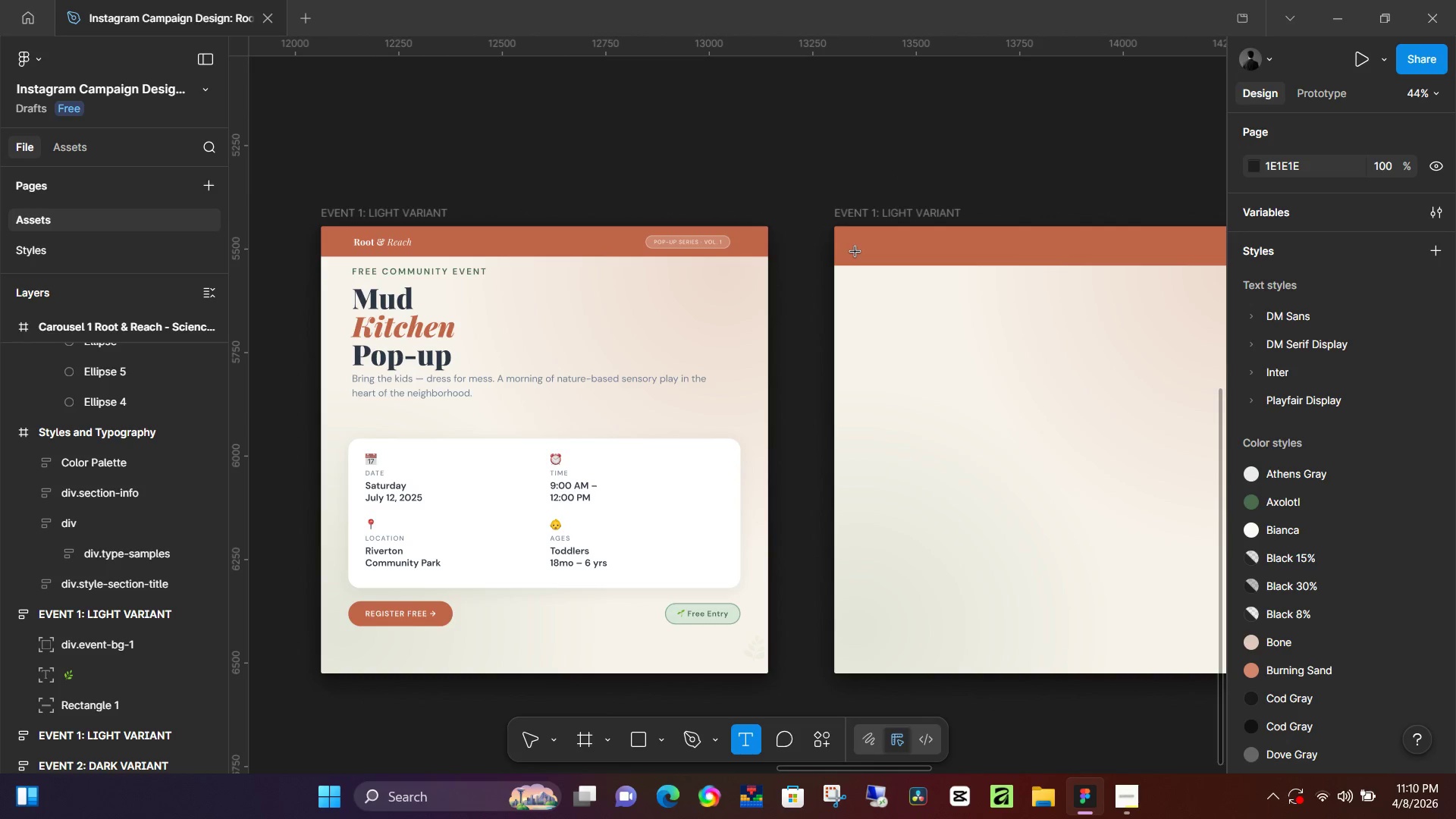 
left_click([855, 252])
 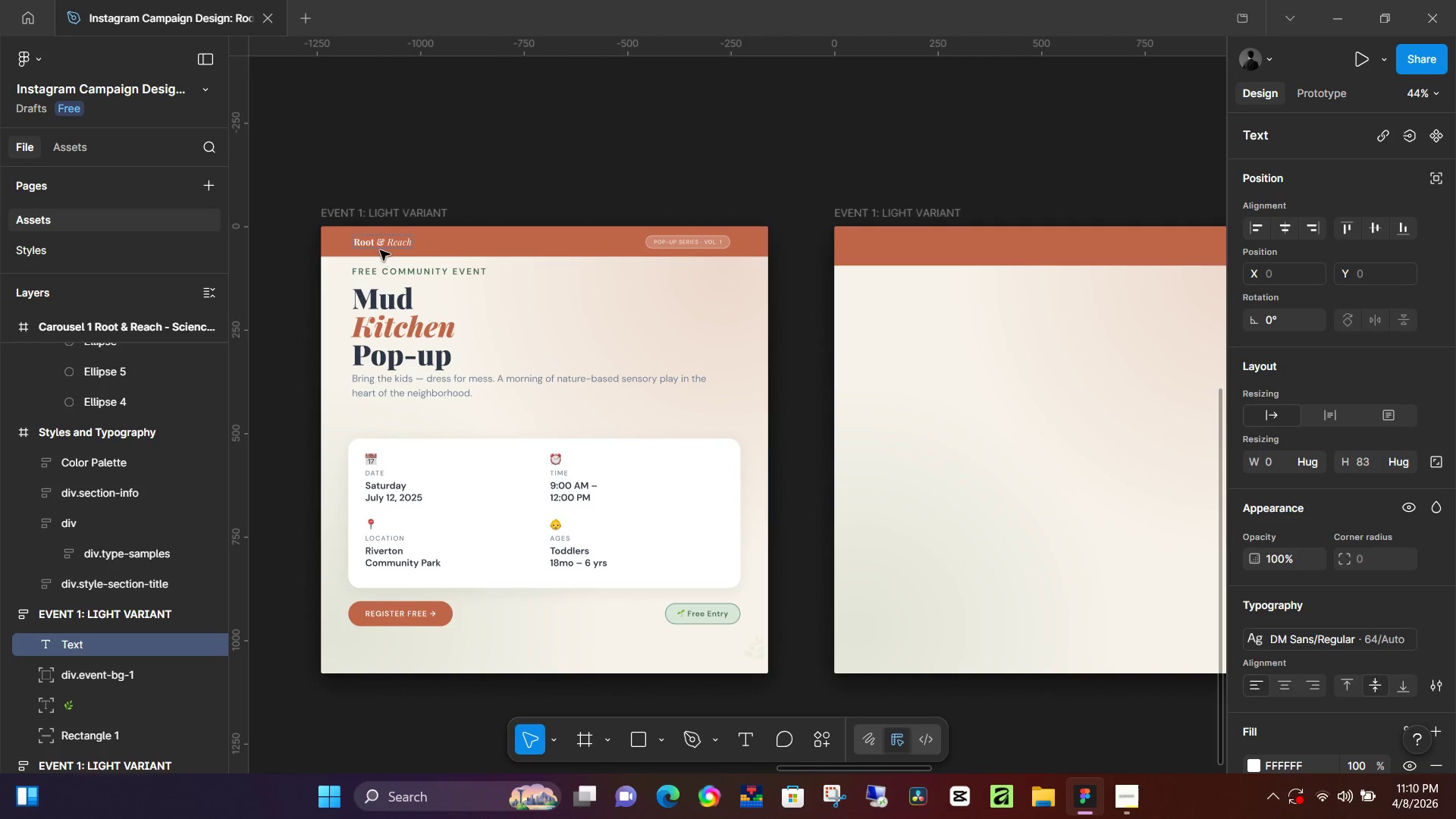 
double_click([389, 245])
 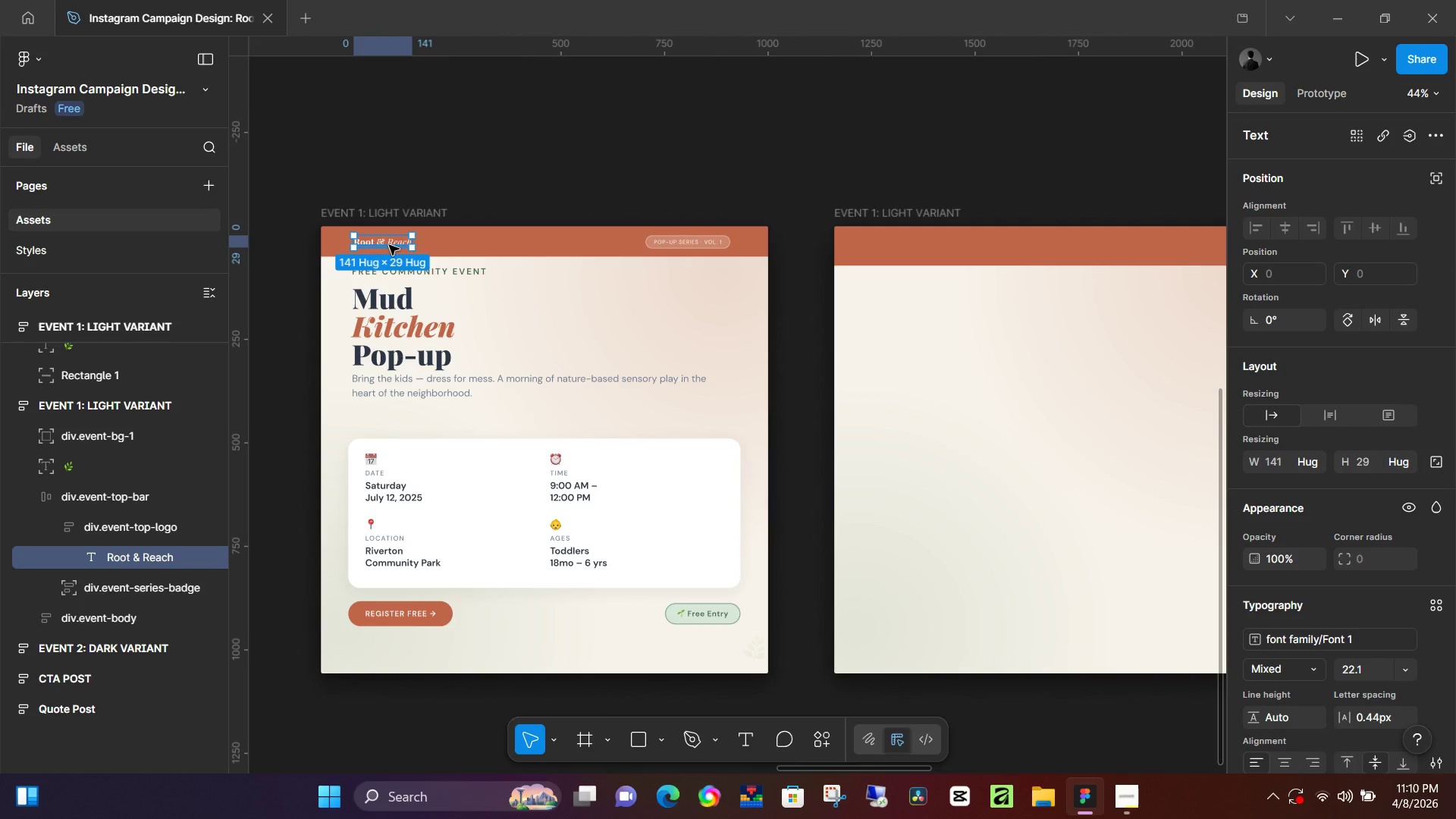 
triple_click([389, 245])
 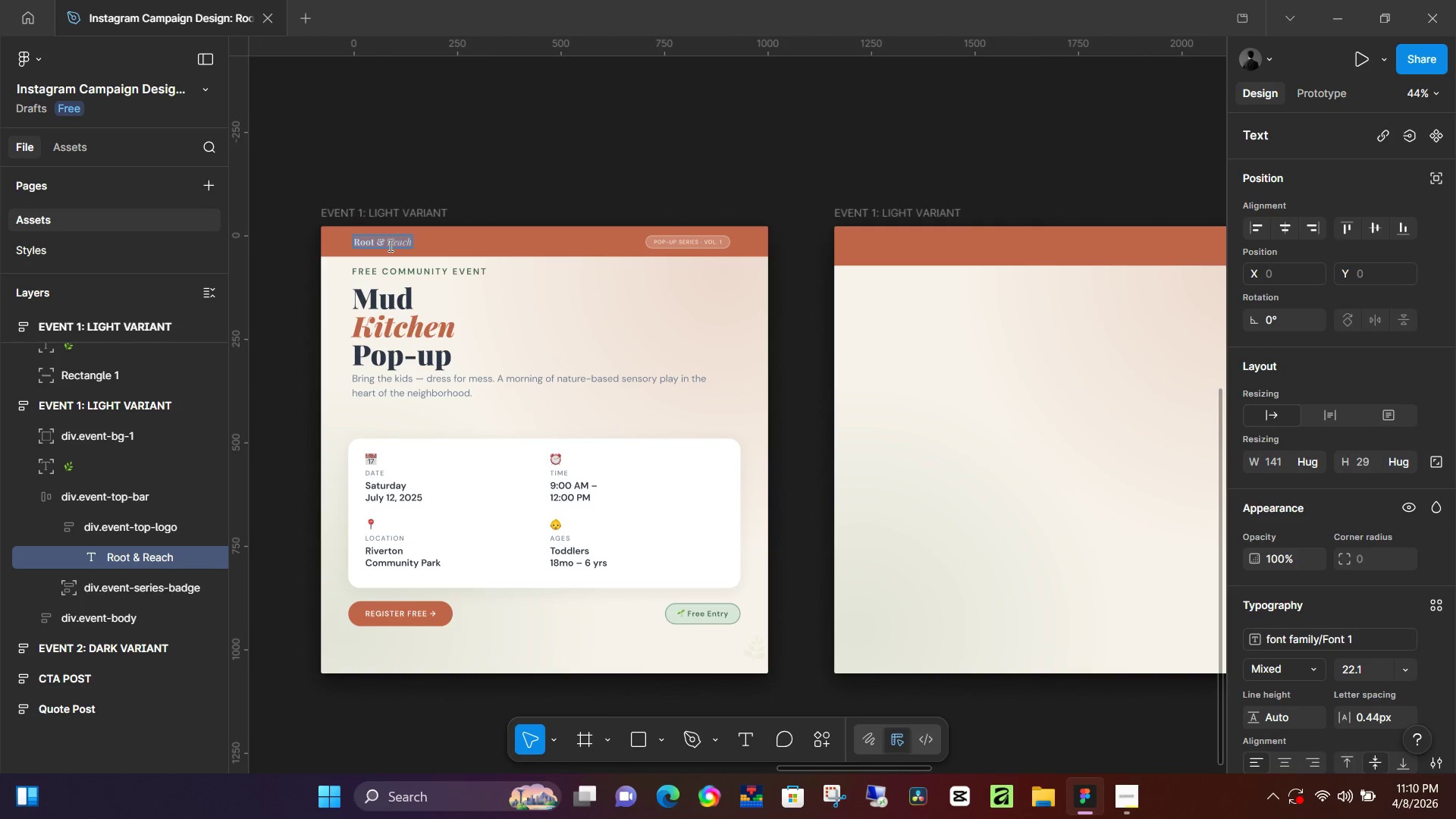 
triple_click([389, 245])
 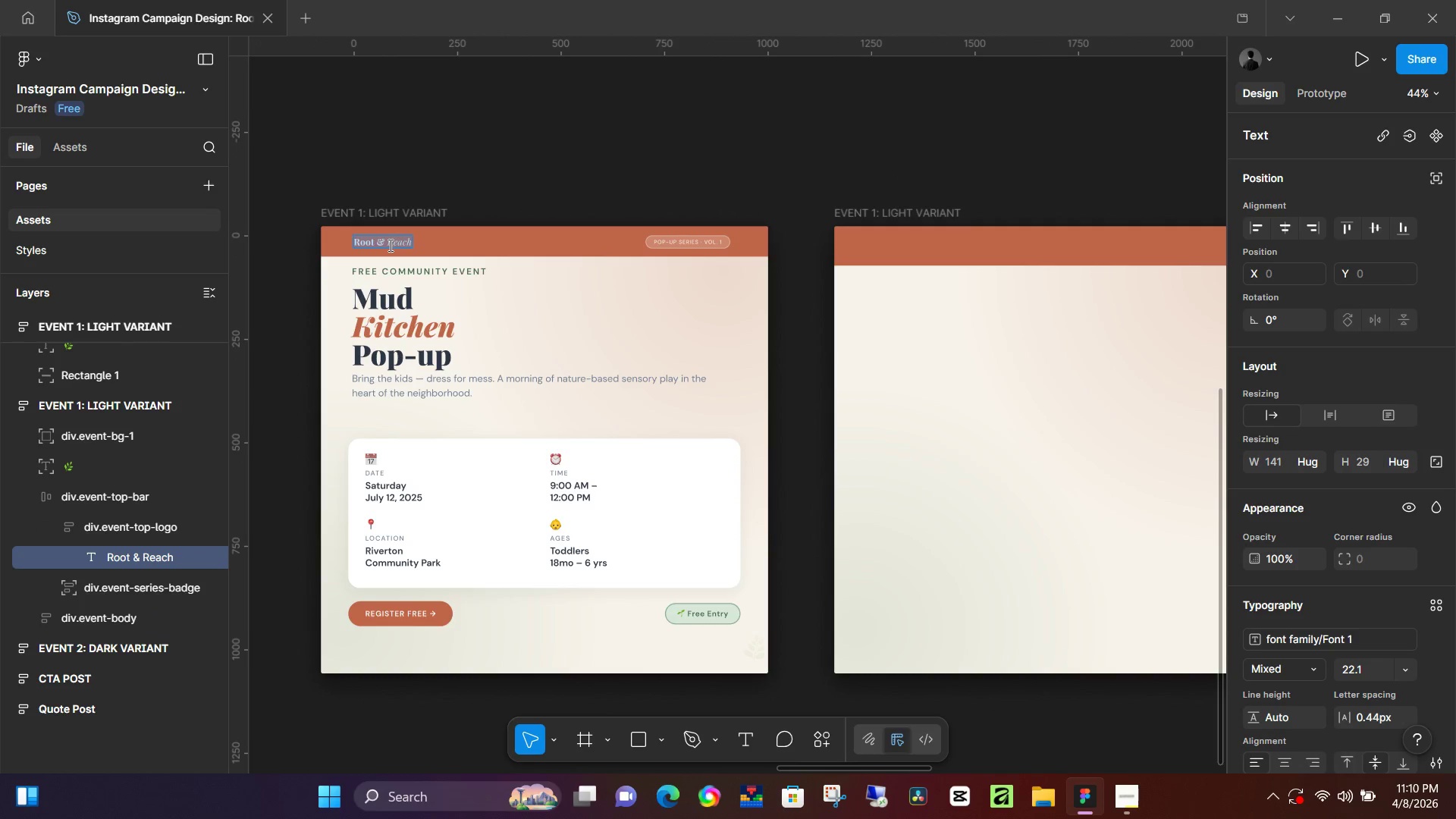 
triple_click([389, 245])
 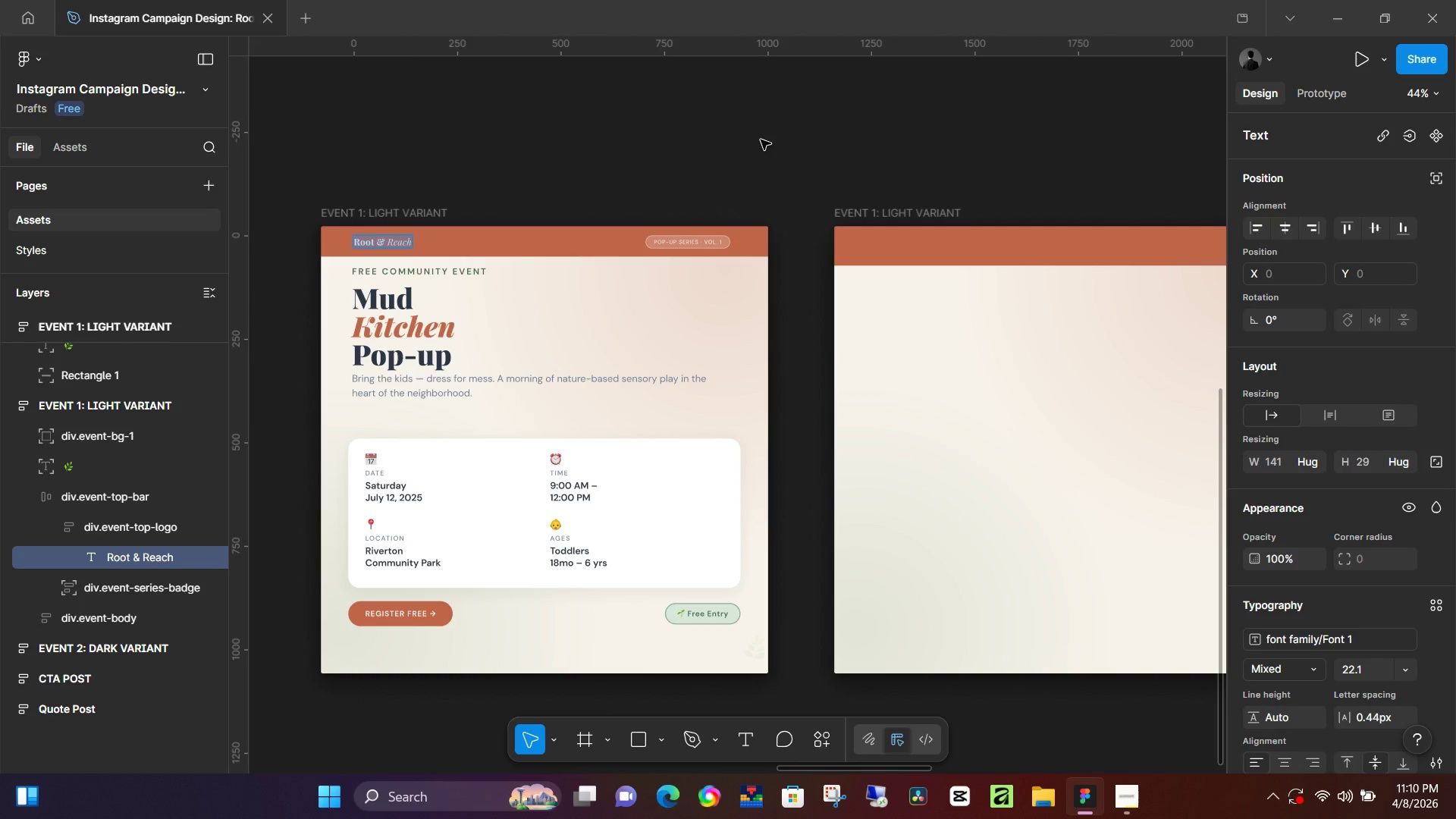 
triple_click([761, 140])
 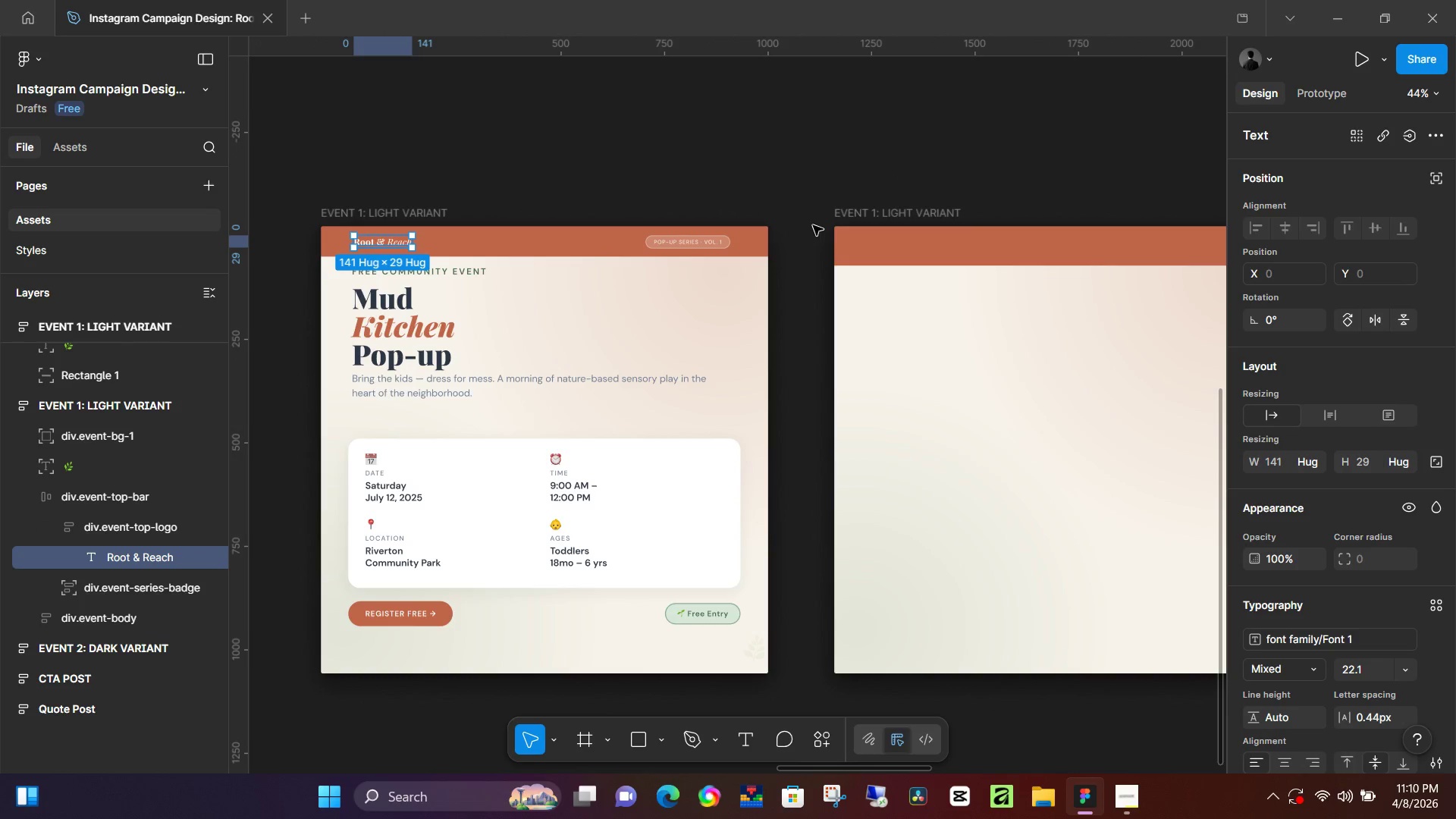 
type(tRoot)
 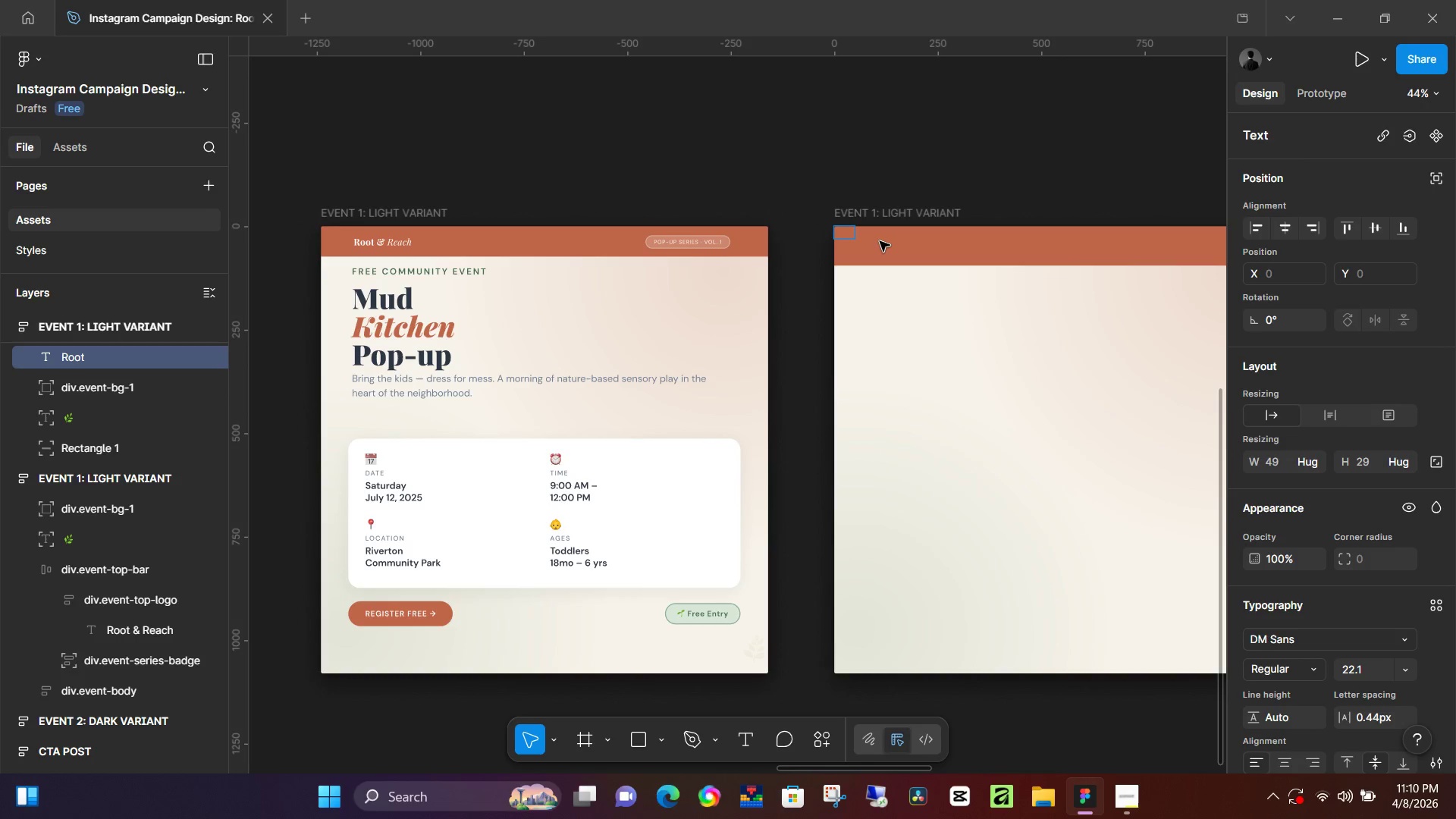 
left_click([933, 209])
 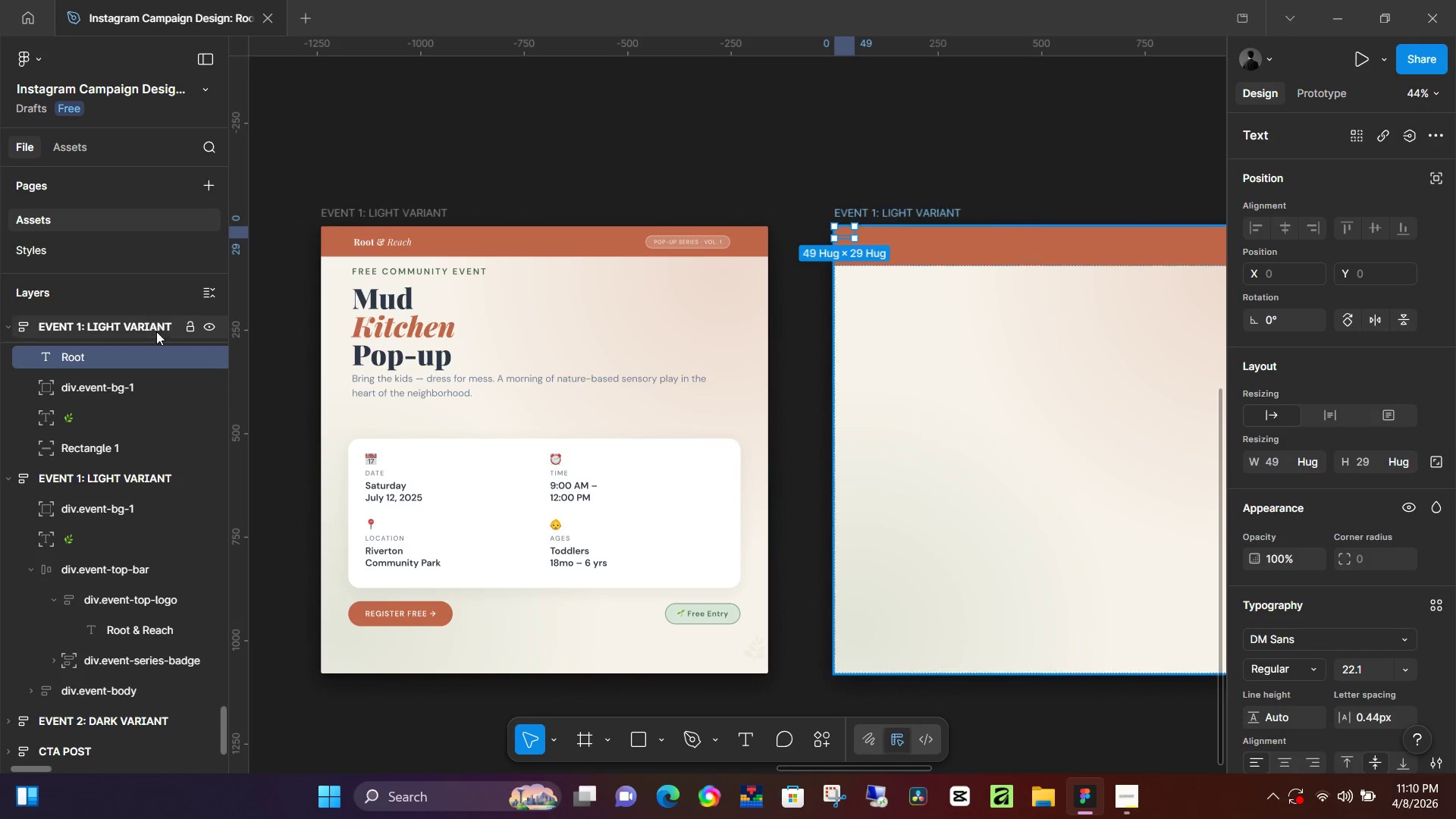 
scroll: coordinate [155, 365], scroll_direction: up, amount: 1.0
 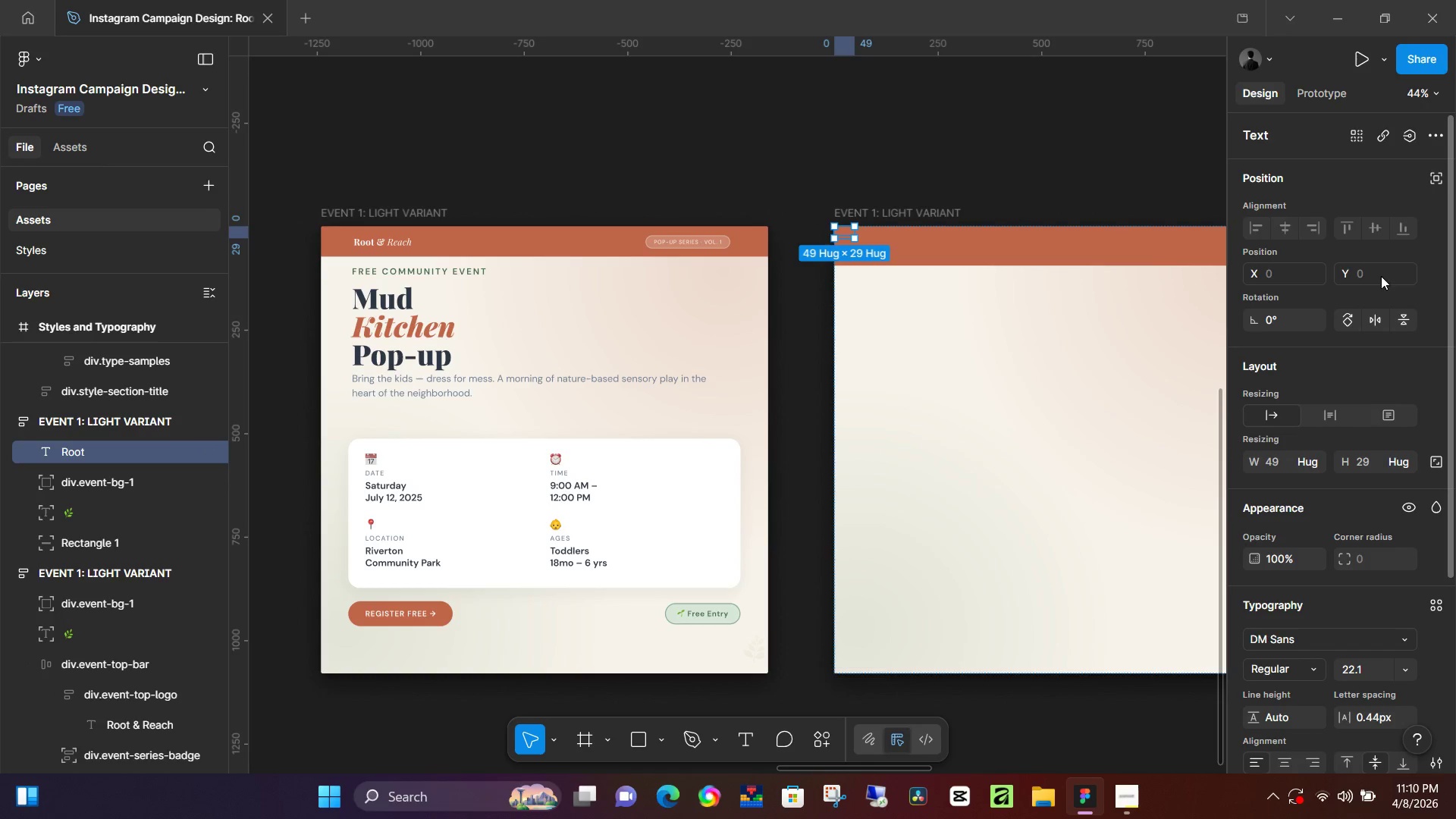 
left_click([1435, 172])
 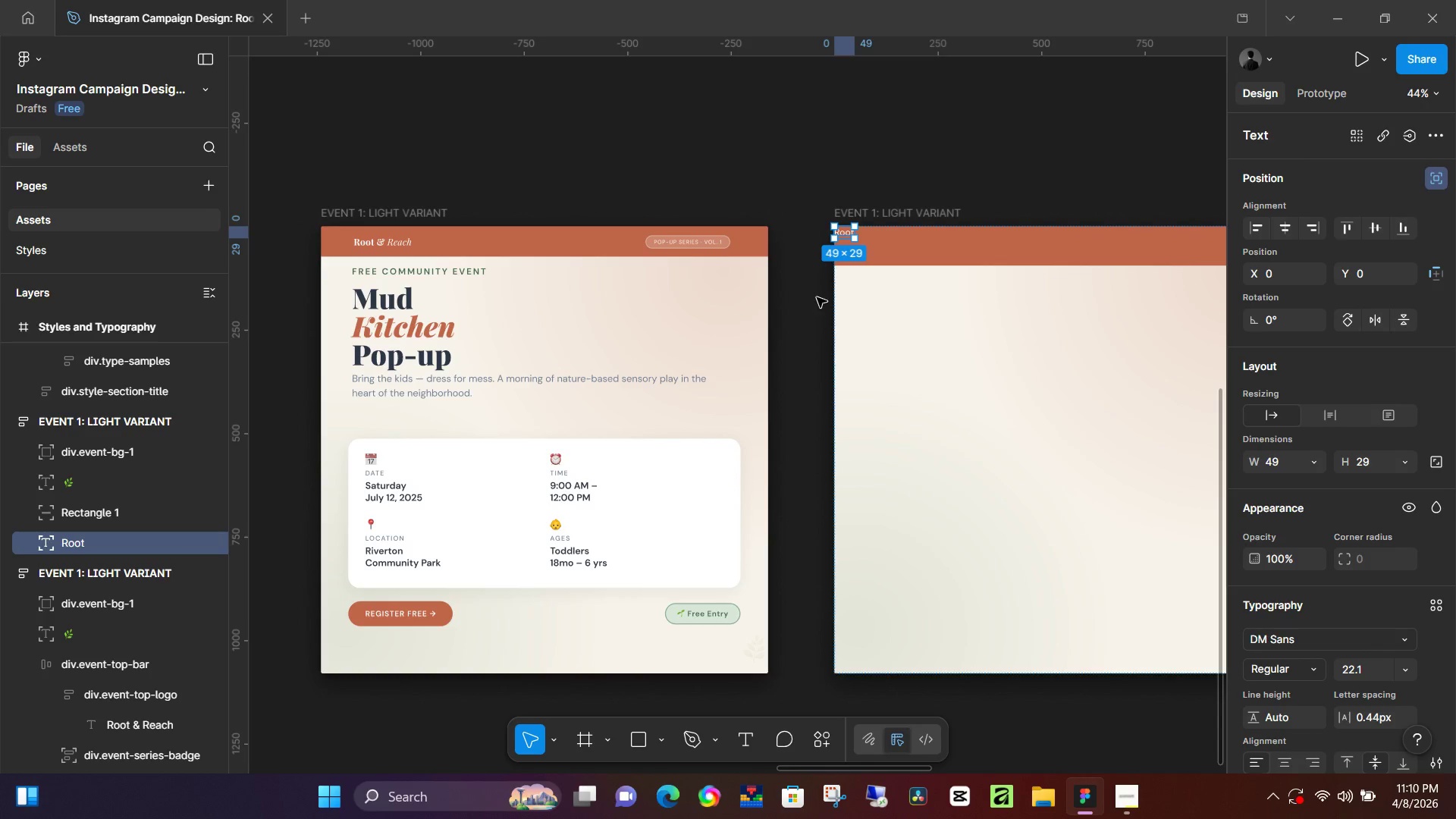 
double_click([852, 235])
 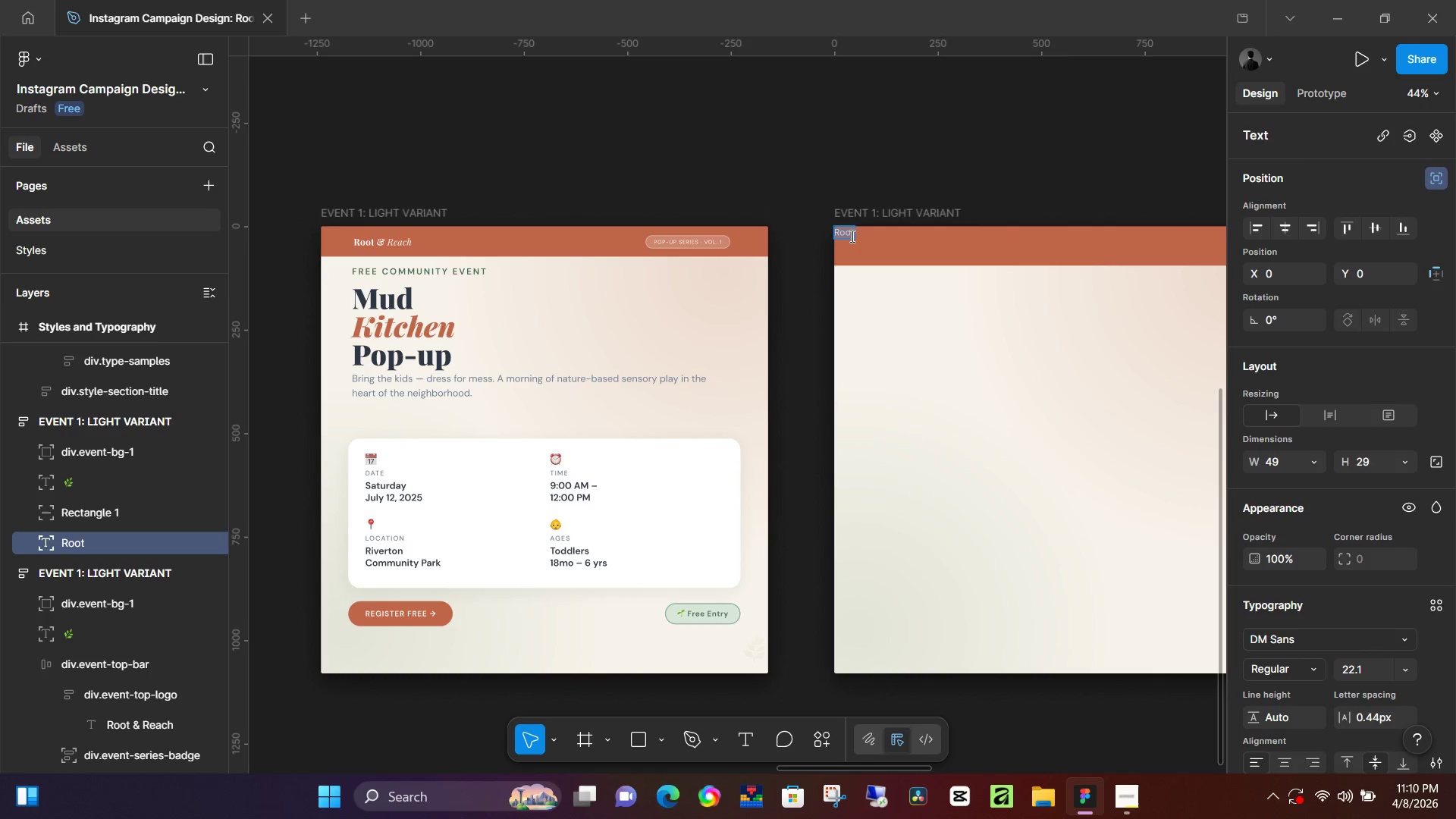 
left_click([851, 236])
 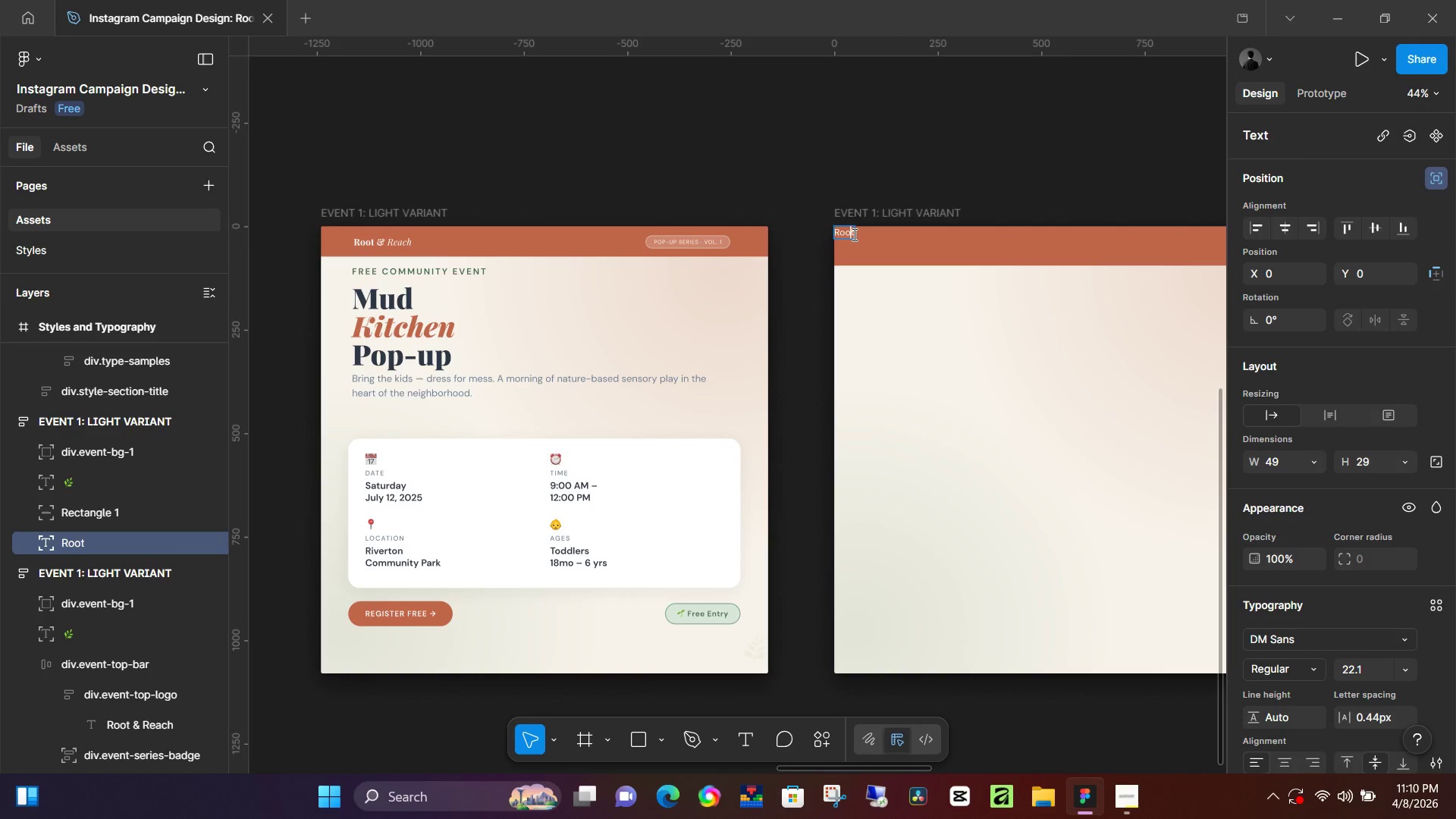 
key(ArrowRight)
 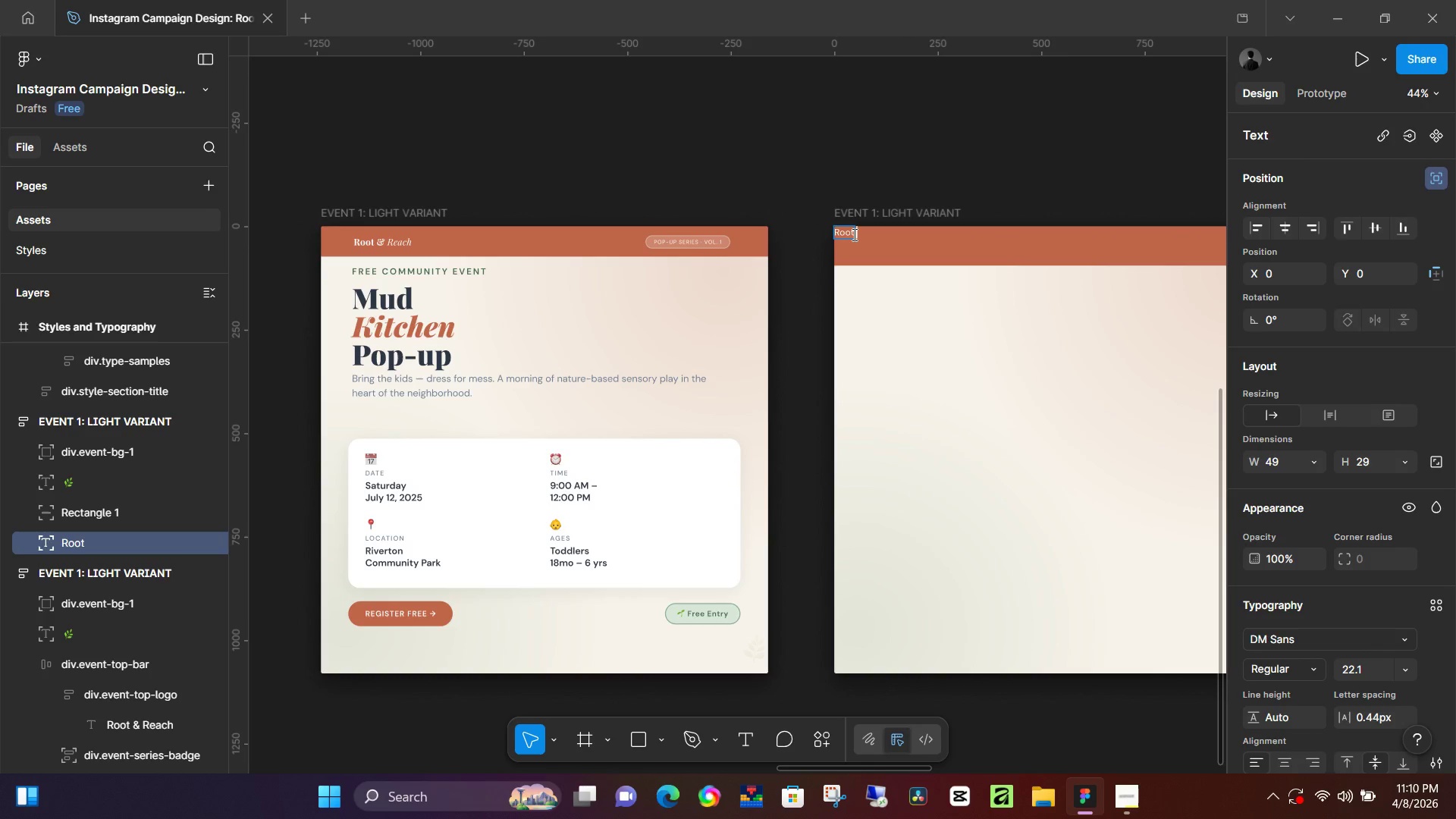 
key(Space)
 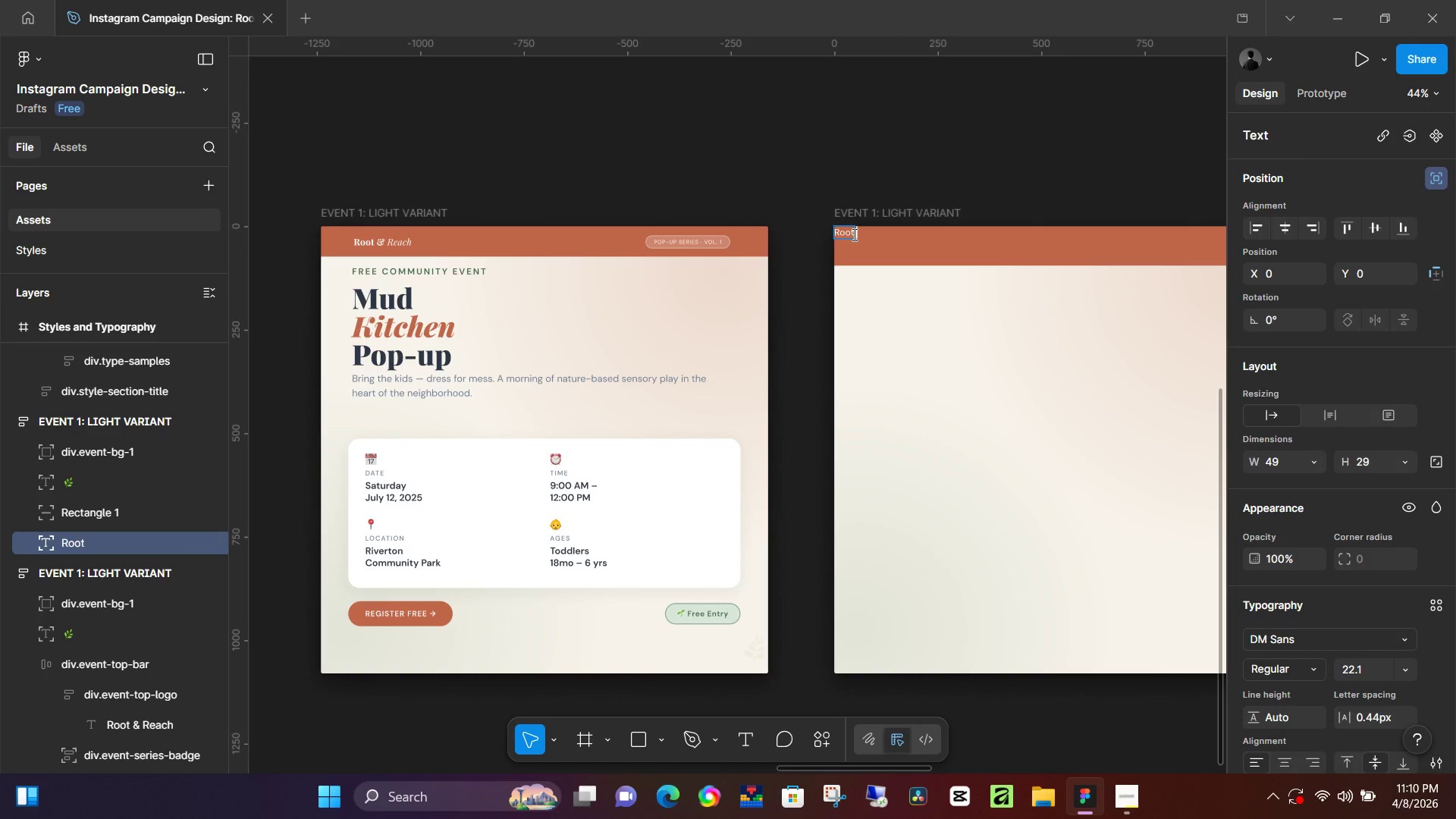 
type(& Reach)
 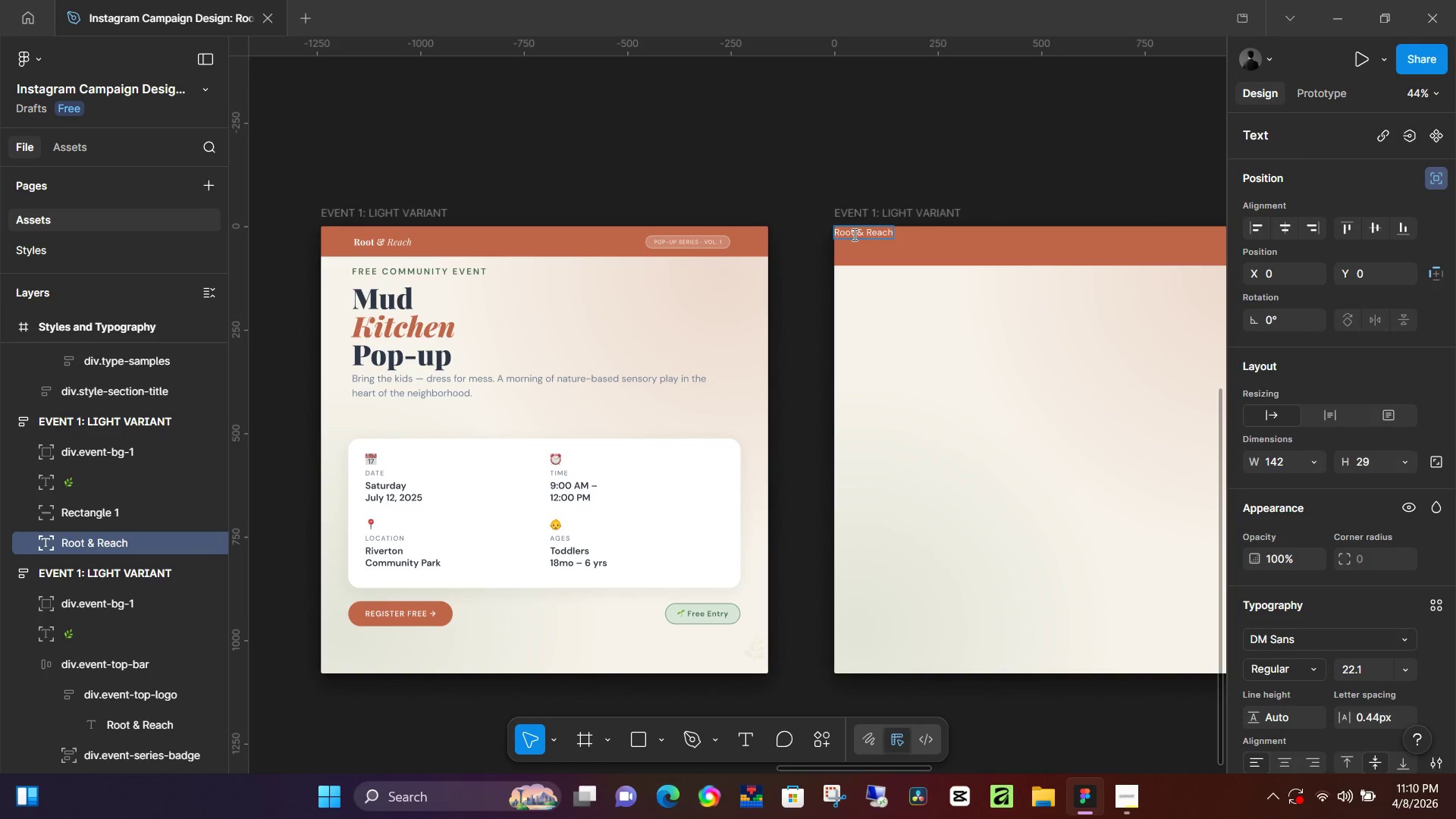 
hold_key(key=ControlLeft, duration=0.83)
scroll: coordinate [911, 249], scroll_direction: up, amount: 5.0
 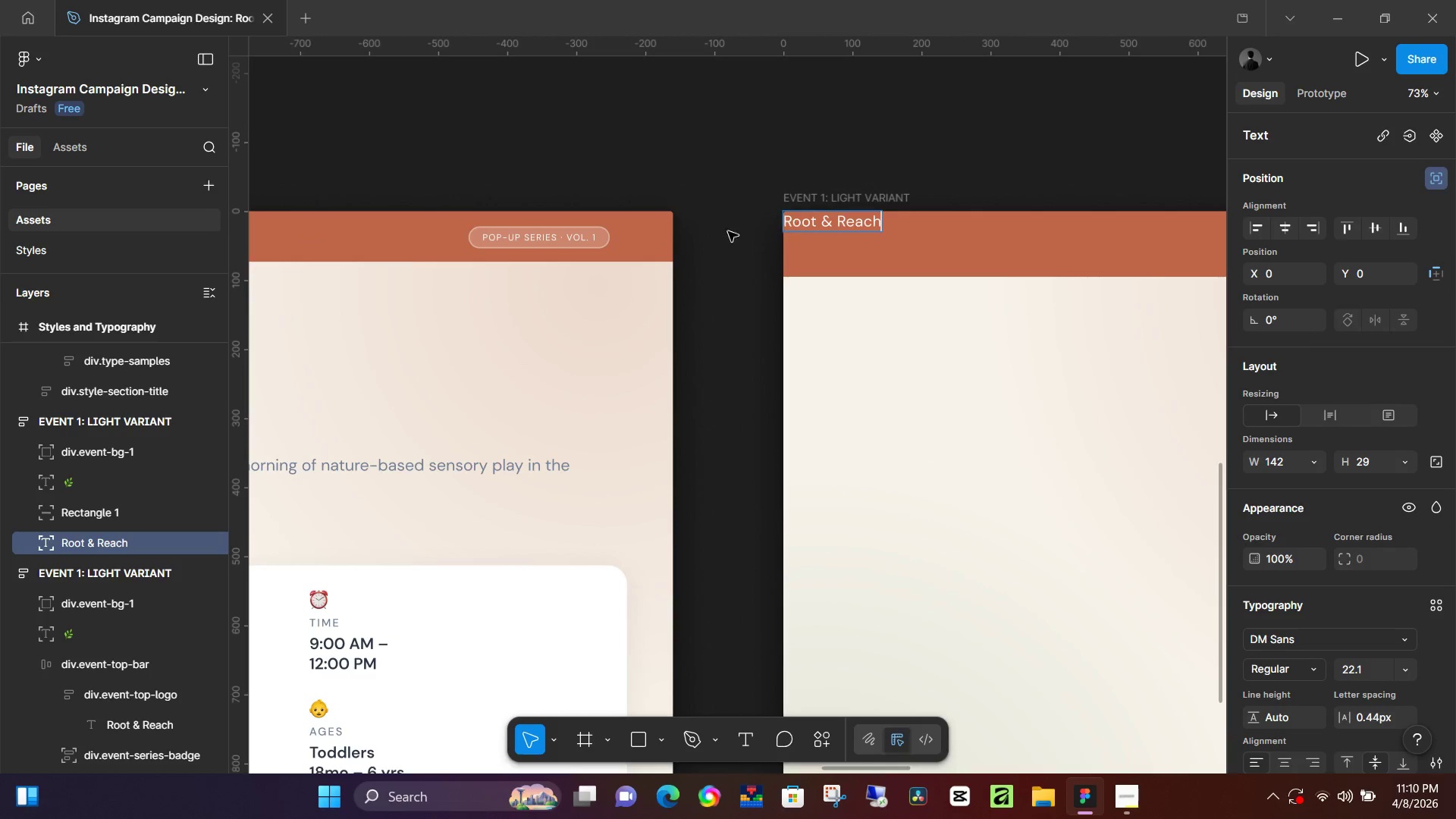 
hold_key(key=ControlLeft, duration=0.55)
 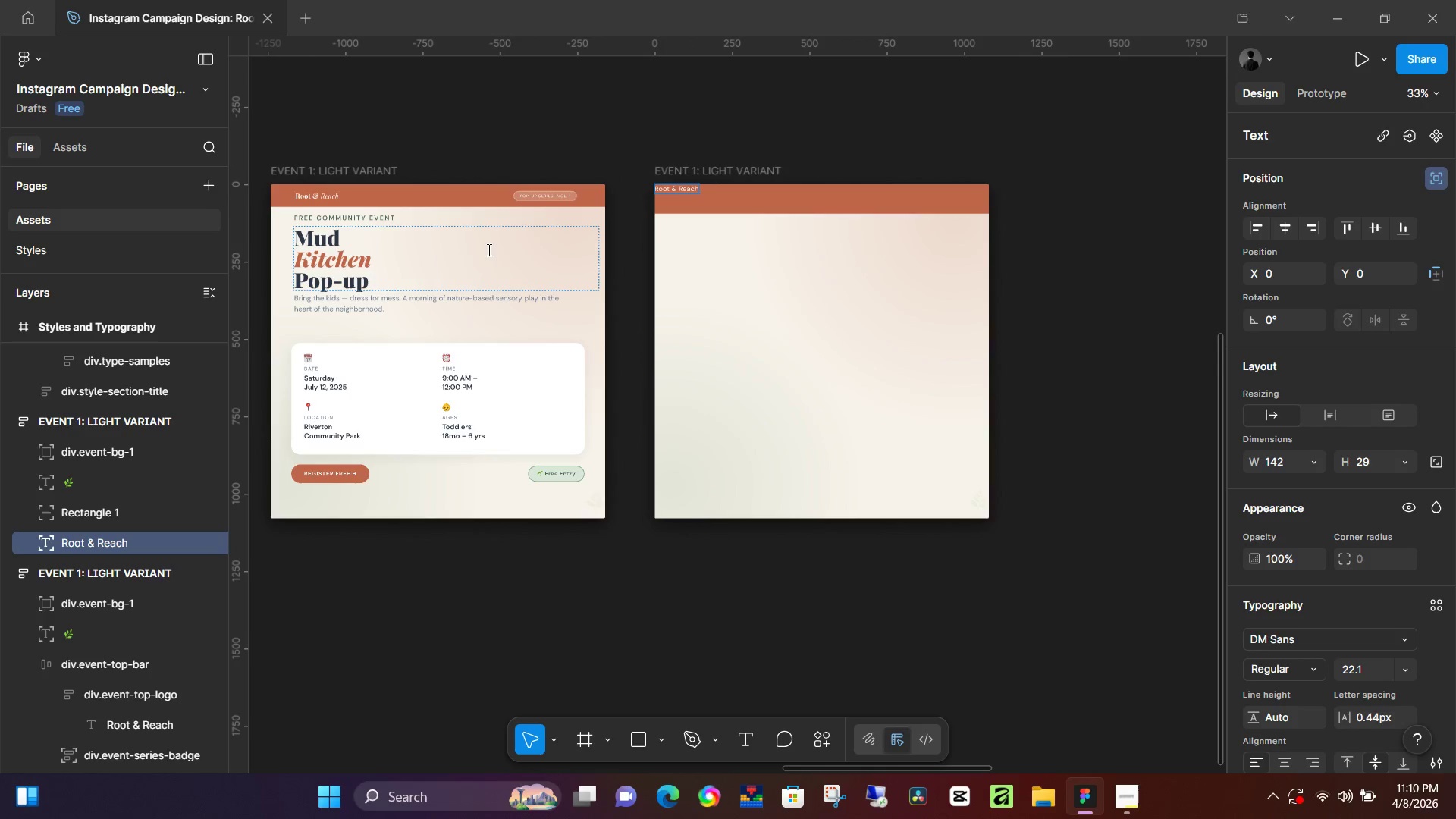 
hold_key(key=Space, duration=0.5)
 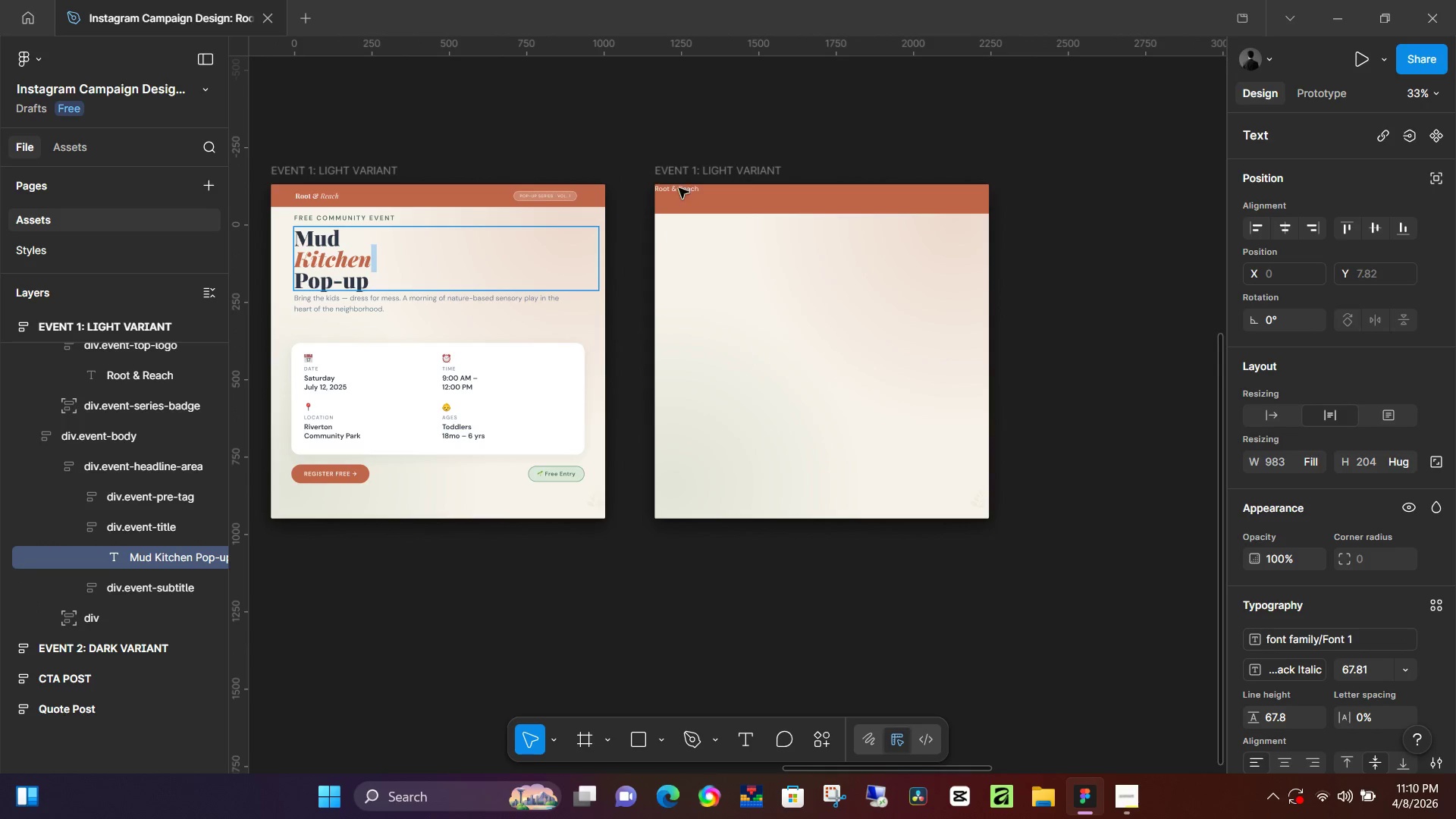 
left_click_drag(start_coordinate=[460, 262], to_coordinate=[613, 340])
 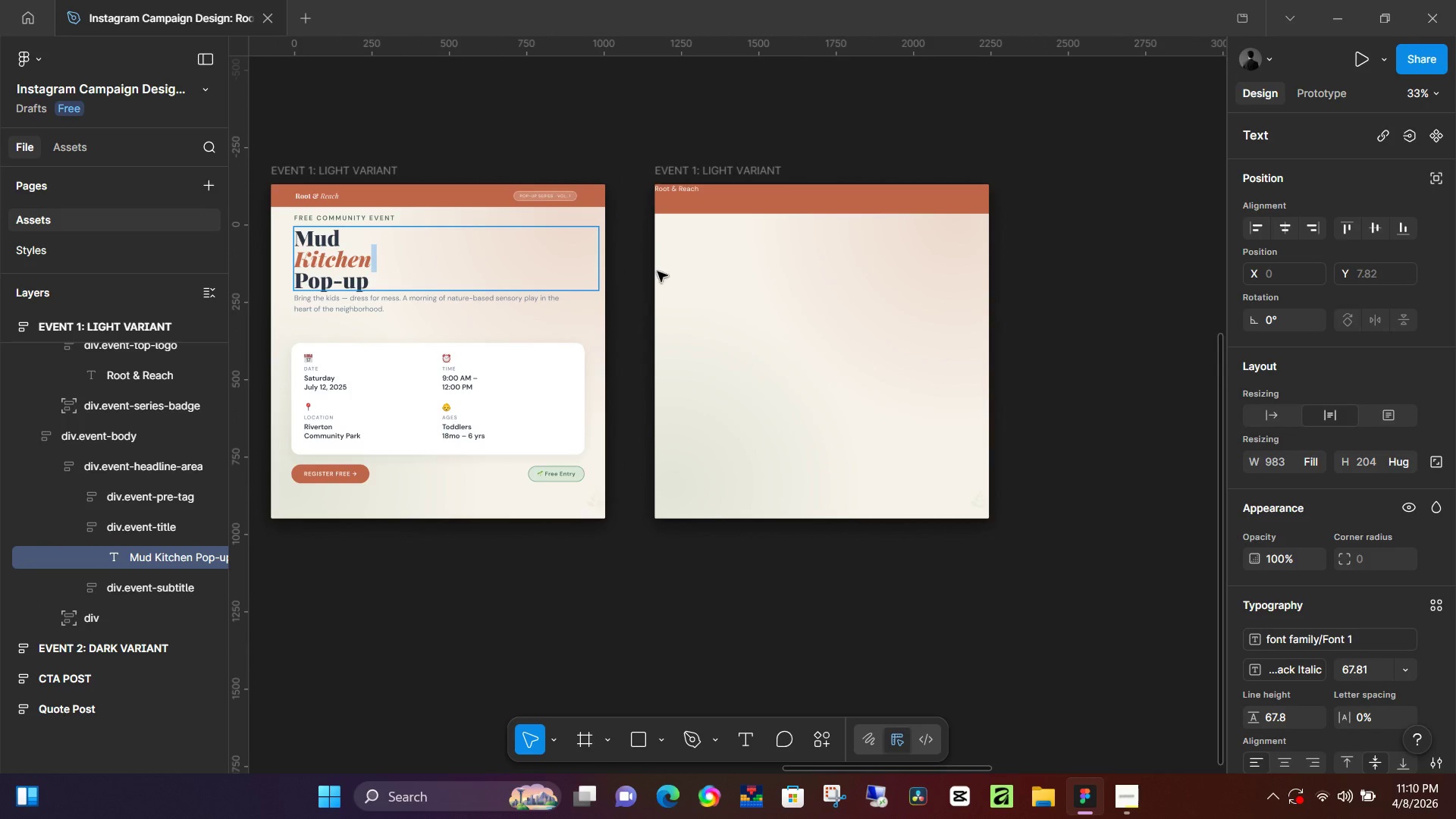 
scroll: coordinate [551, 237], scroll_direction: down, amount: 9.0
 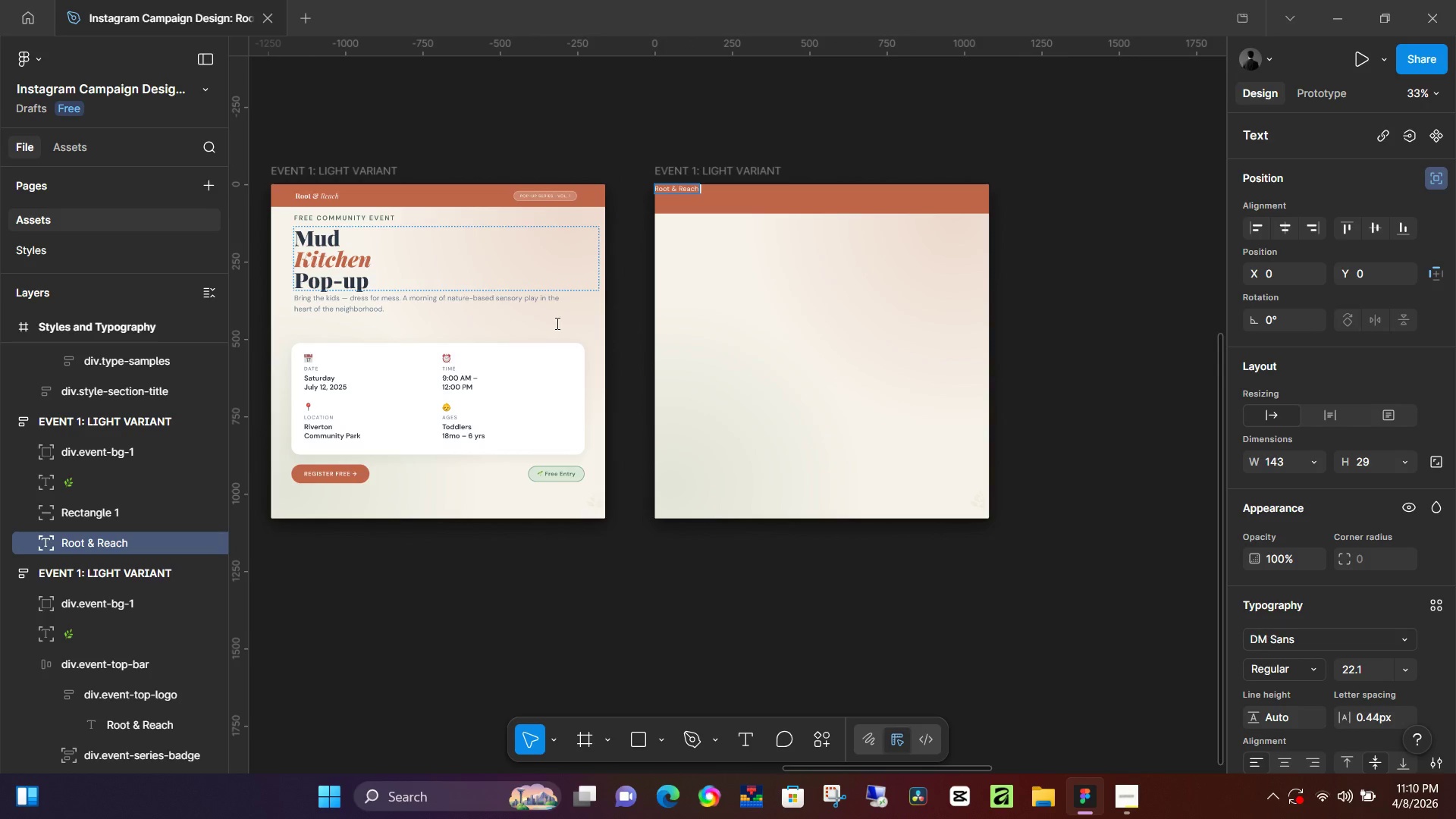 
hold_key(key=Space, duration=0.58)
 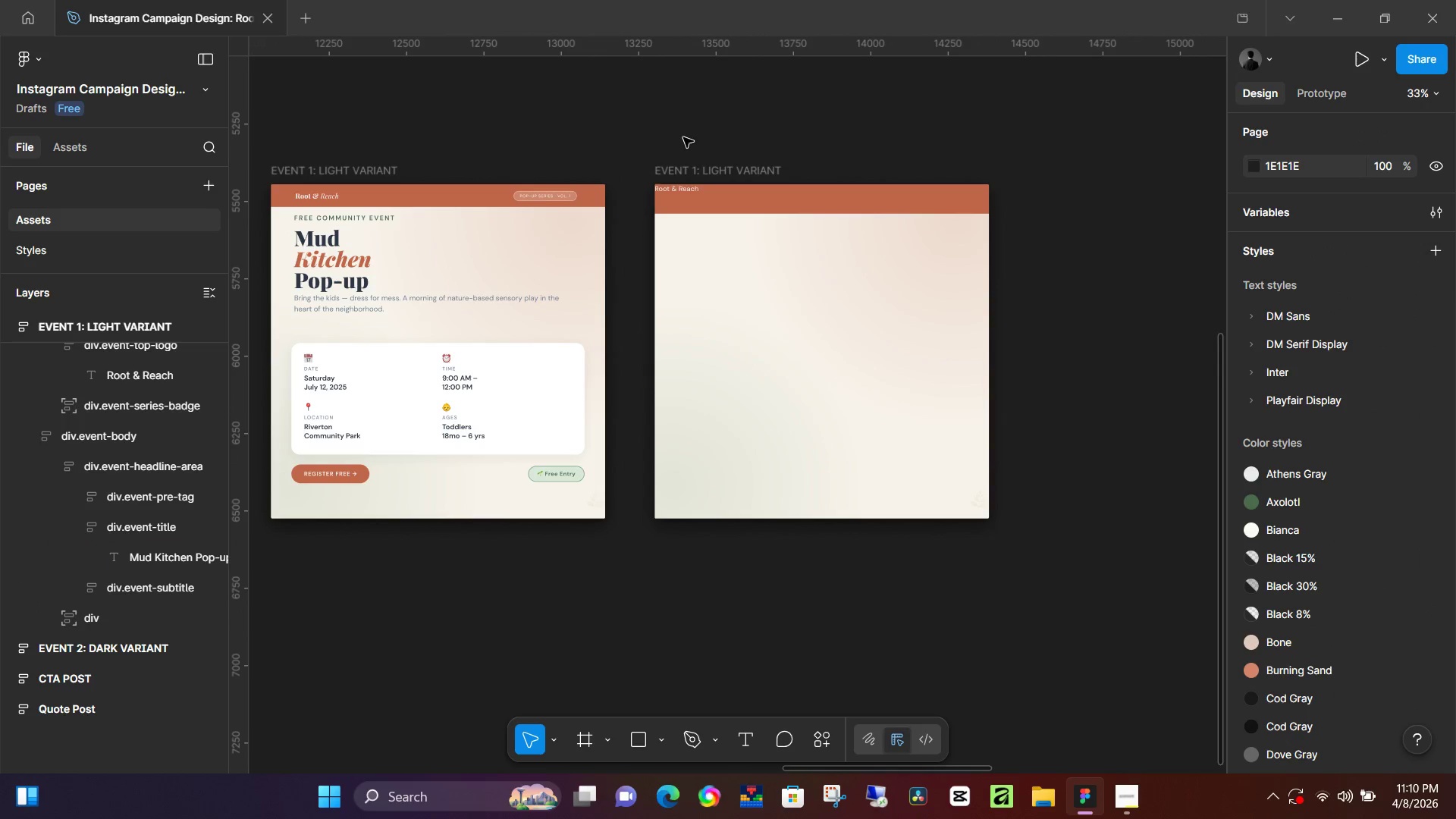 
left_click_drag(start_coordinate=[654, 112], to_coordinate=[725, 165])
 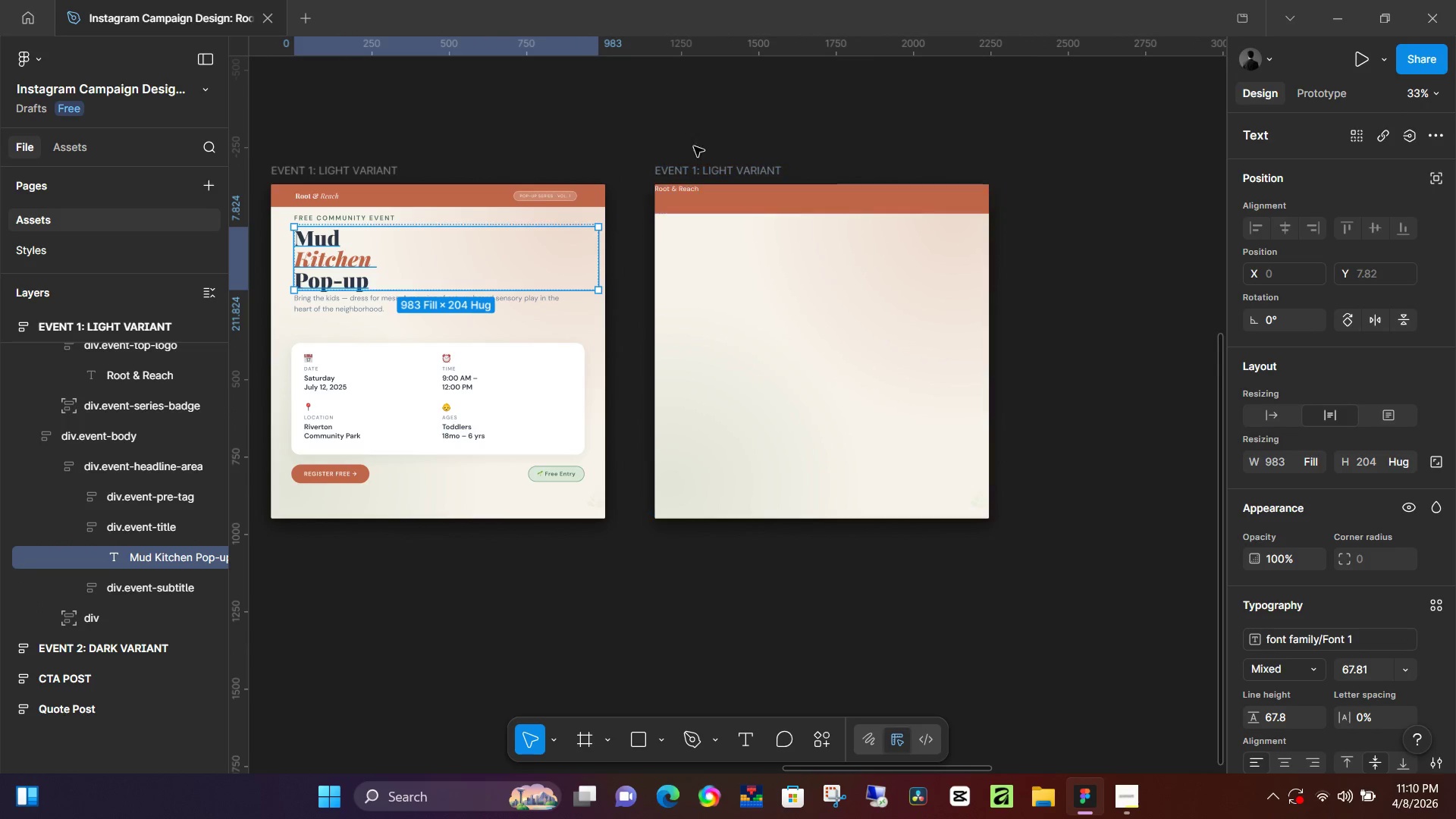 
left_click([686, 139])
 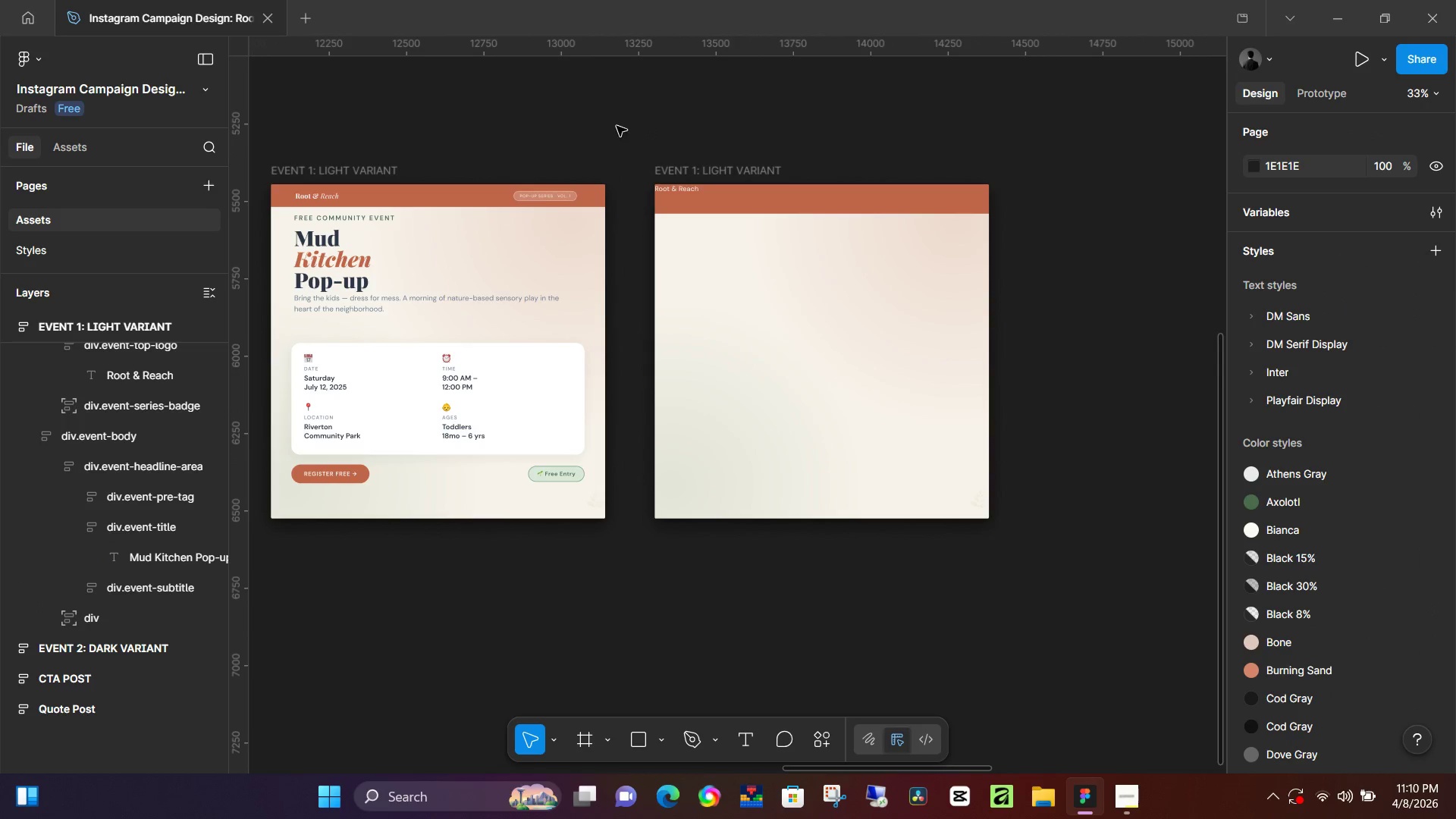 
hold_key(key=Space, duration=0.47)
 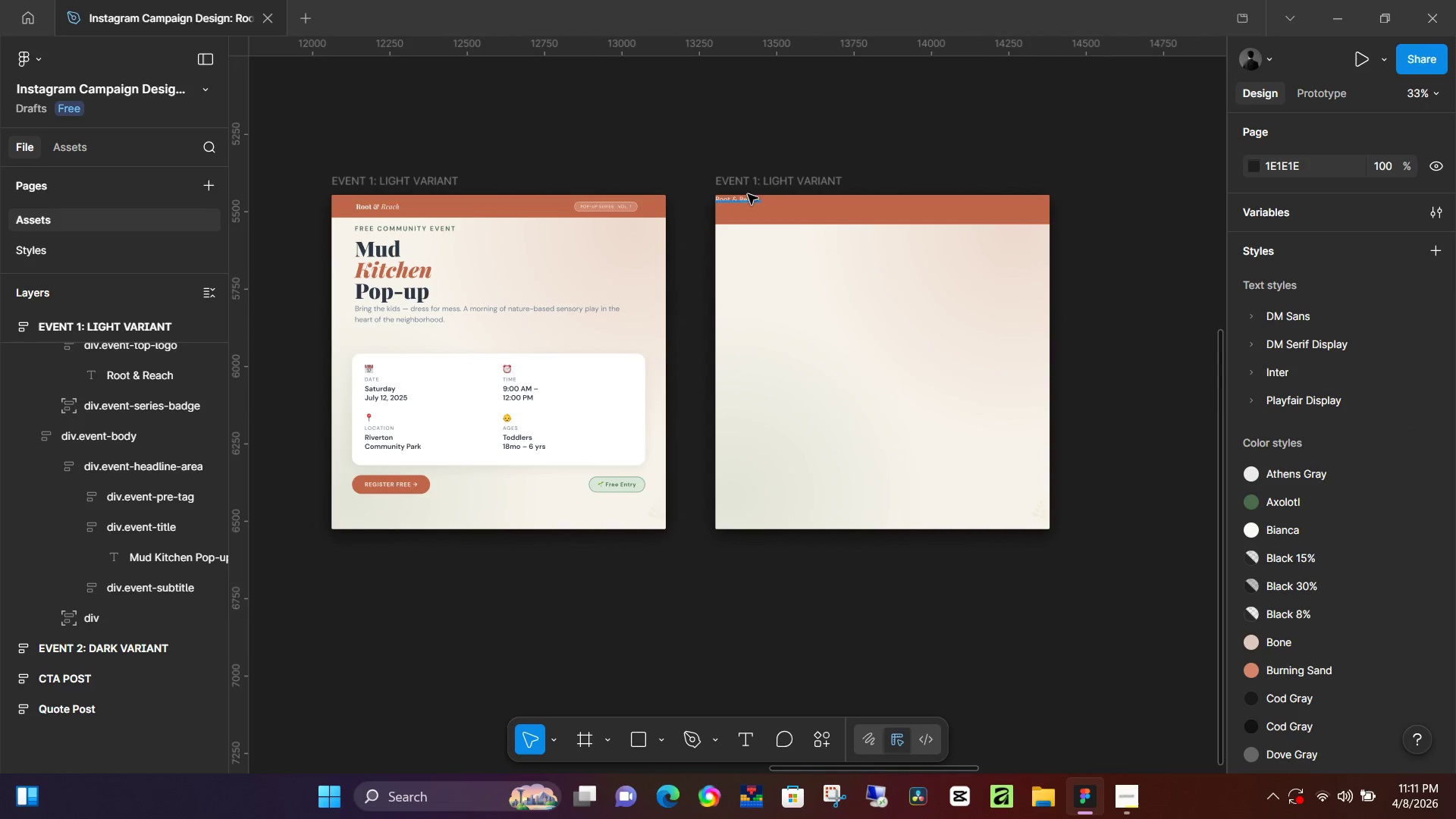 
left_click_drag(start_coordinate=[582, 134], to_coordinate=[643, 145])
 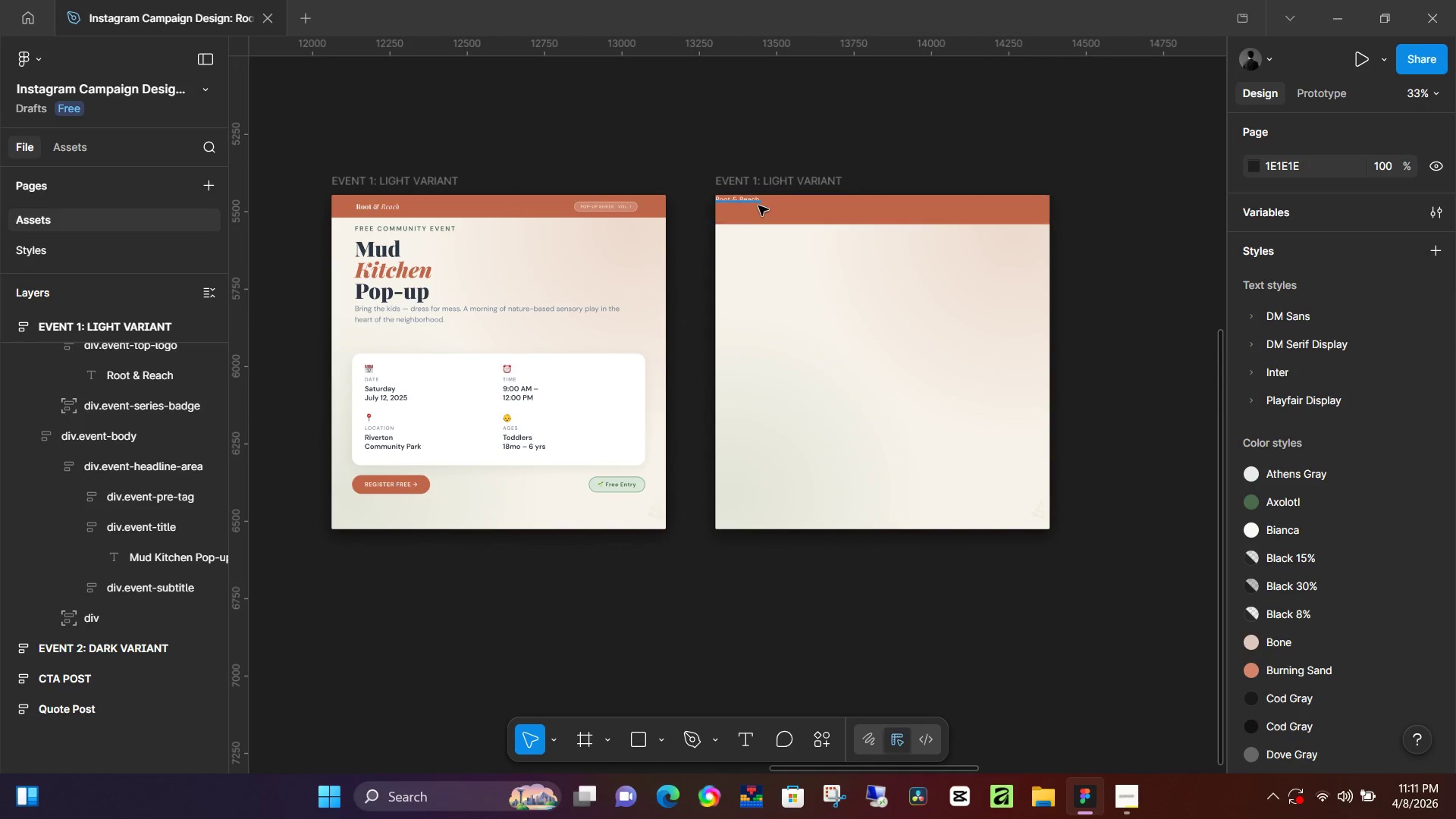 
left_click([754, 199])
 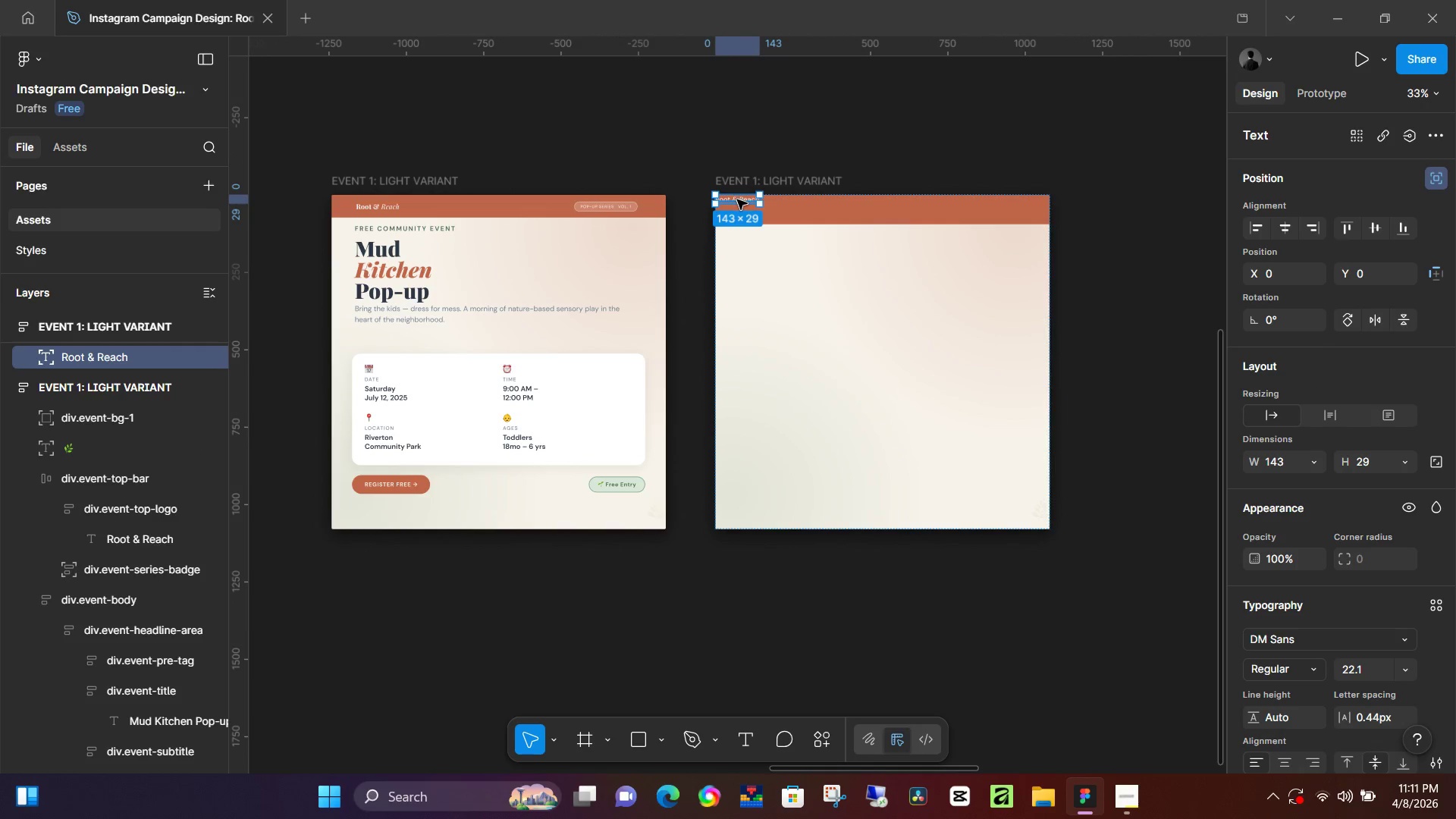 
hold_key(key=ControlLeft, duration=0.45)
scroll: coordinate [738, 199], scroll_direction: up, amount: 5.0
 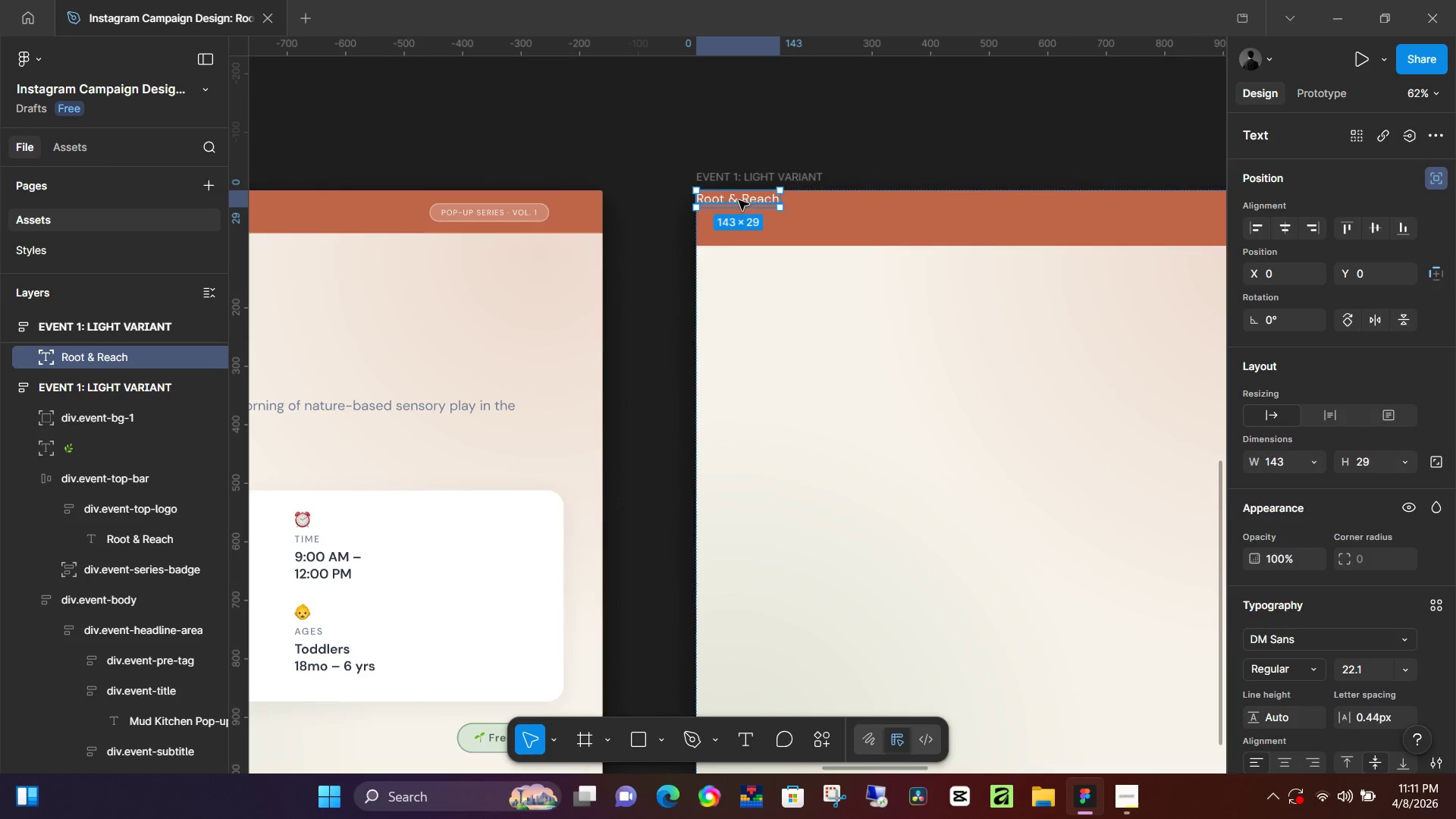 
left_click_drag(start_coordinate=[739, 200], to_coordinate=[759, 219])
 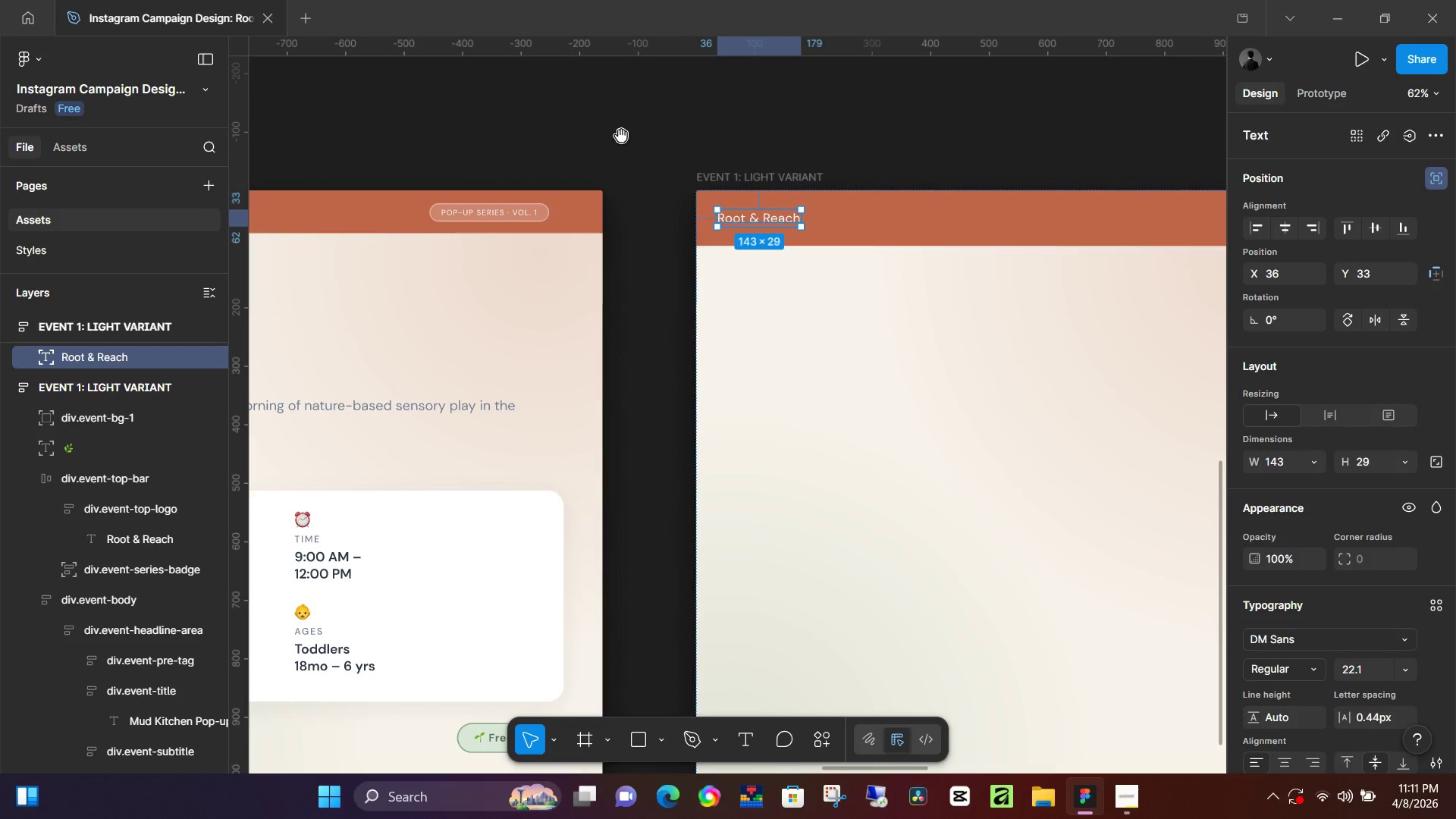 
hold_key(key=Space, duration=1.3)
 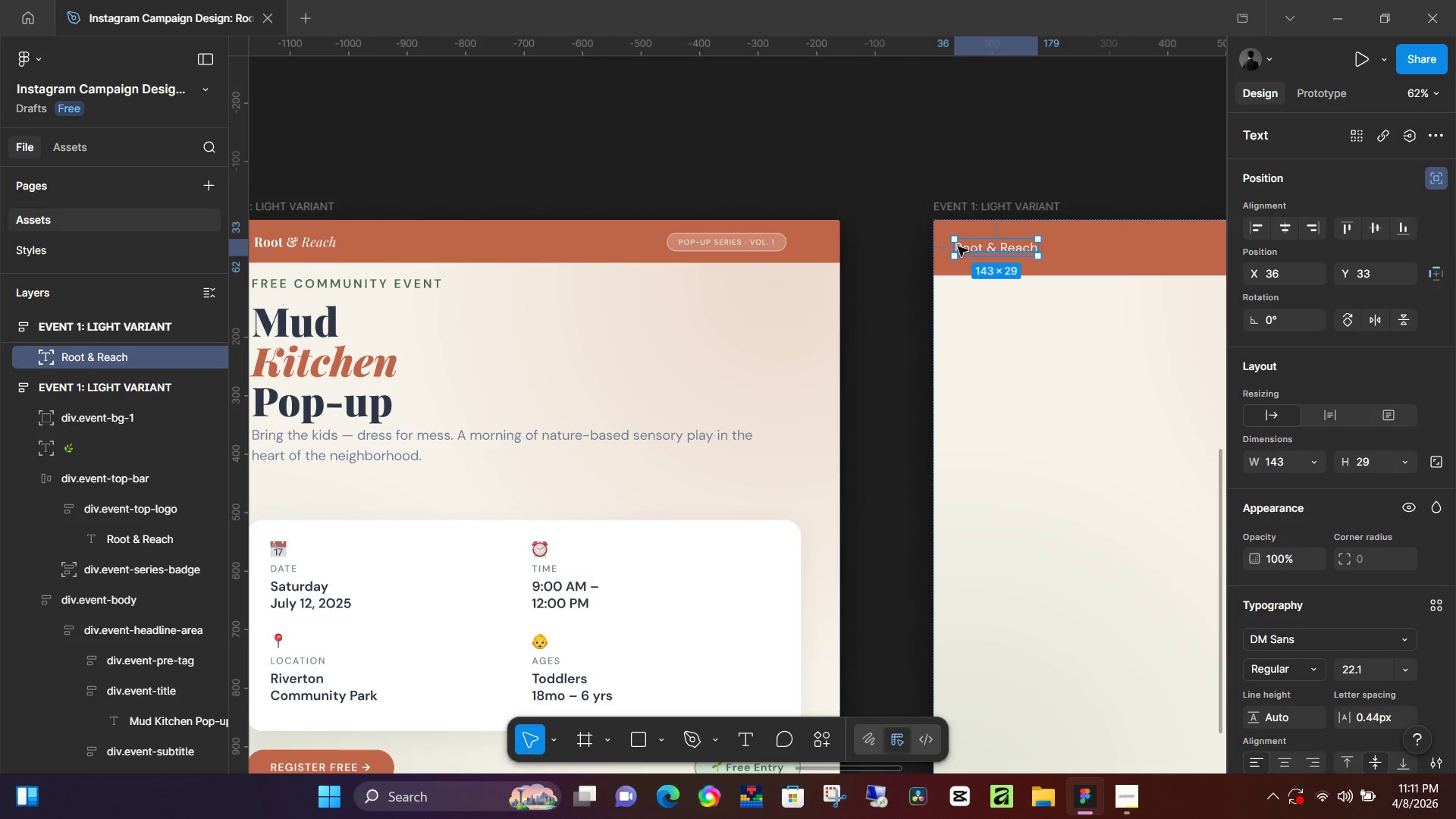 
left_click_drag(start_coordinate=[599, 115], to_coordinate=[836, 144])
 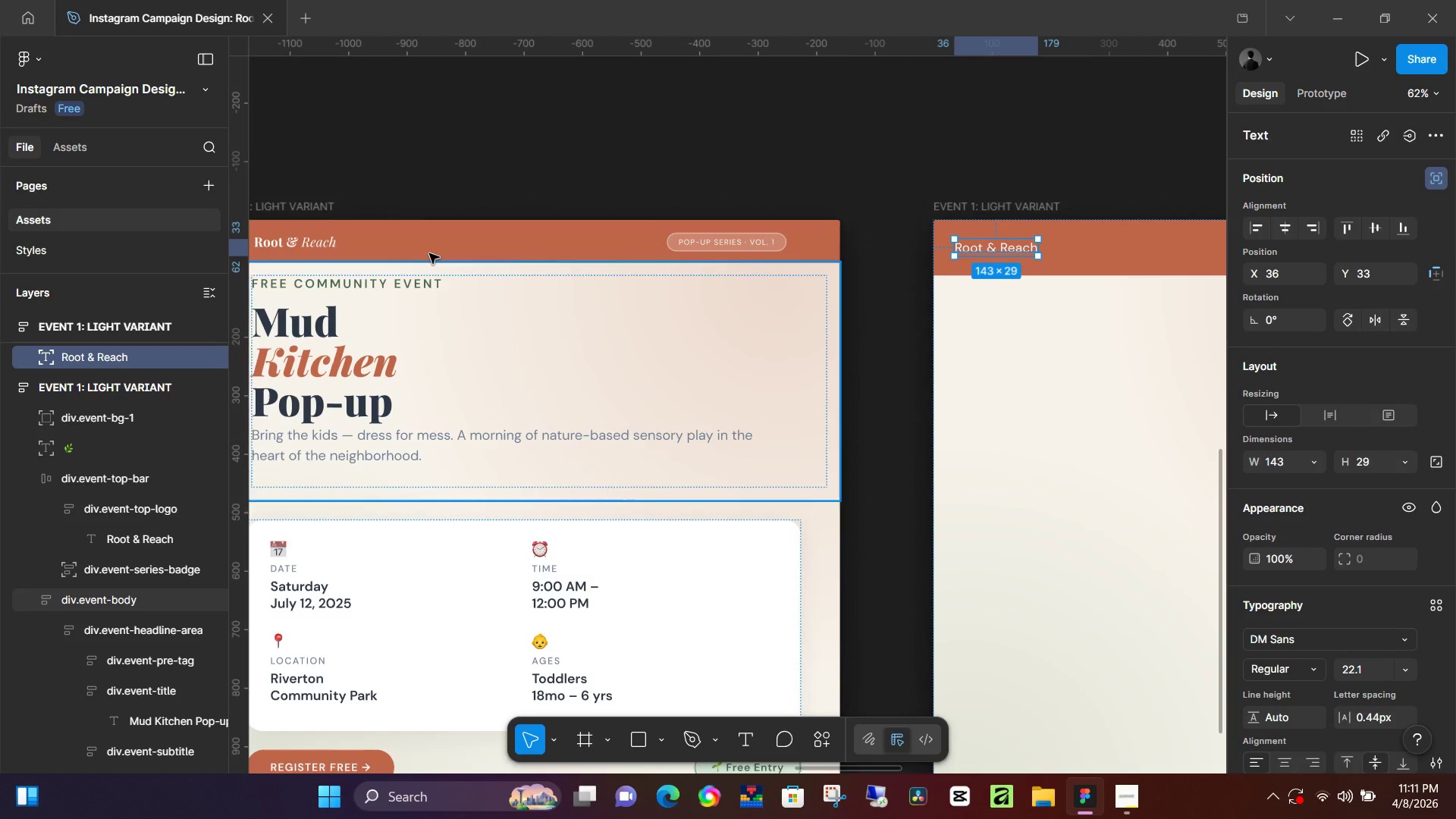 
left_click([331, 240])
 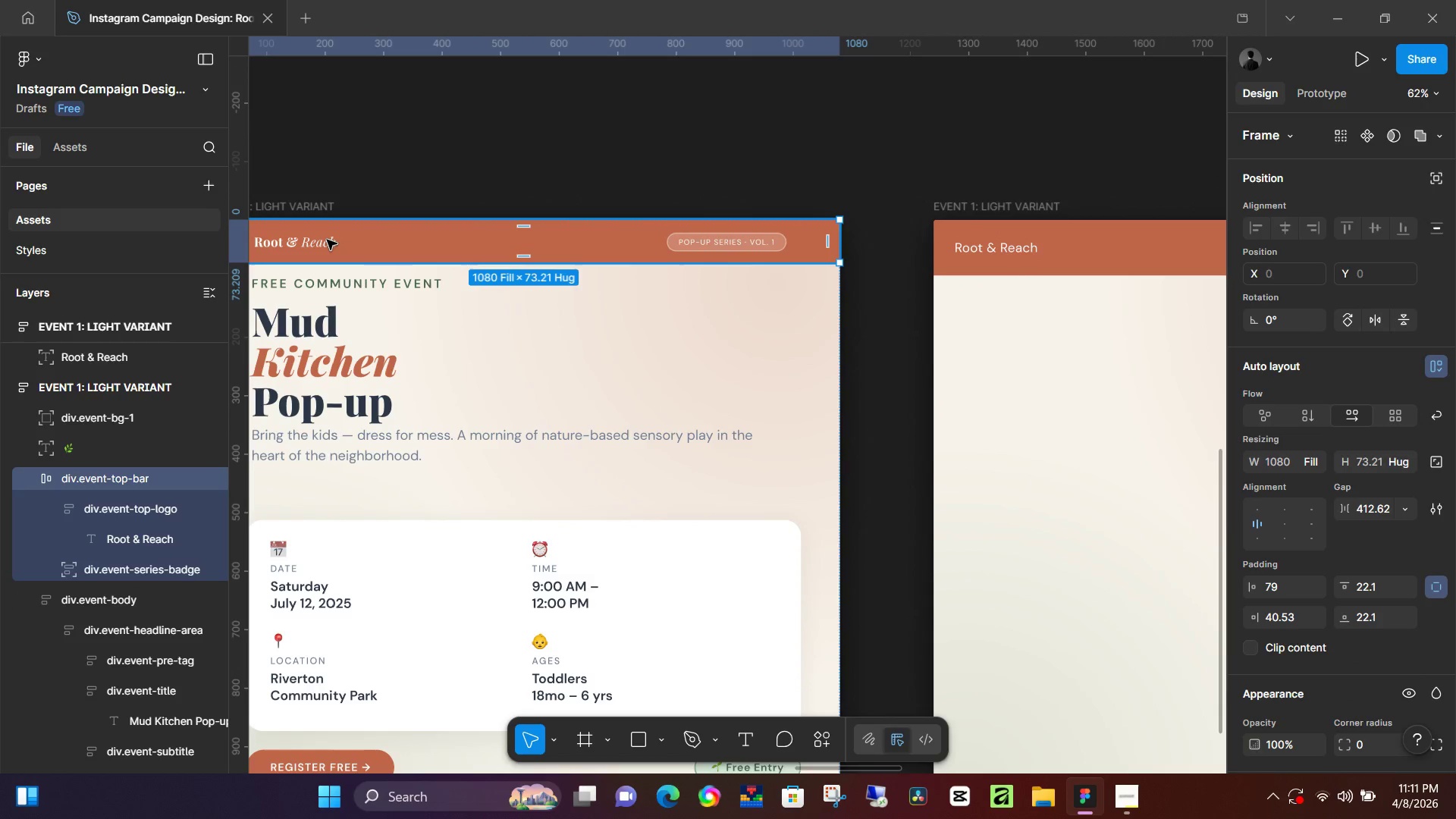 
double_click([327, 240])
 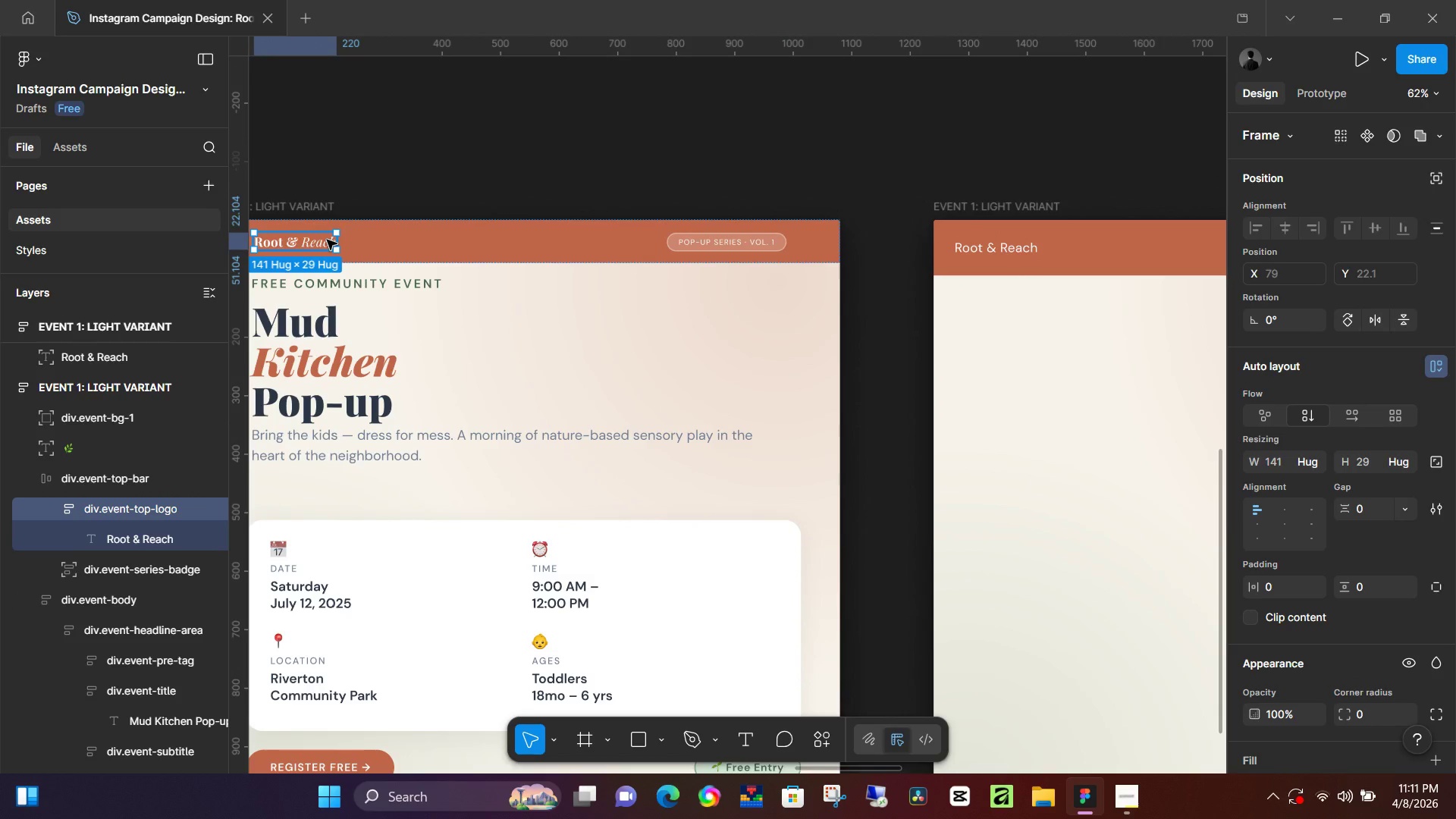 
double_click([327, 240])
 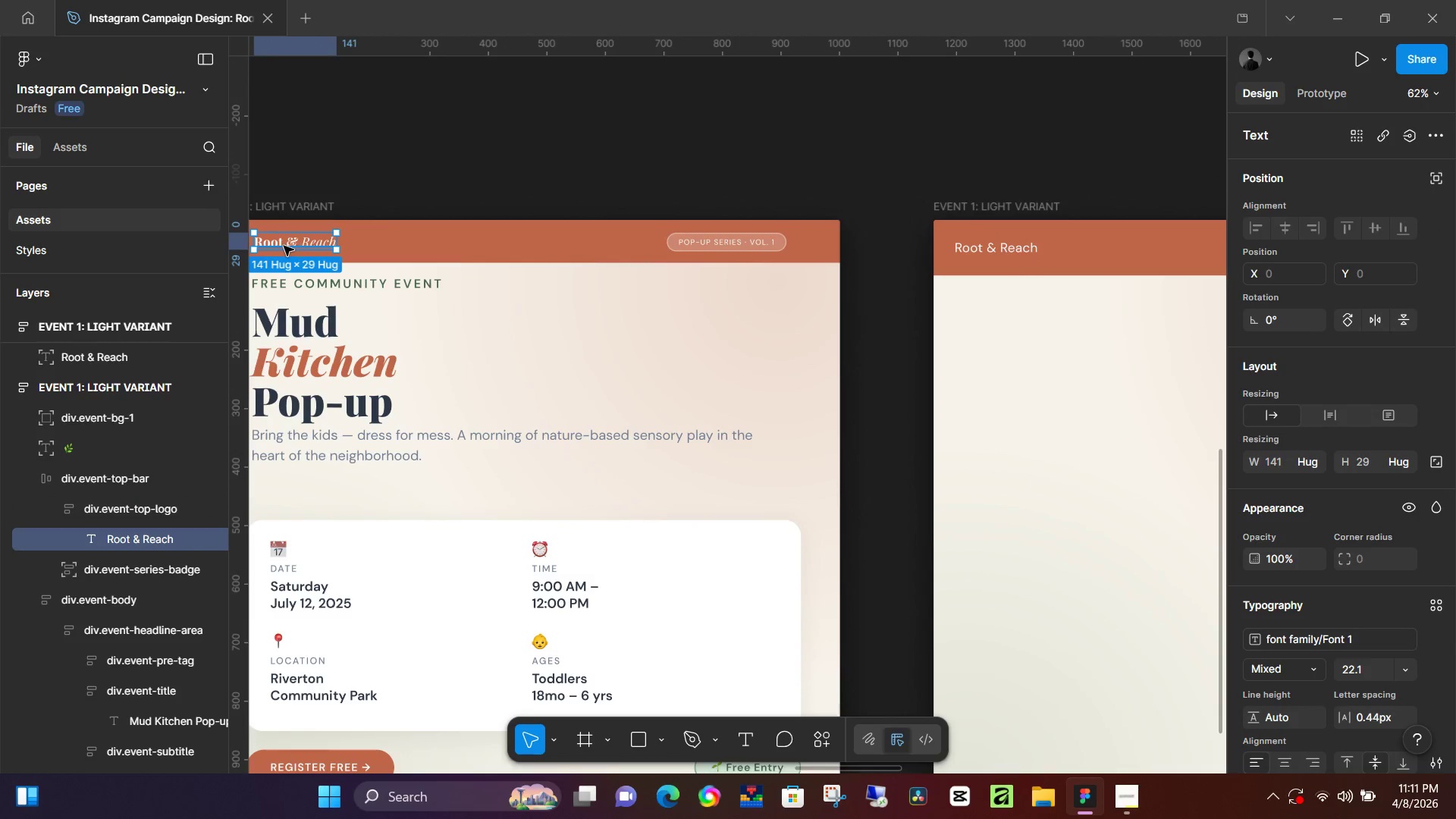 
double_click([282, 246])
 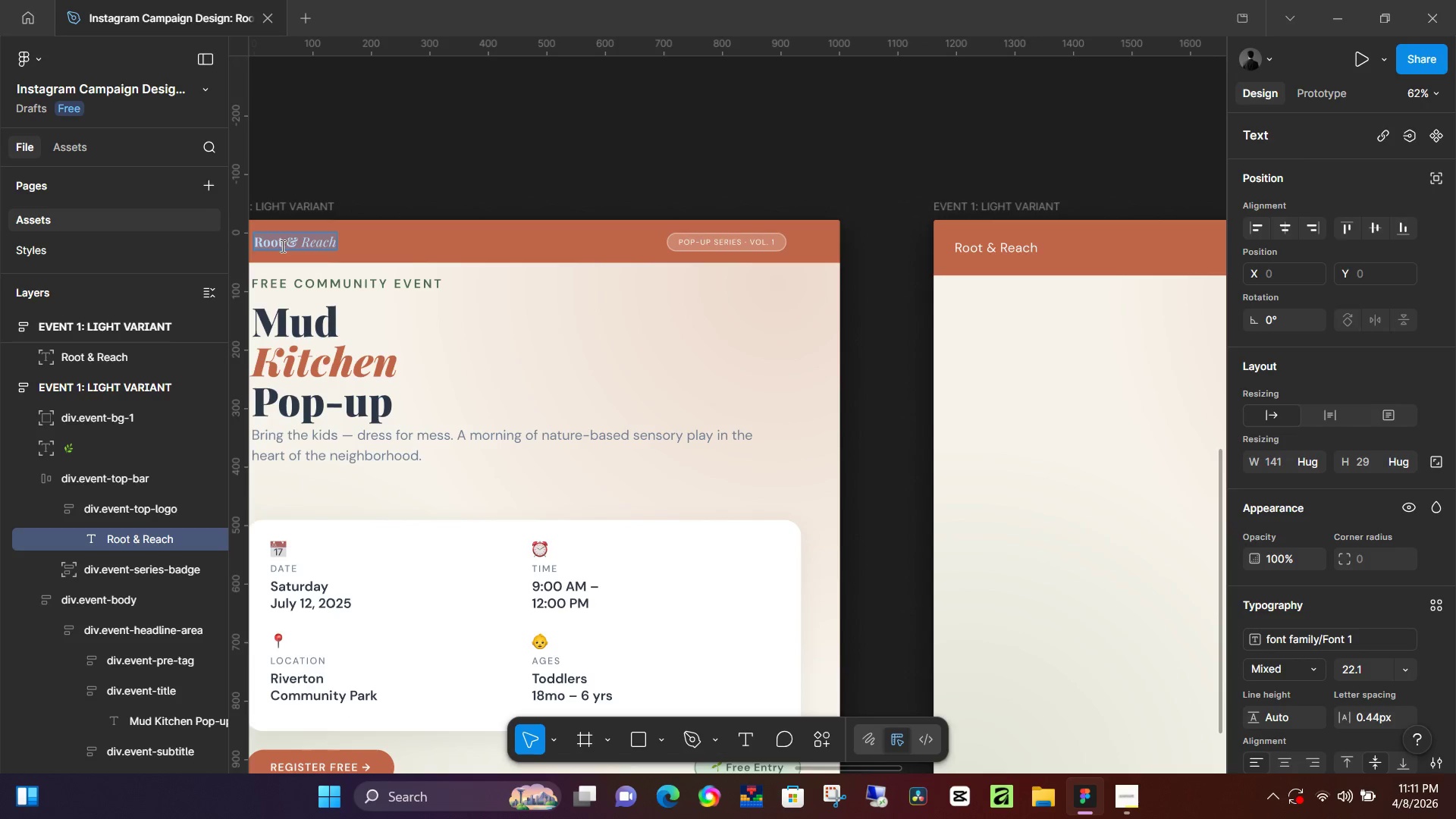 
left_click([281, 246])
 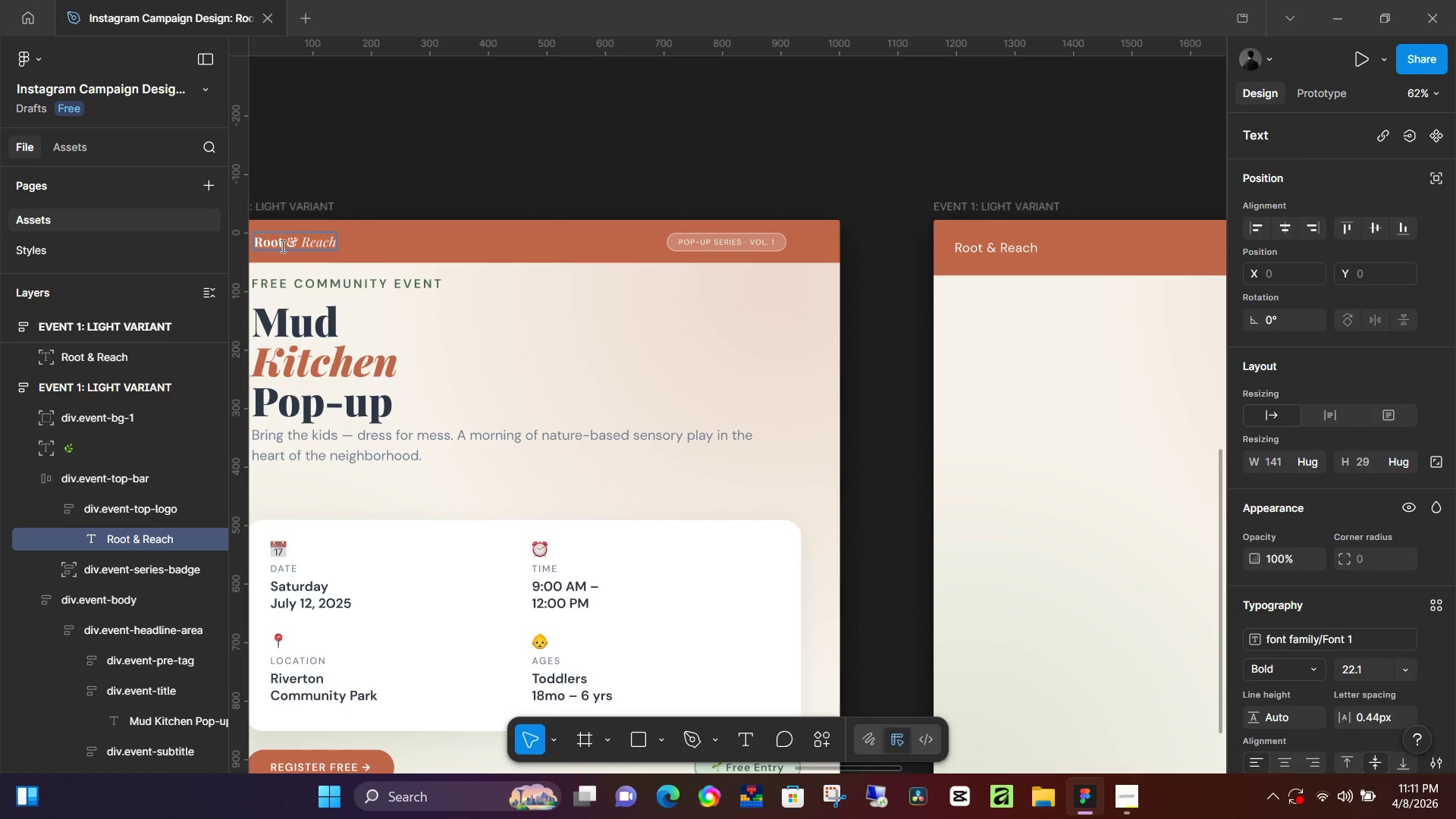 
double_click([281, 246])
 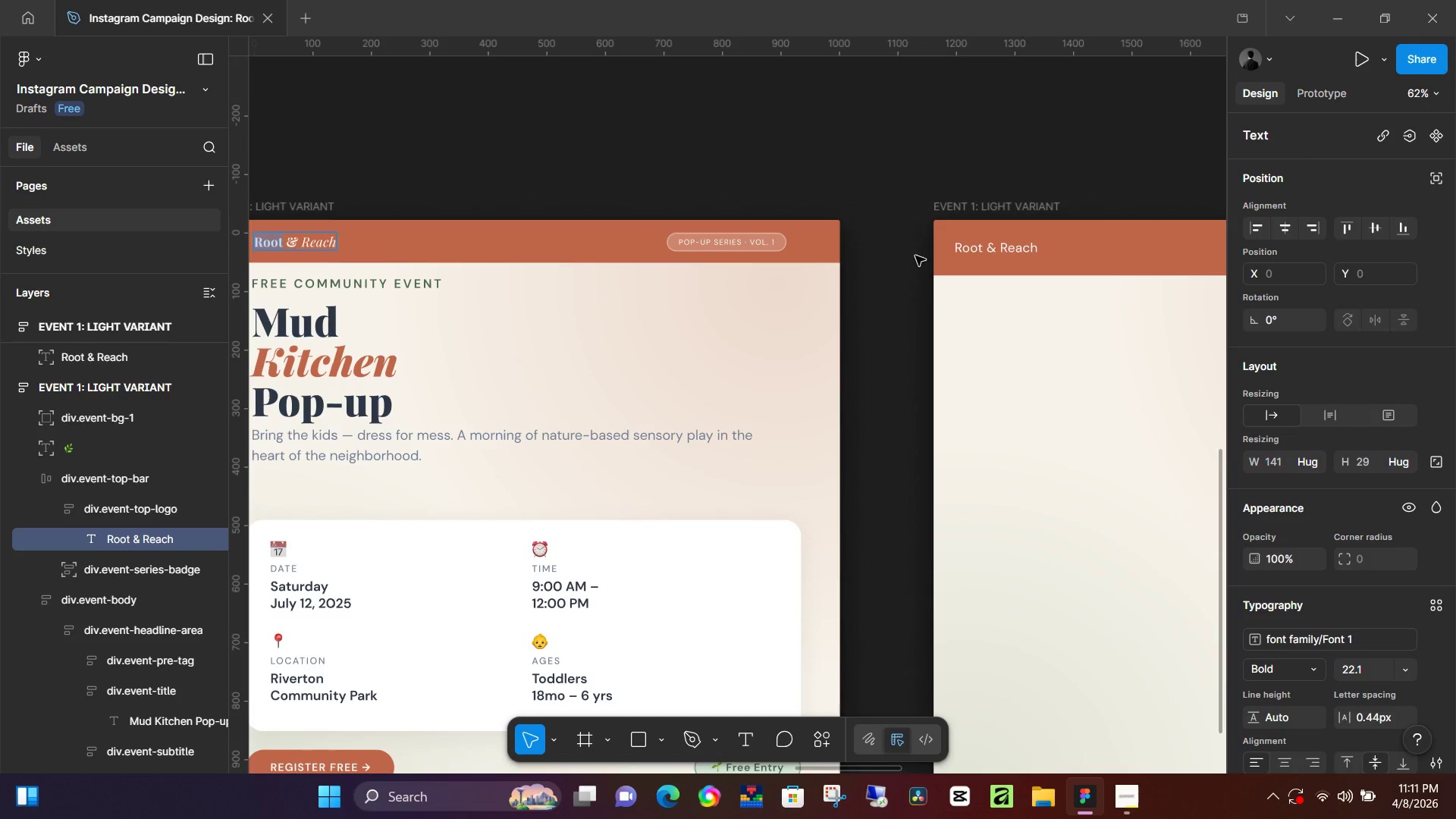 
wait(5.08)
 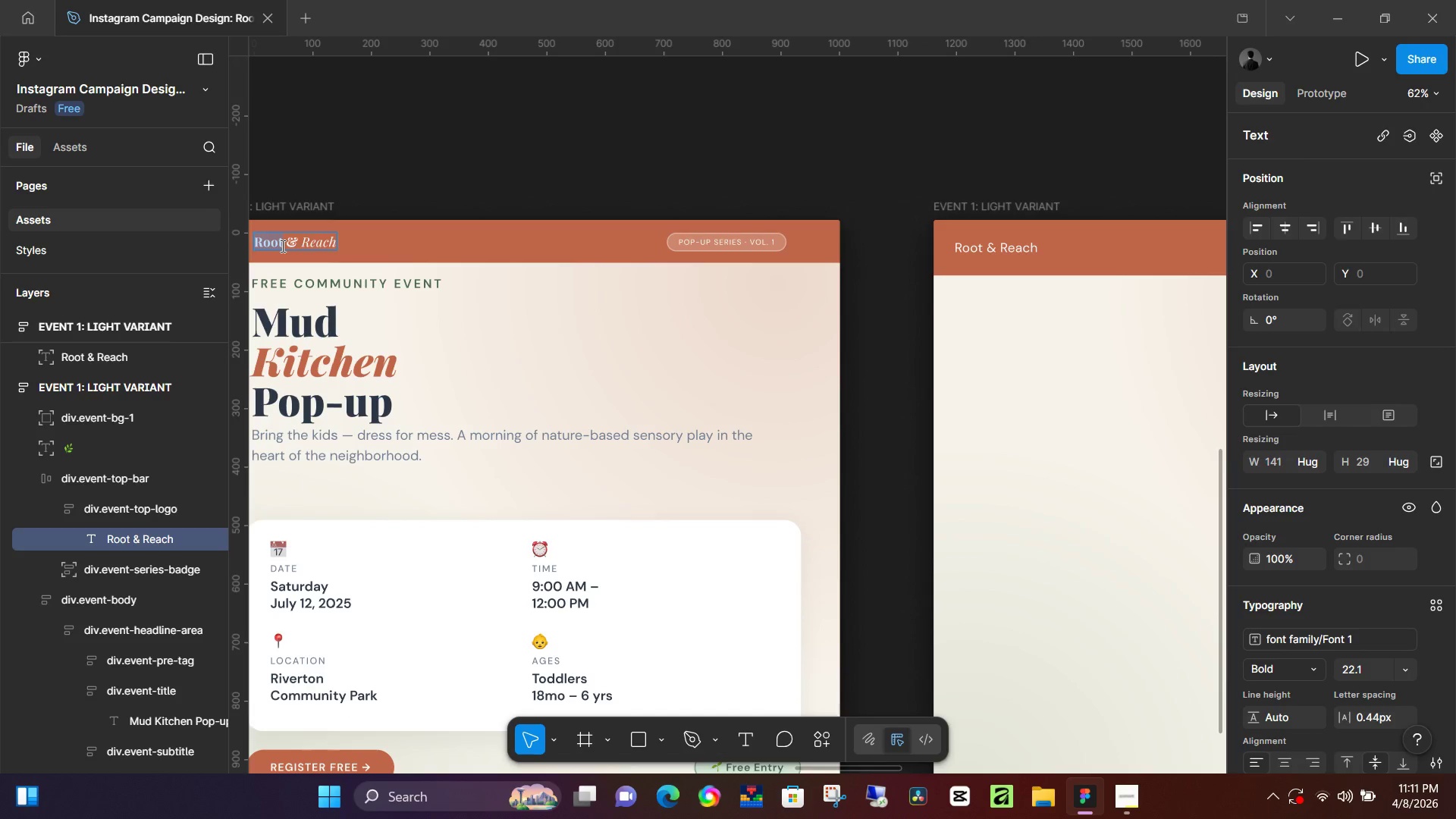 
left_click_drag(start_coordinate=[983, 249], to_coordinate=[945, 253])
 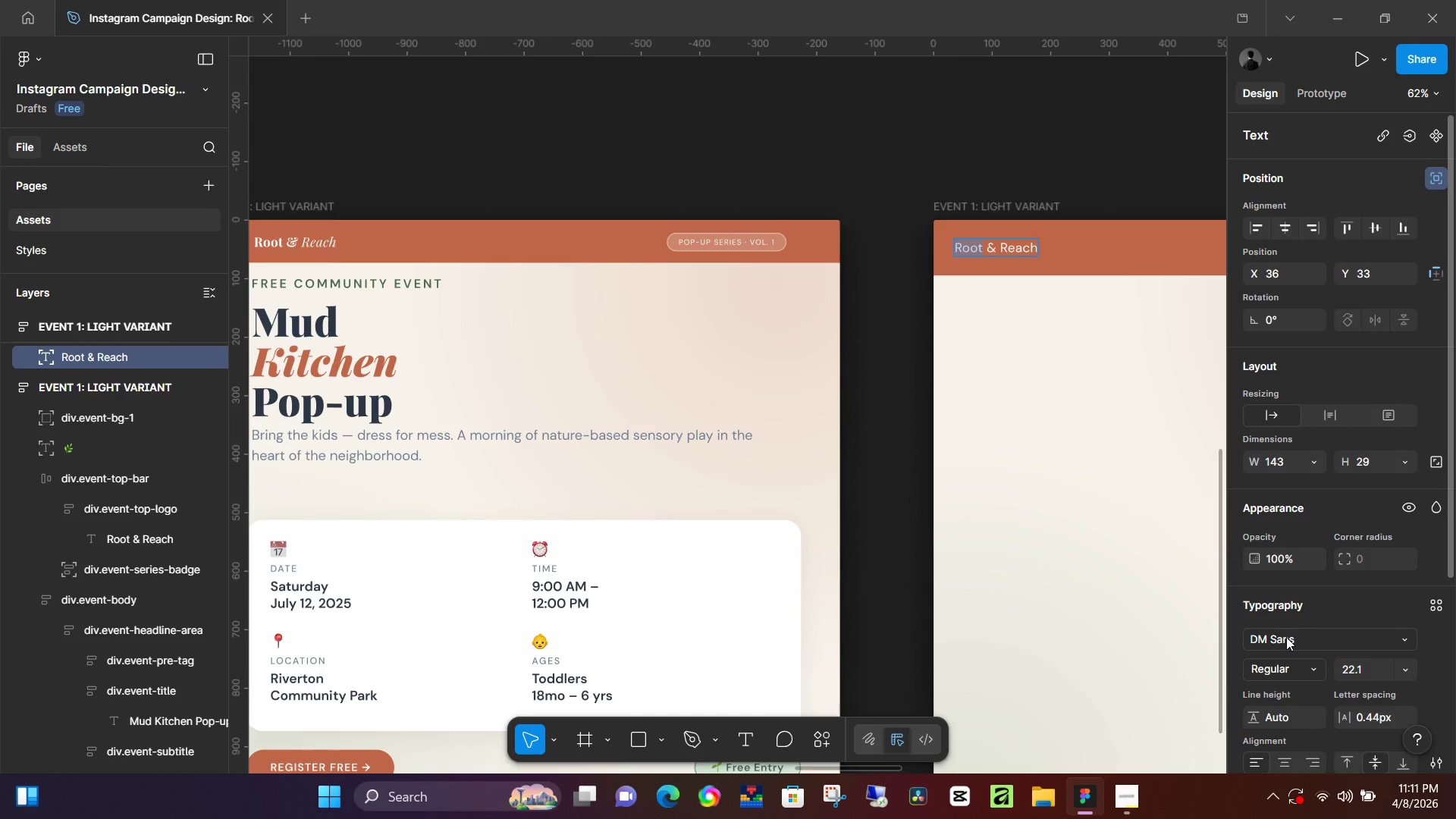 
left_click([1286, 637])
 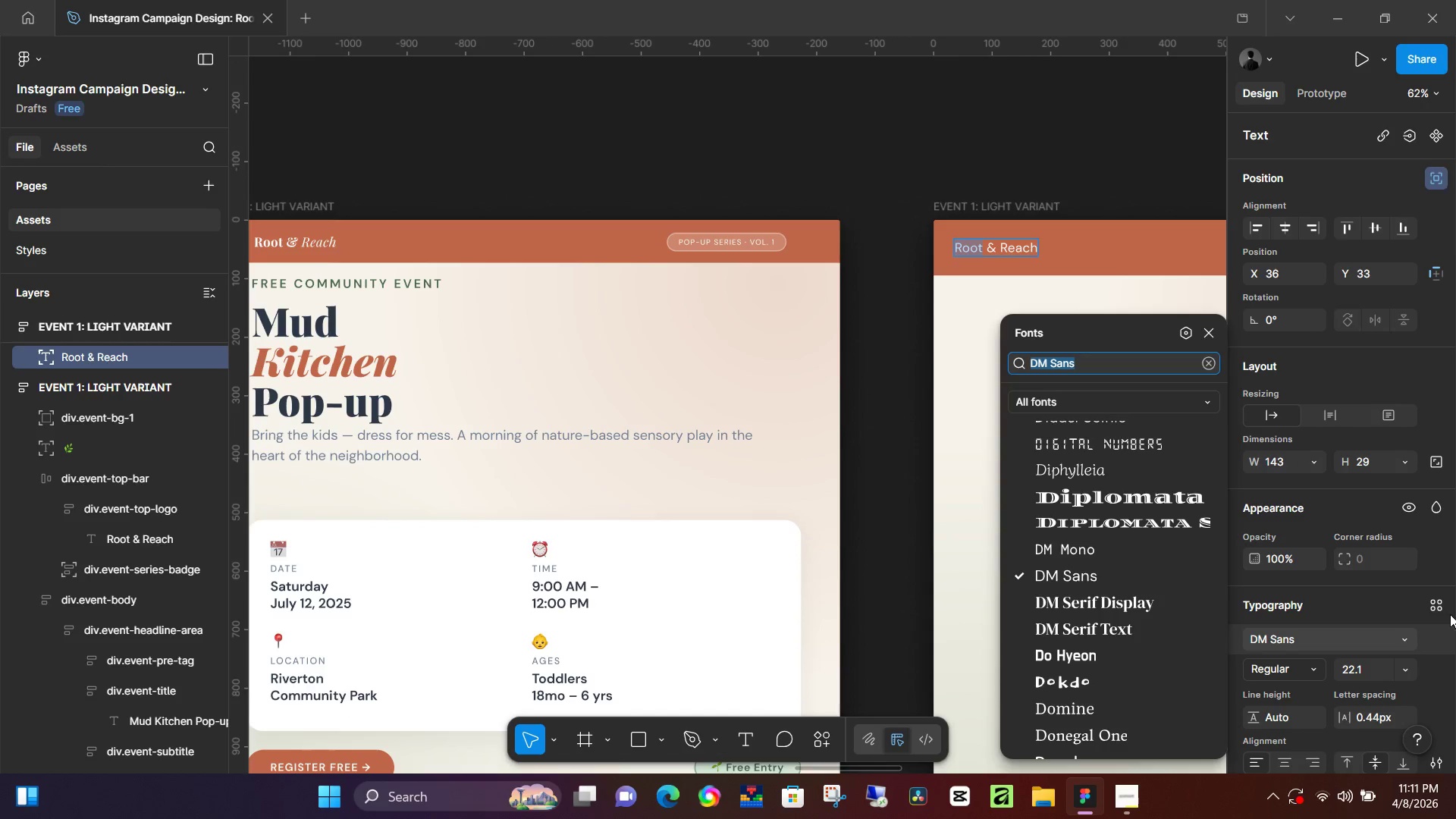 
left_click([1433, 613])
 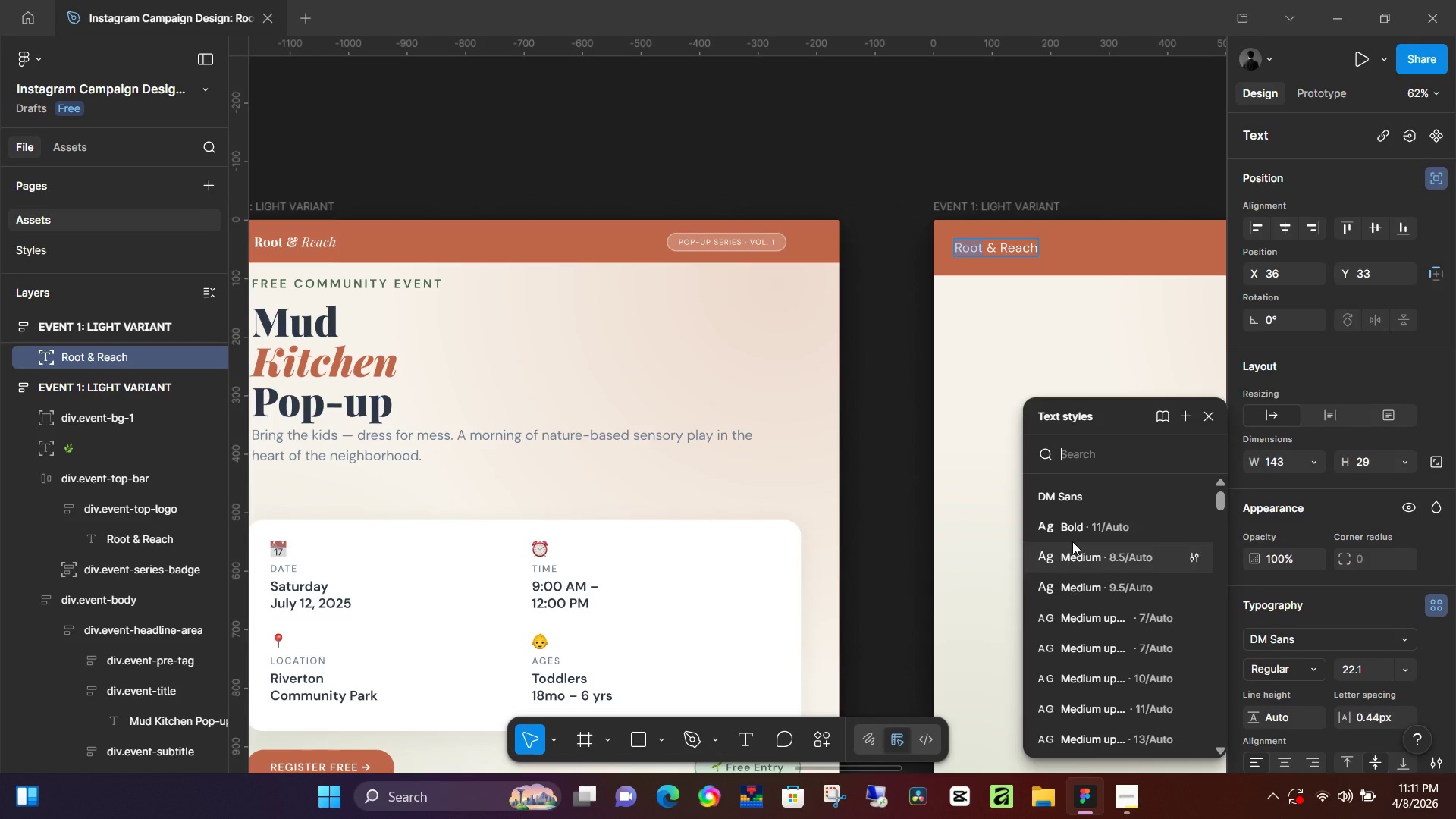 
scroll: coordinate [1088, 582], scroll_direction: down, amount: 18.0
 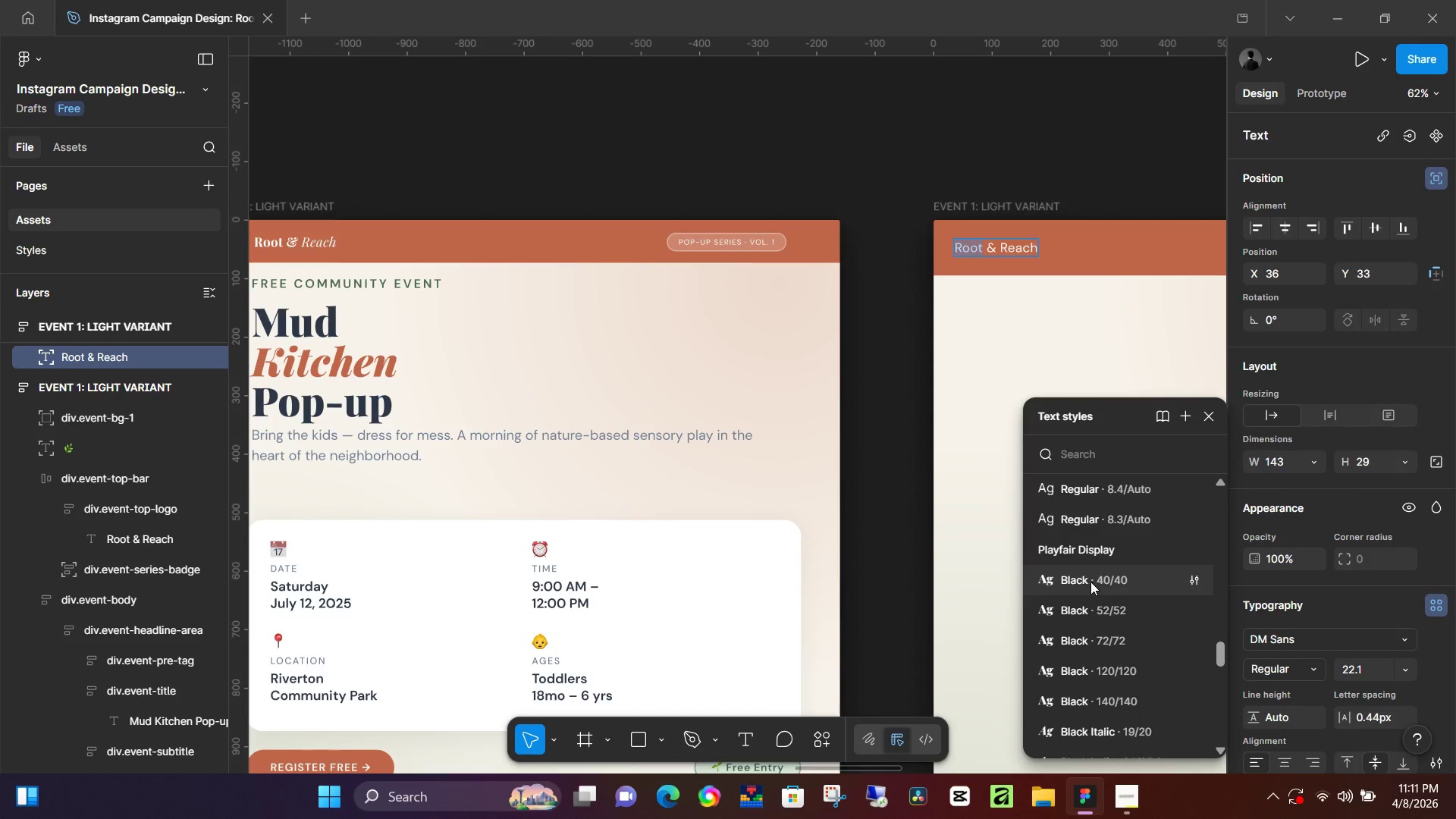 
scroll: coordinate [1090, 582], scroll_direction: down, amount: 4.0
 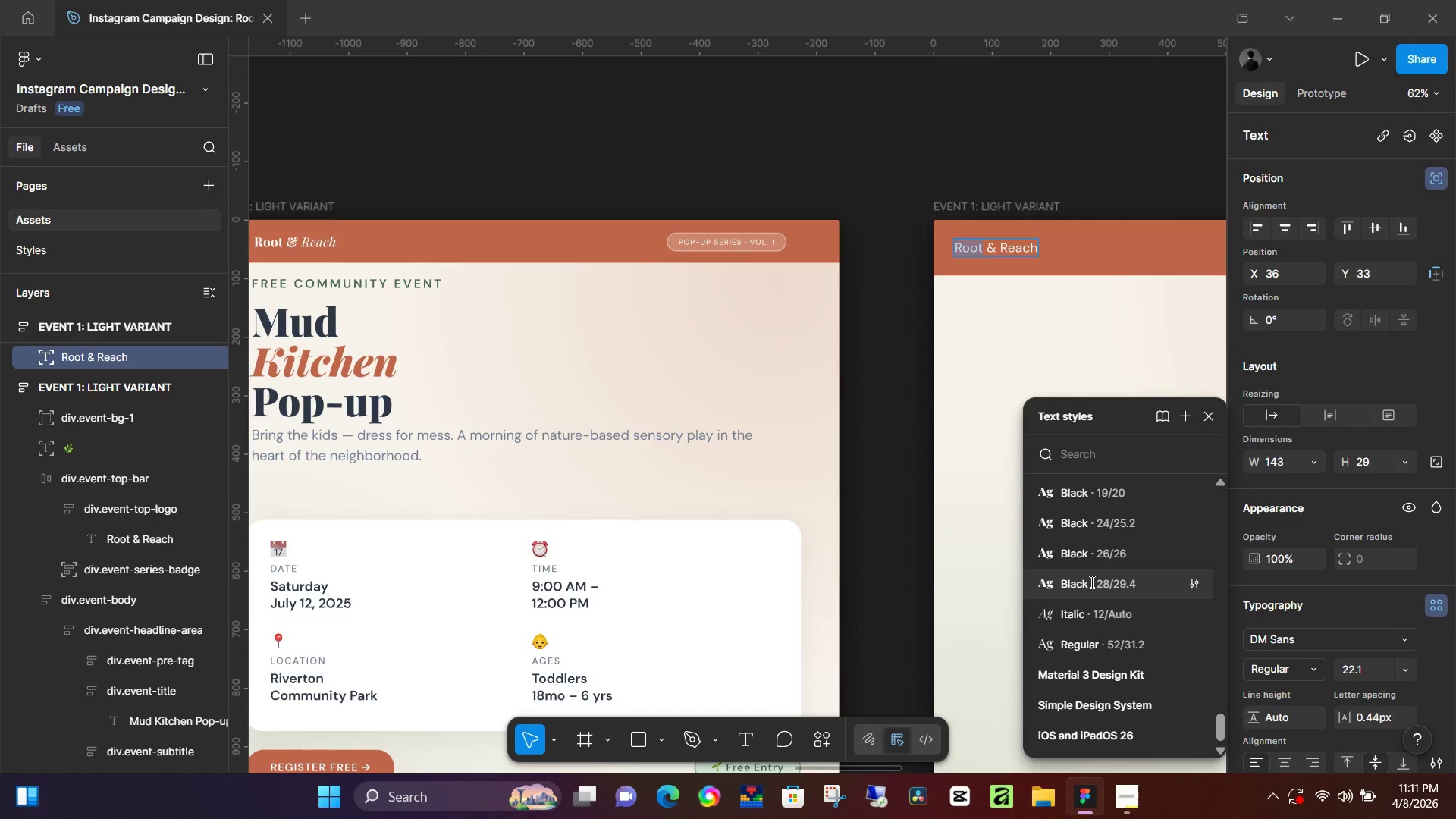 
scroll: coordinate [1096, 582], scroll_direction: up, amount: 13.0
 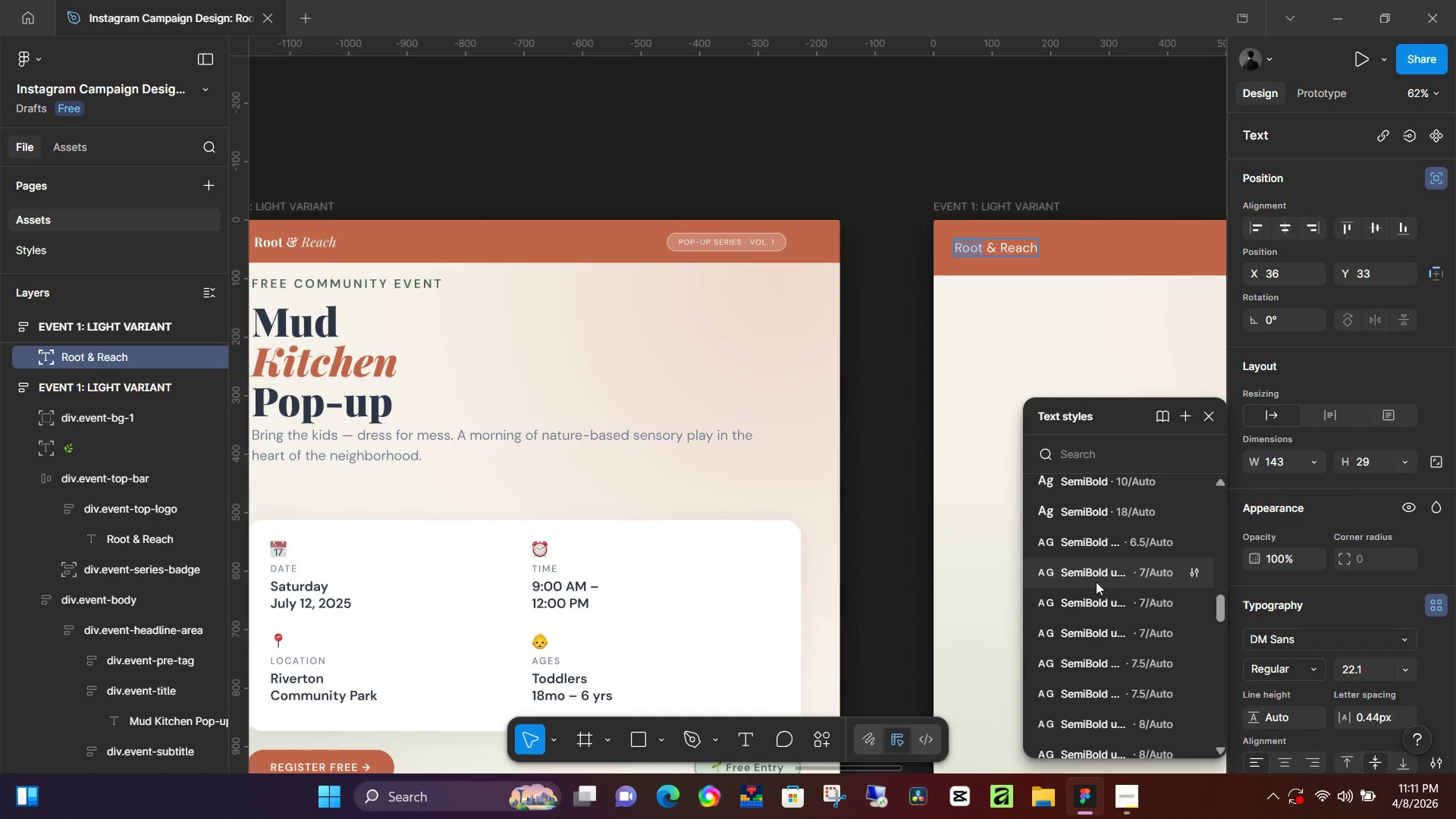 
scroll: coordinate [1097, 582], scroll_direction: down, amount: 3.0
 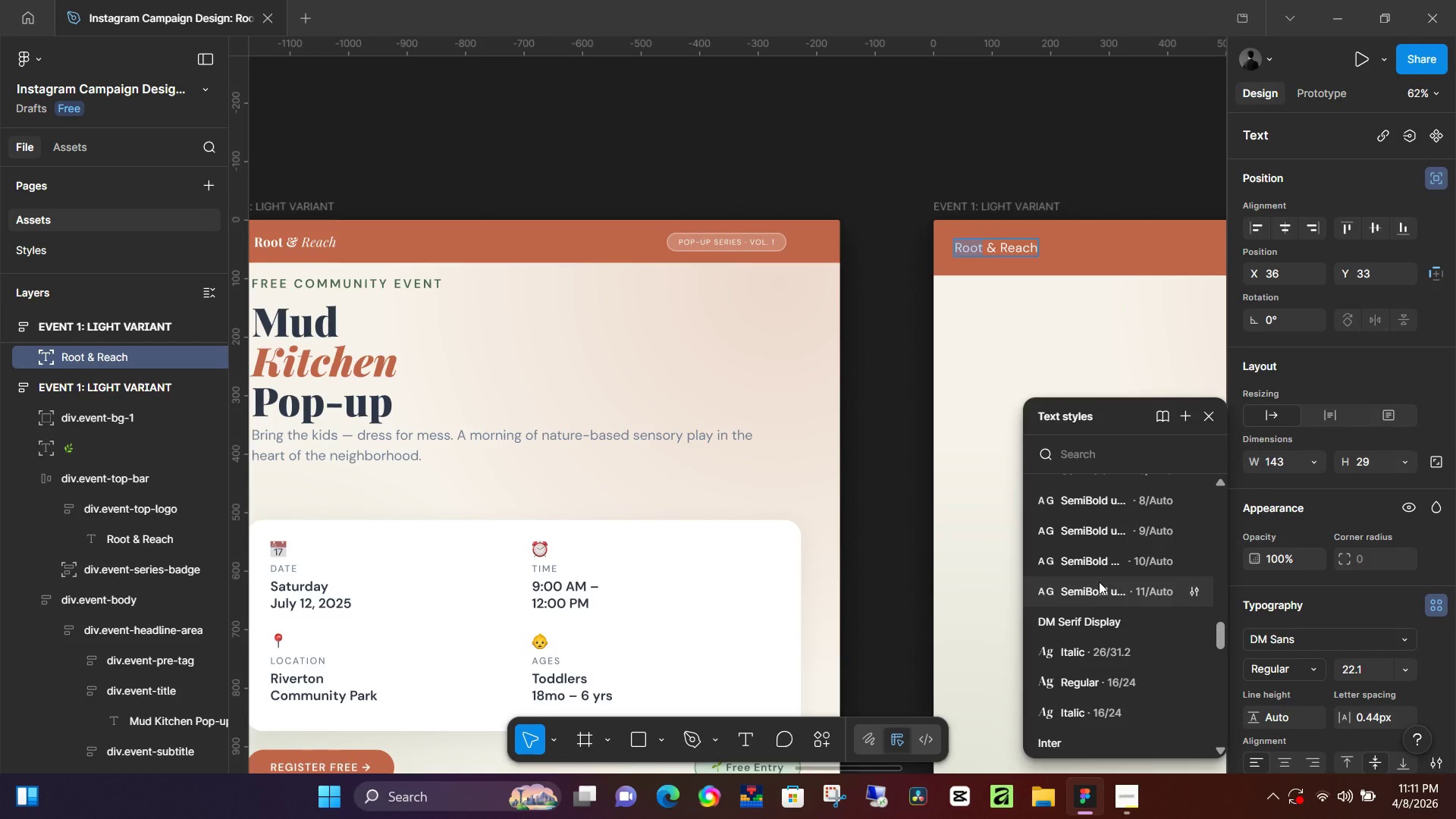 
scroll: coordinate [1099, 582], scroll_direction: up, amount: 5.0
 